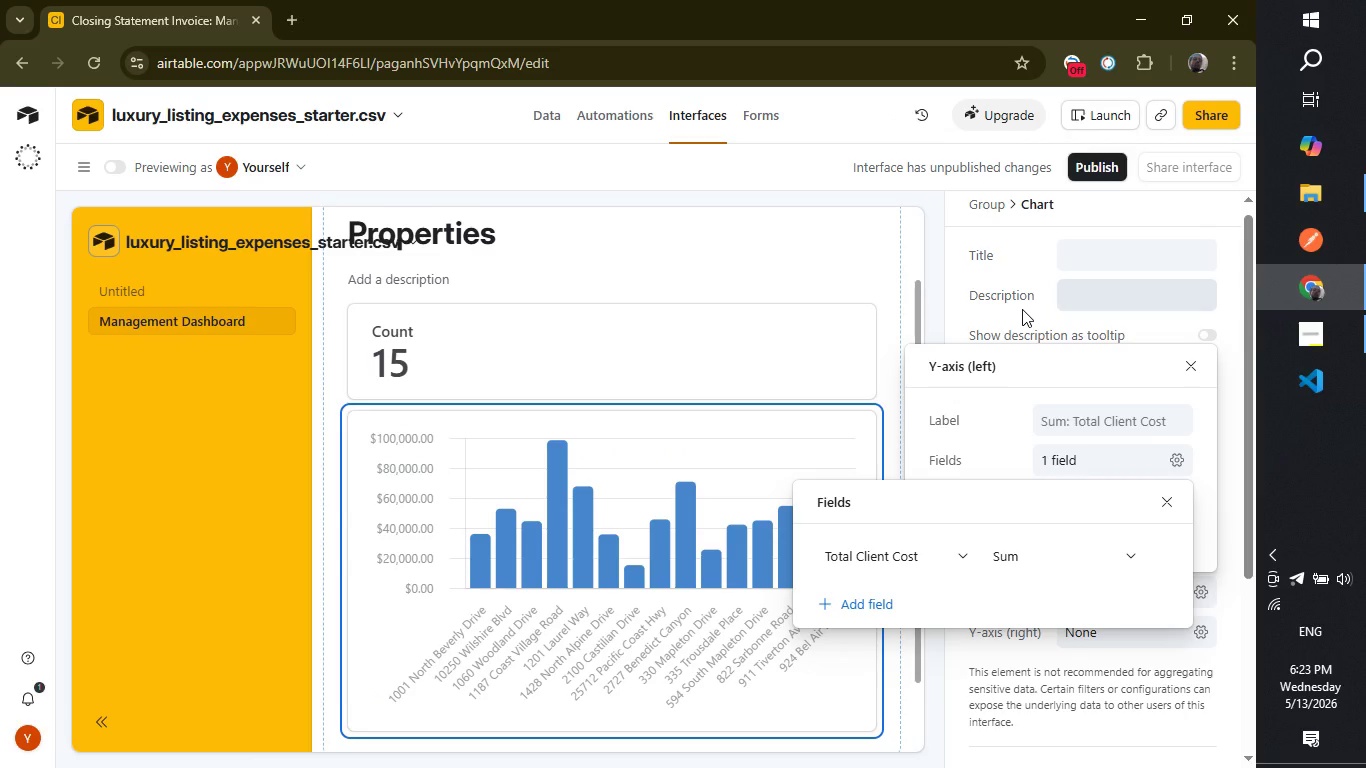 
wait(12.77)
 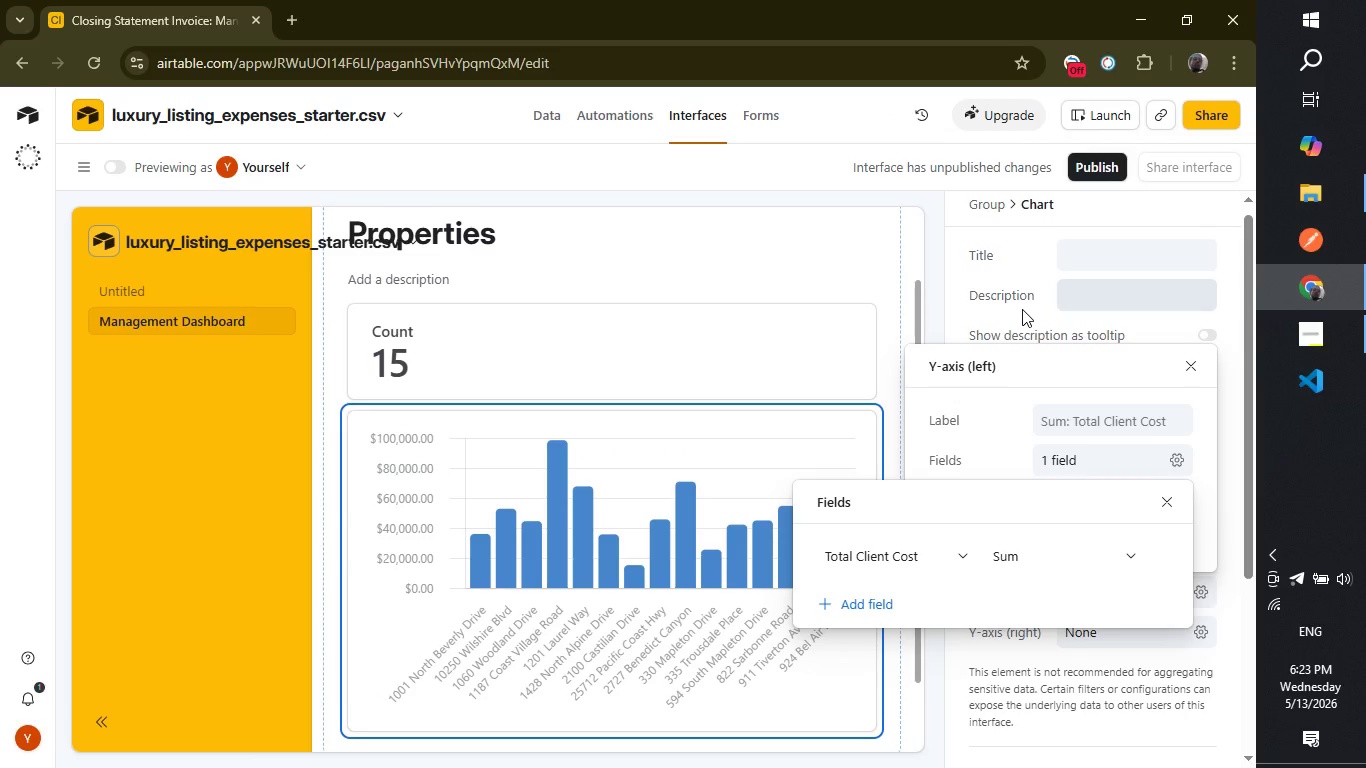 
left_click([980, 414])
 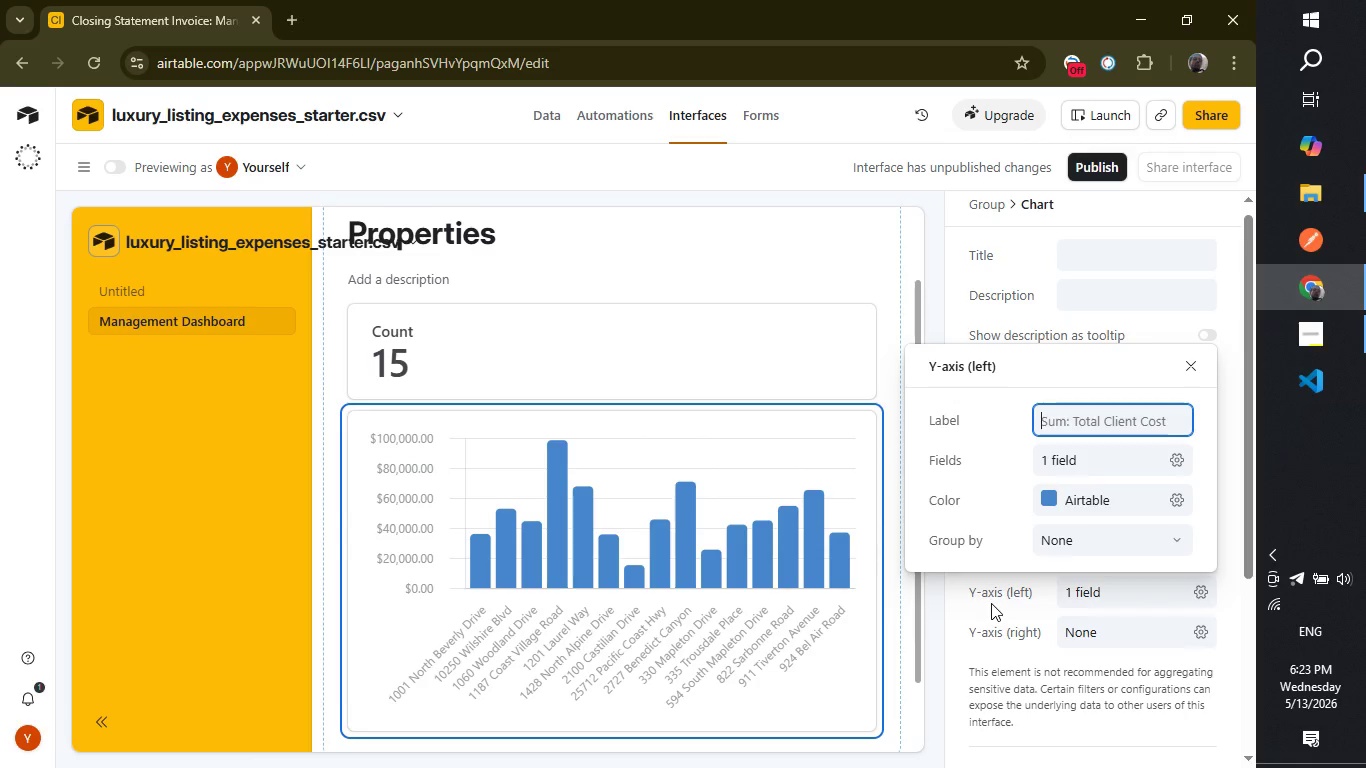 
left_click([994, 596])
 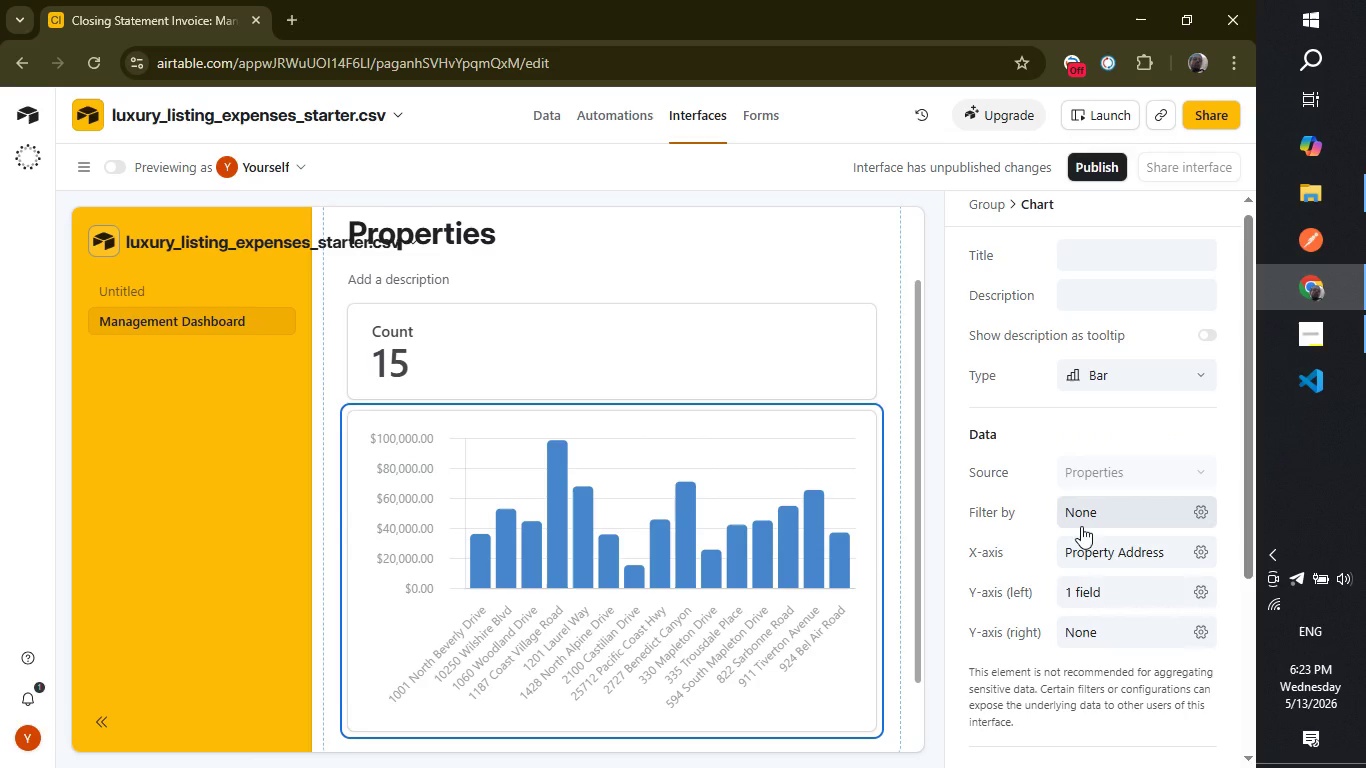 
wait(8.64)
 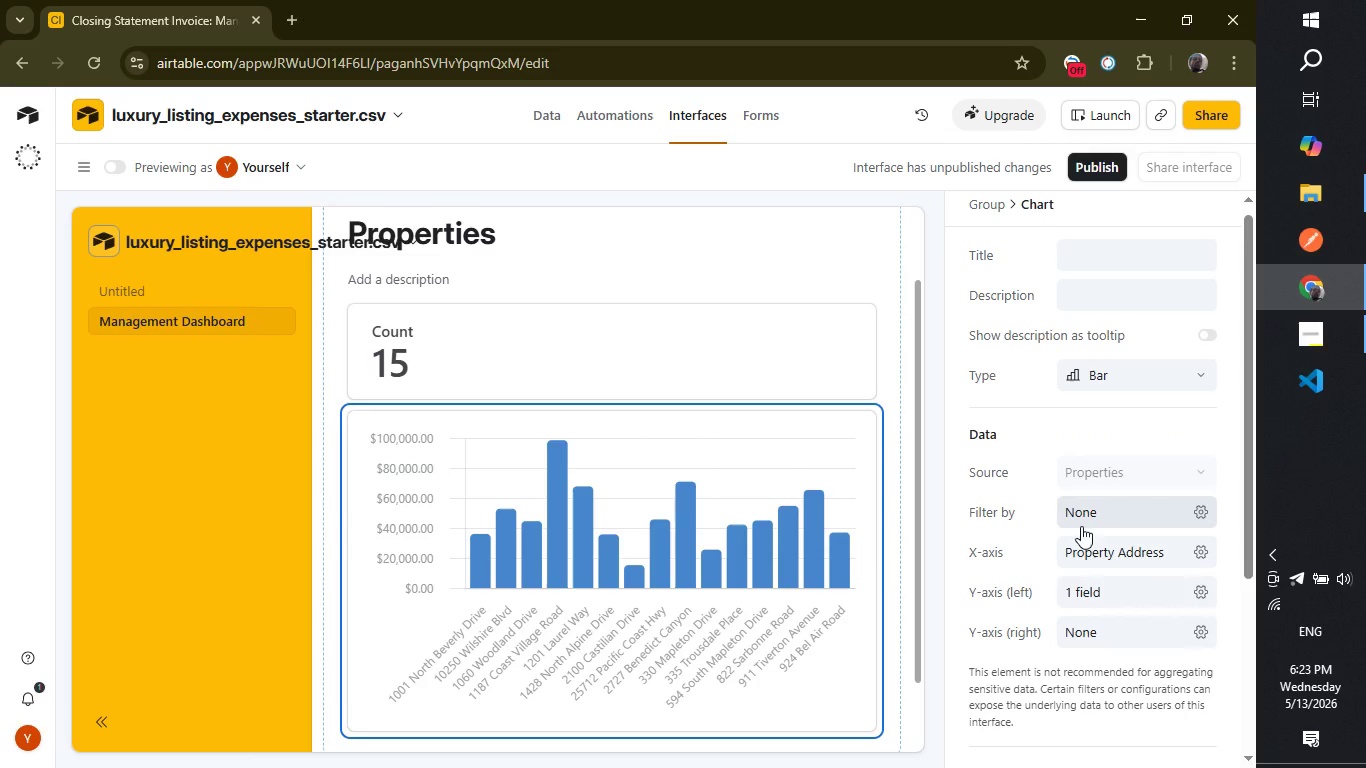 
left_click([1091, 562])
 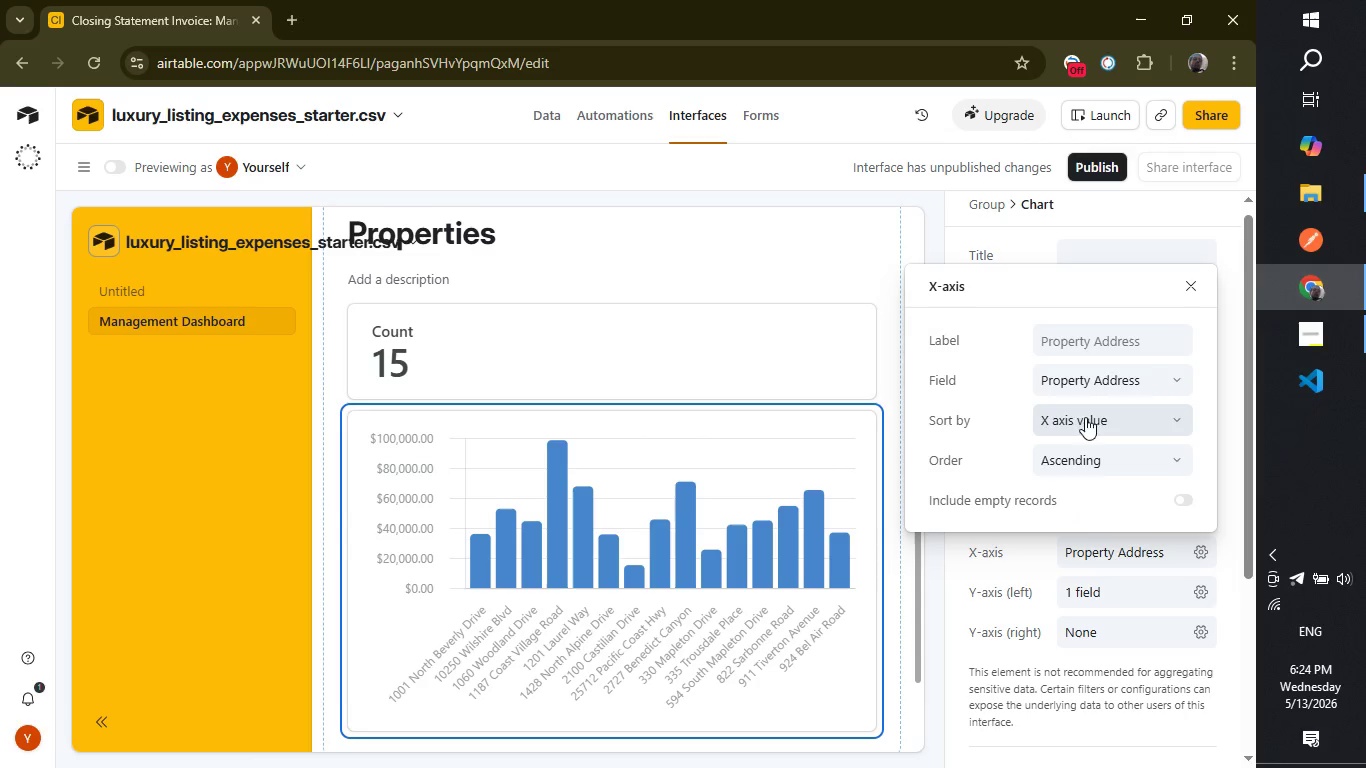 
left_click([1085, 415])
 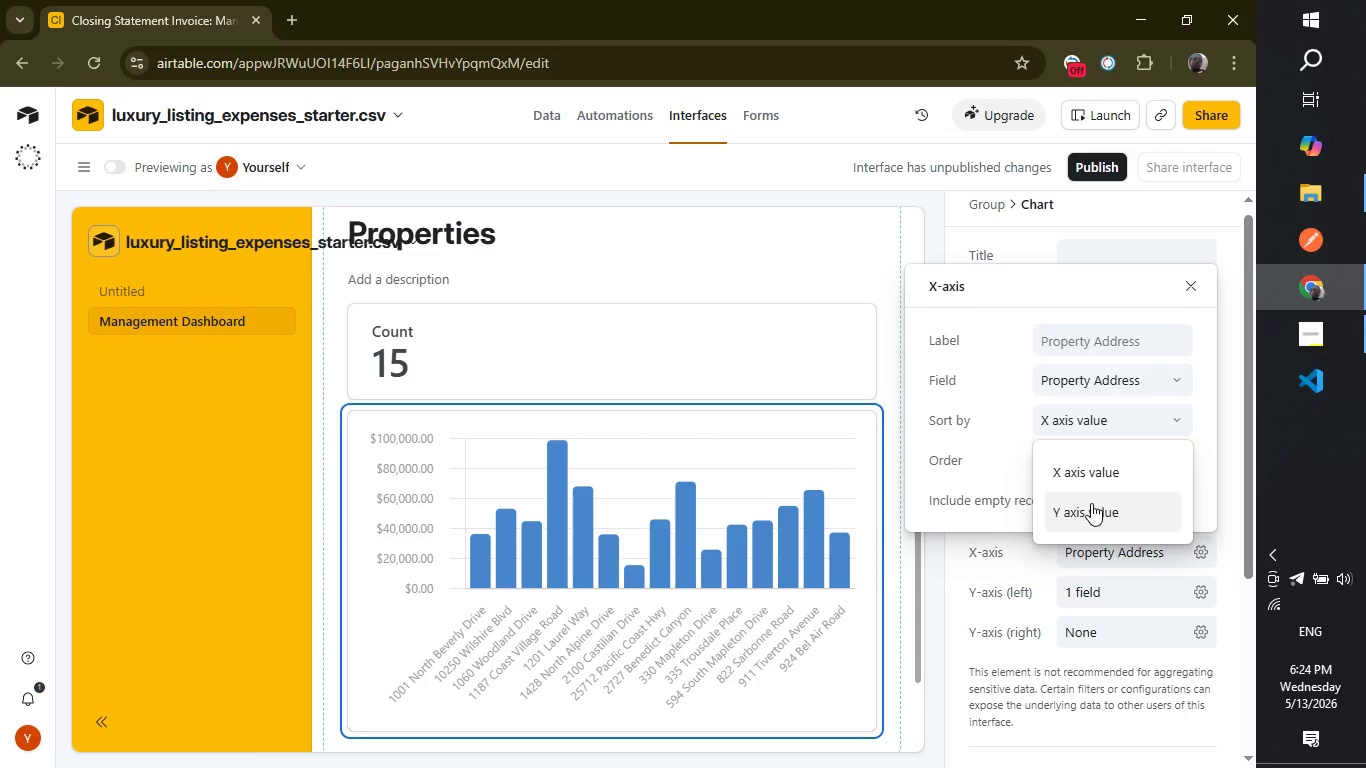 
left_click([1093, 504])
 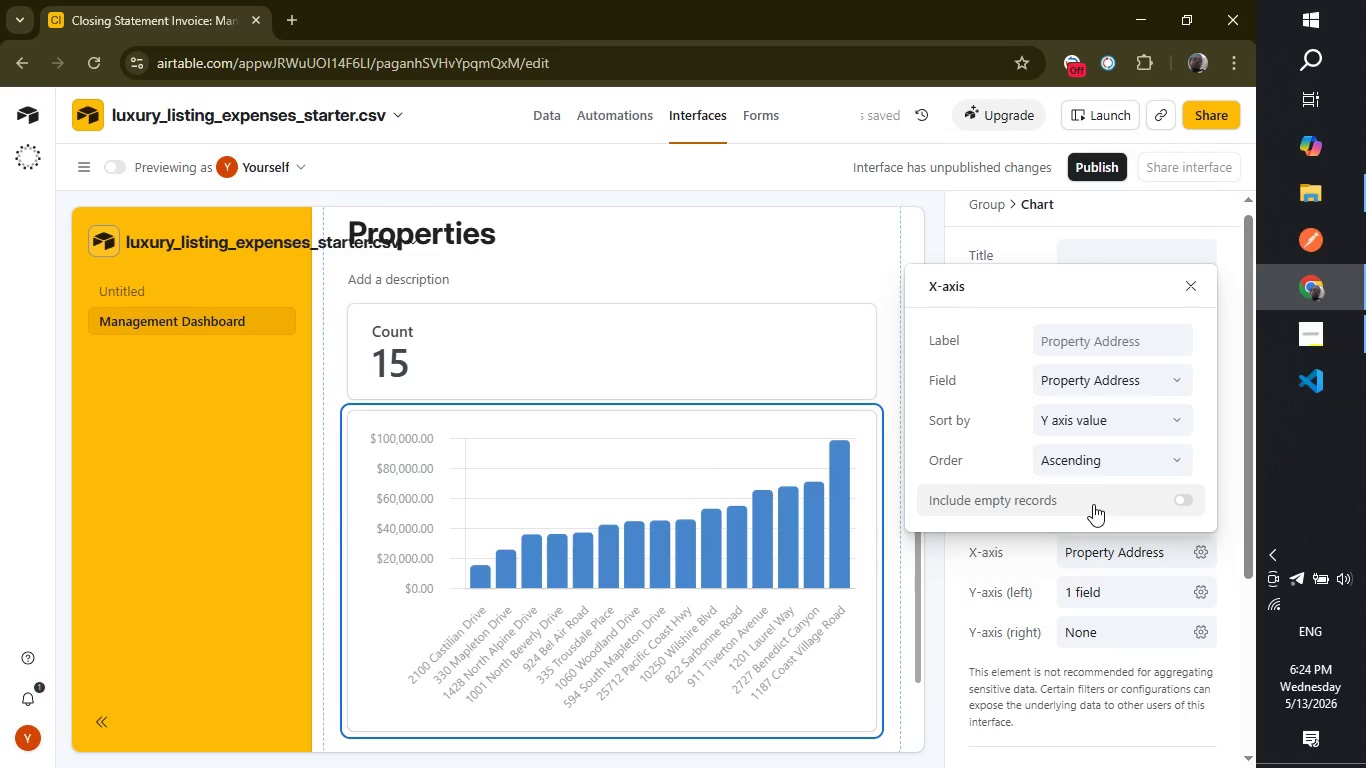 
wait(11.7)
 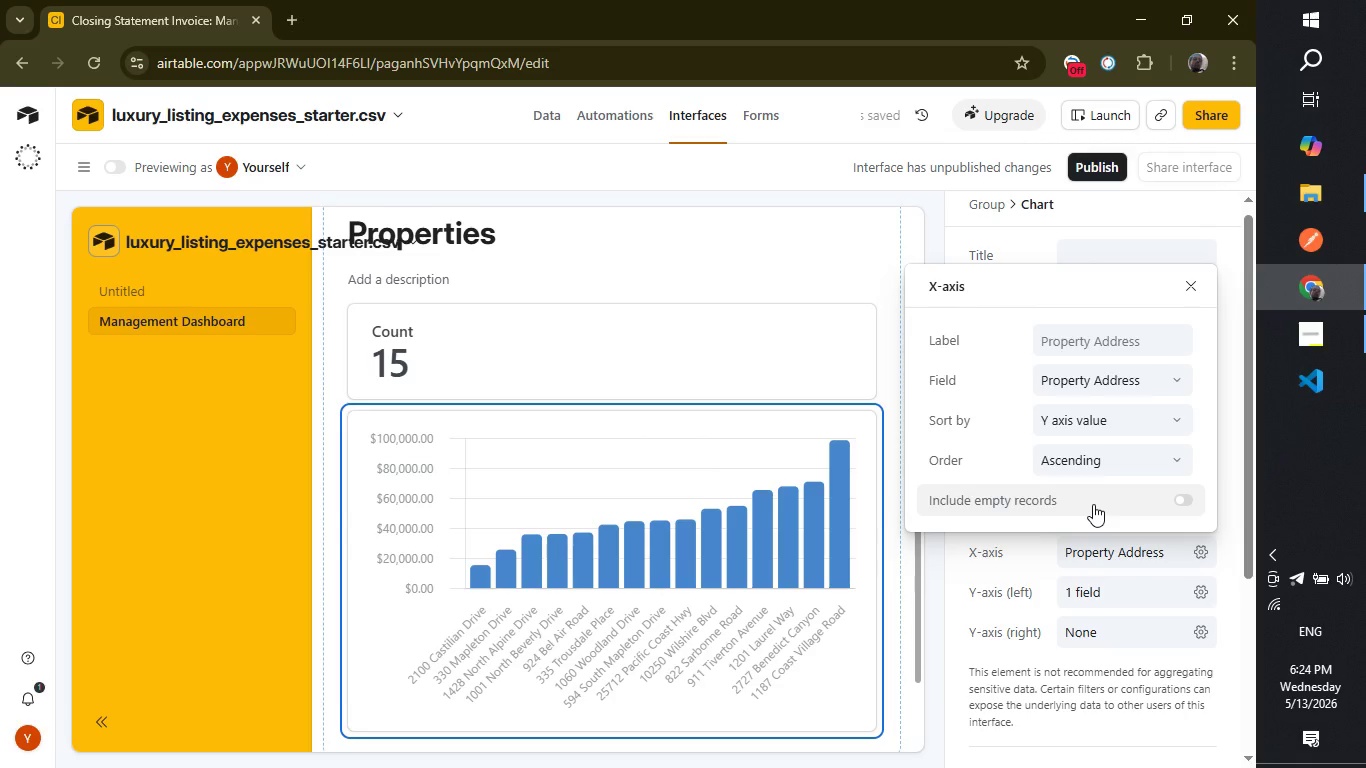 
left_click([1102, 453])
 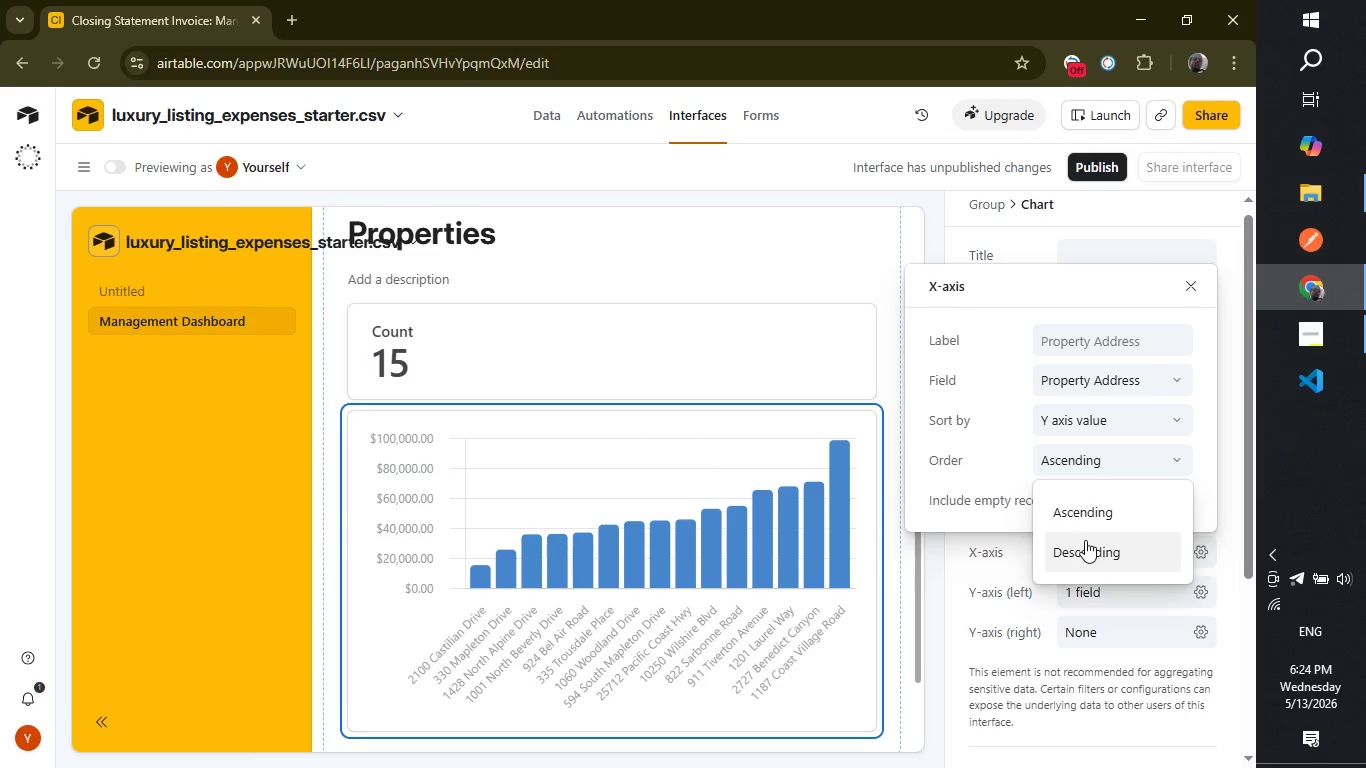 
left_click([1085, 540])
 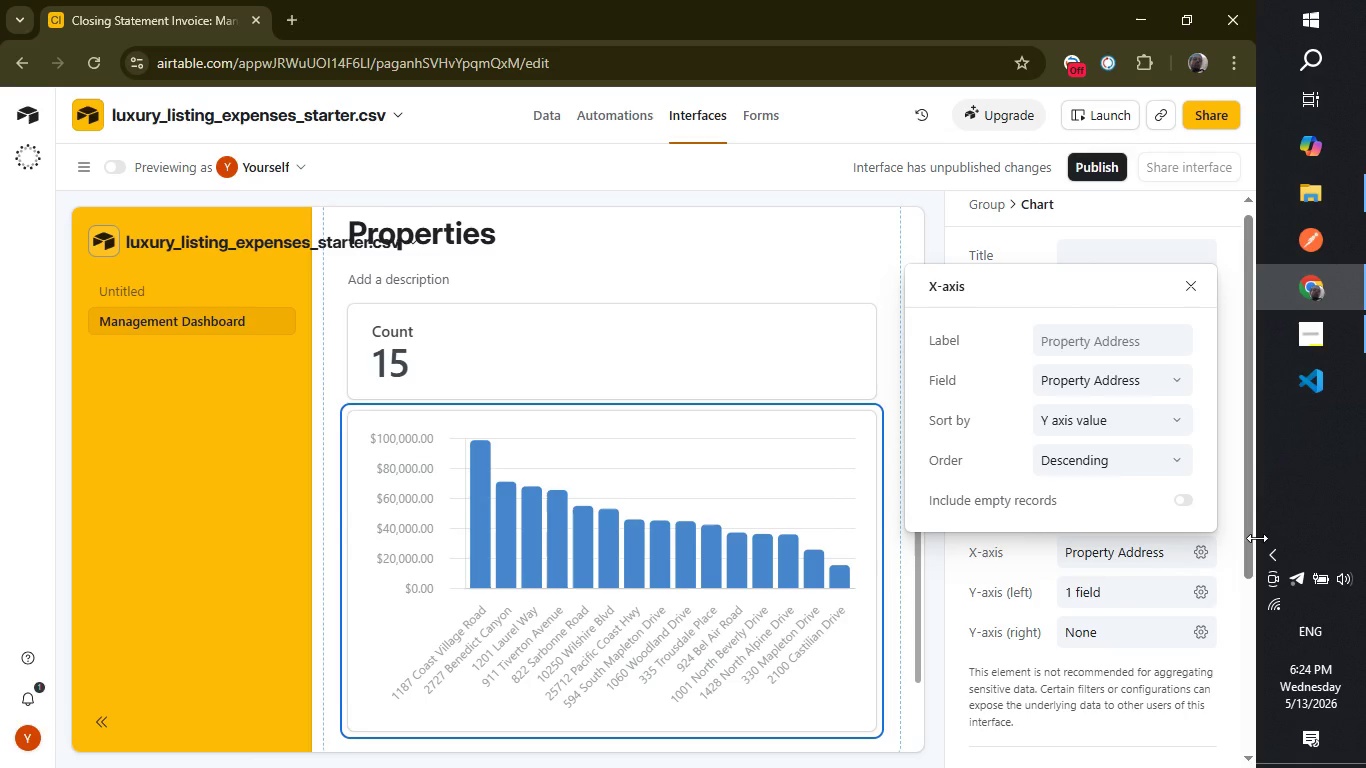 
wait(34.31)
 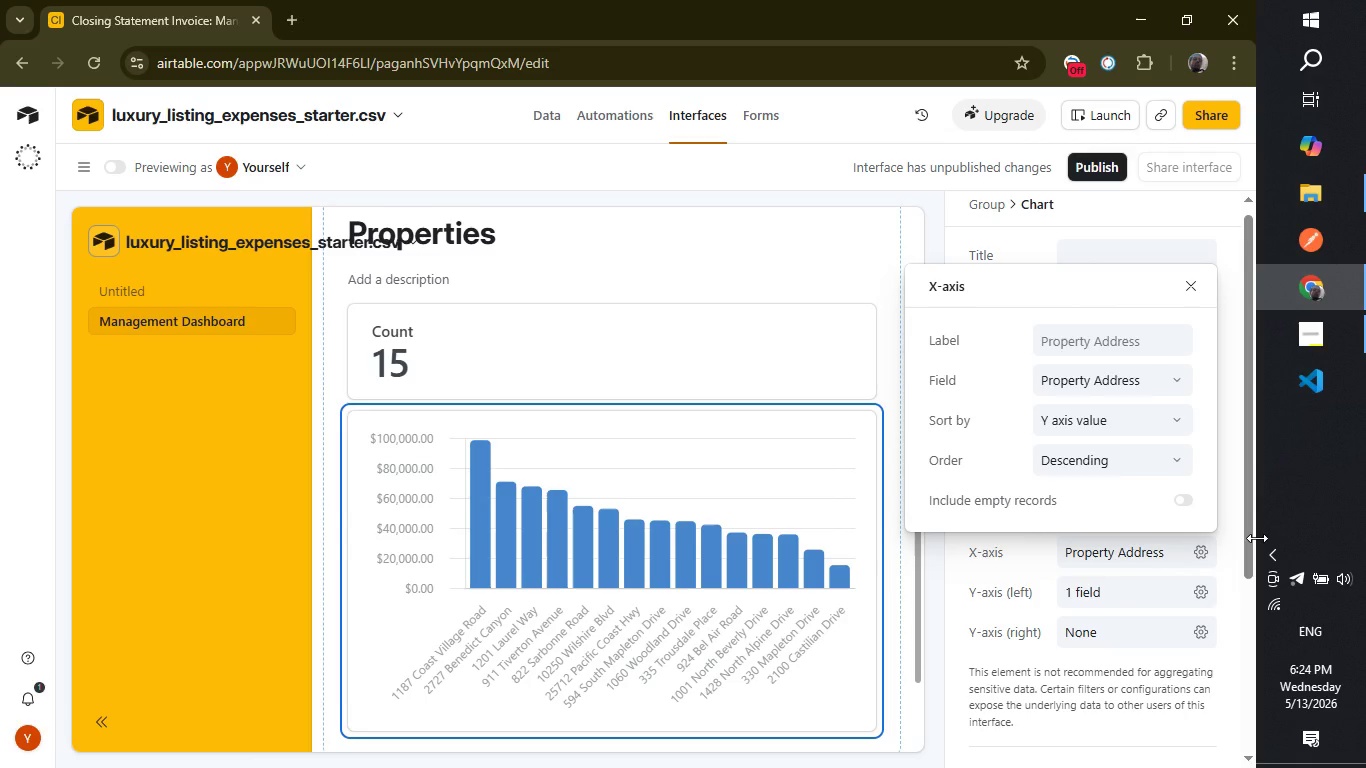 
left_click([126, 525])
 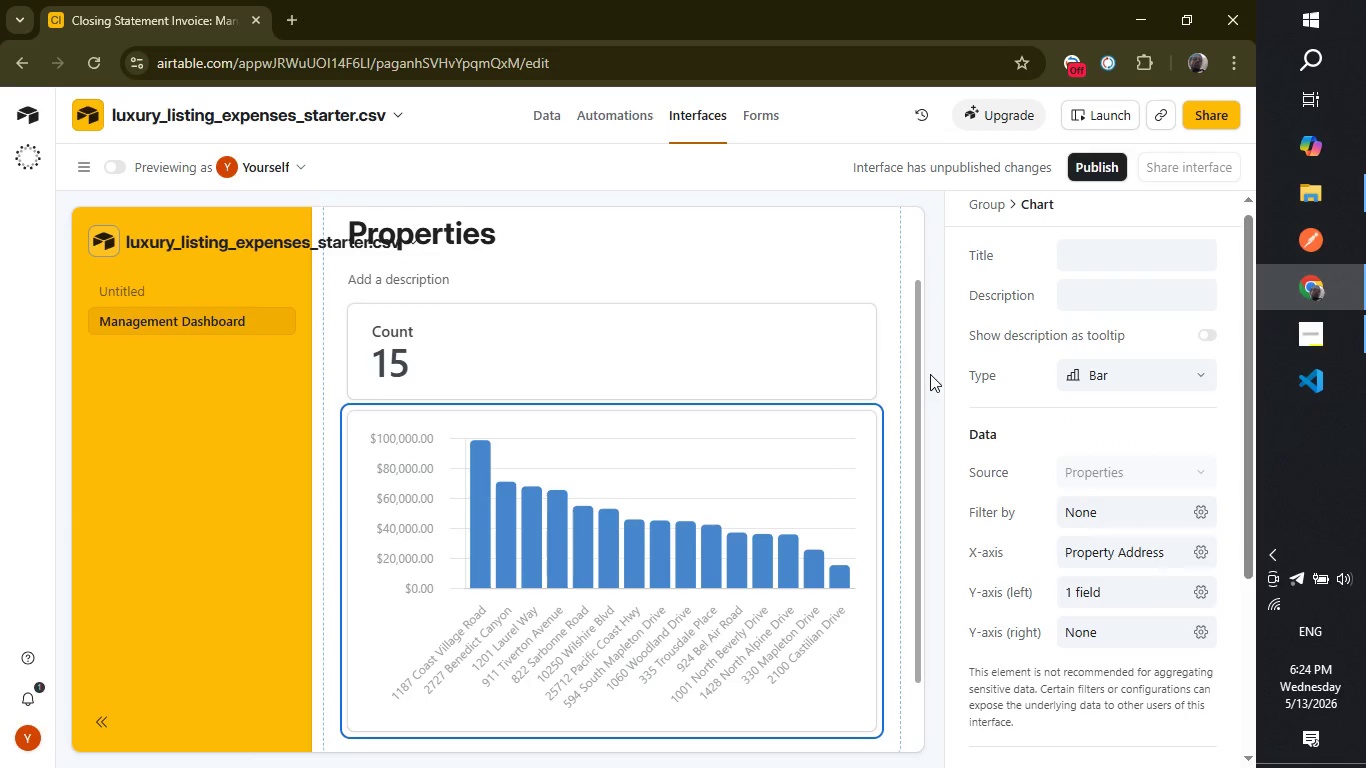 
left_click([930, 381])
 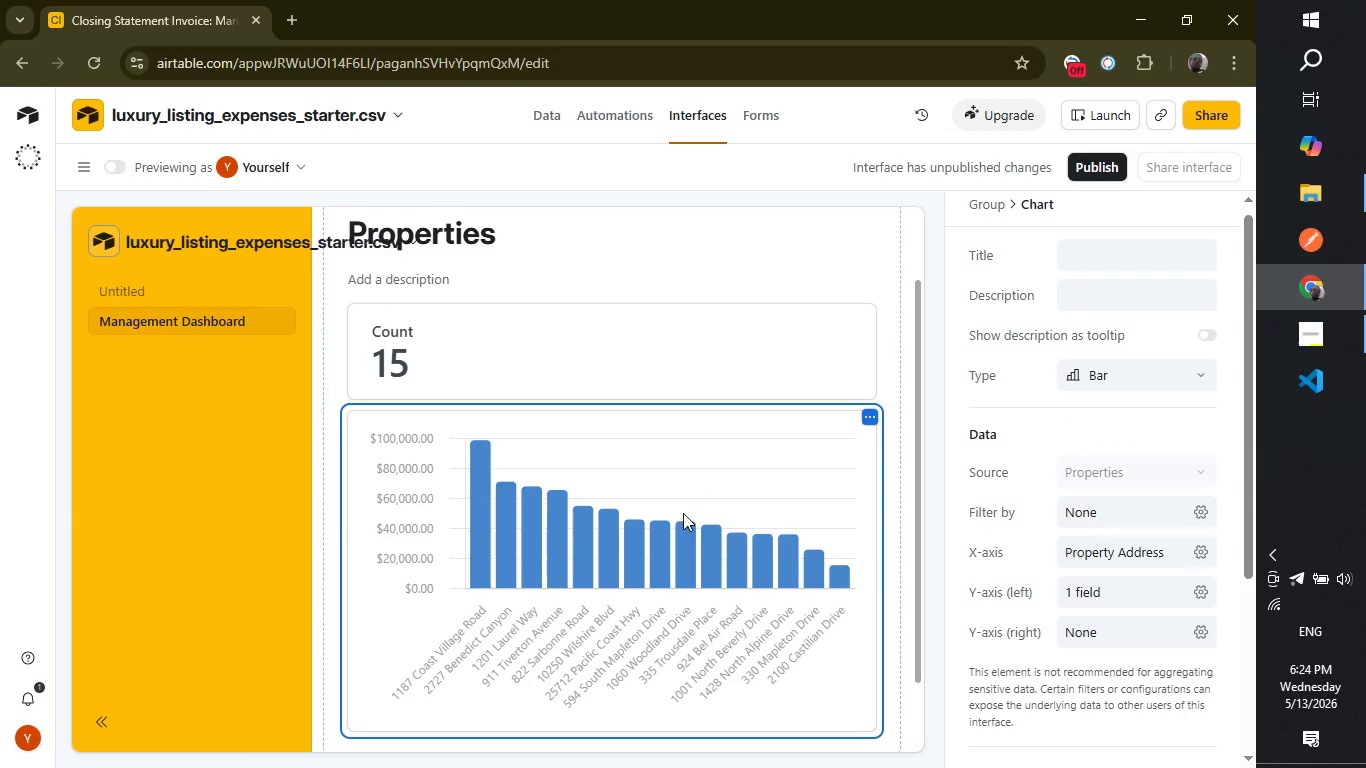 
left_click([684, 515])
 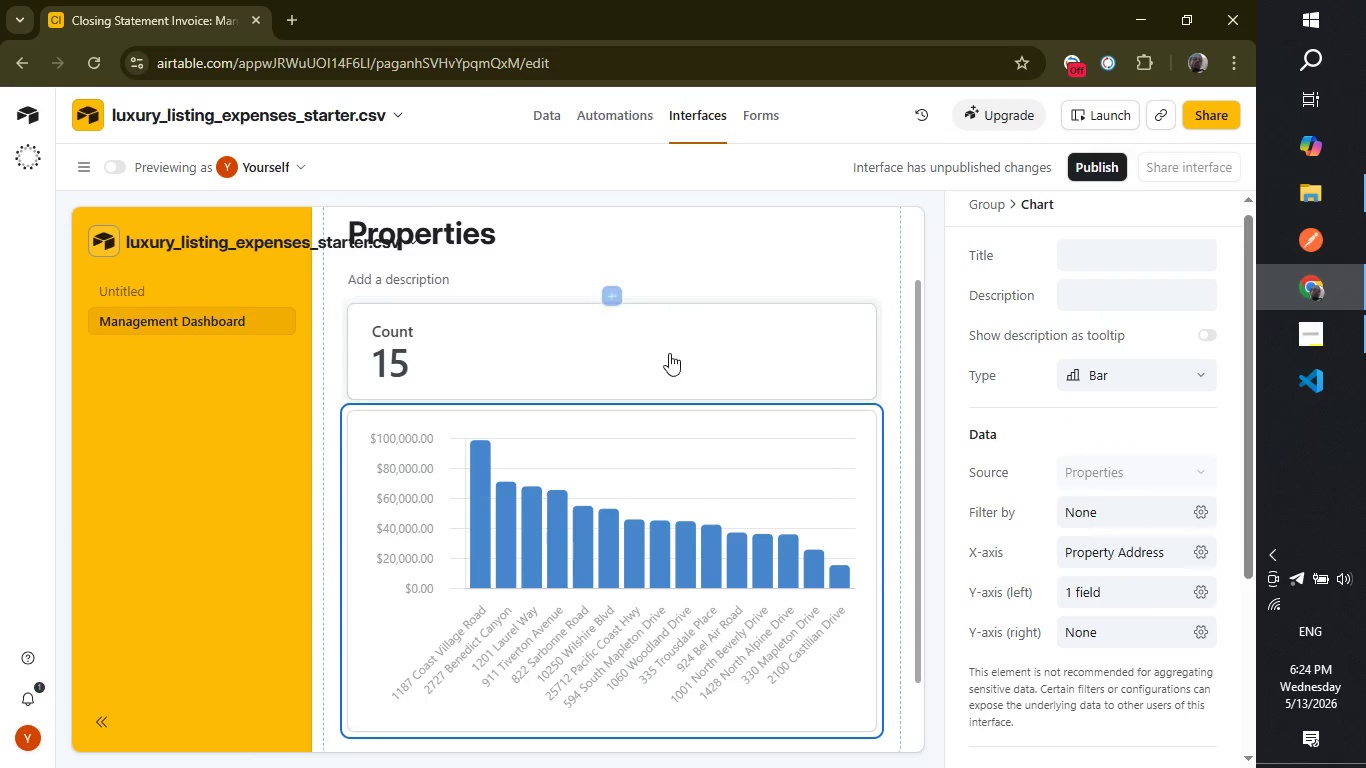 
left_click([670, 354])
 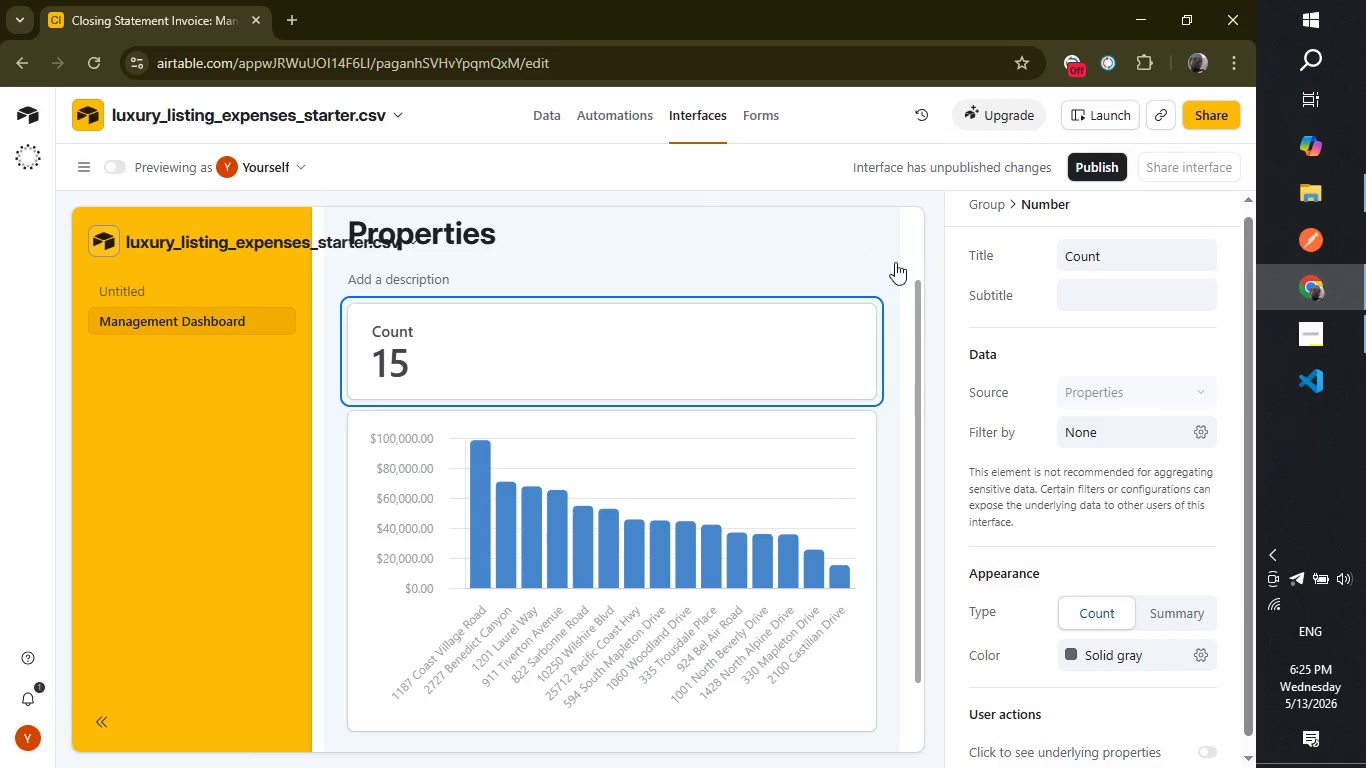 
left_click([905, 256])
 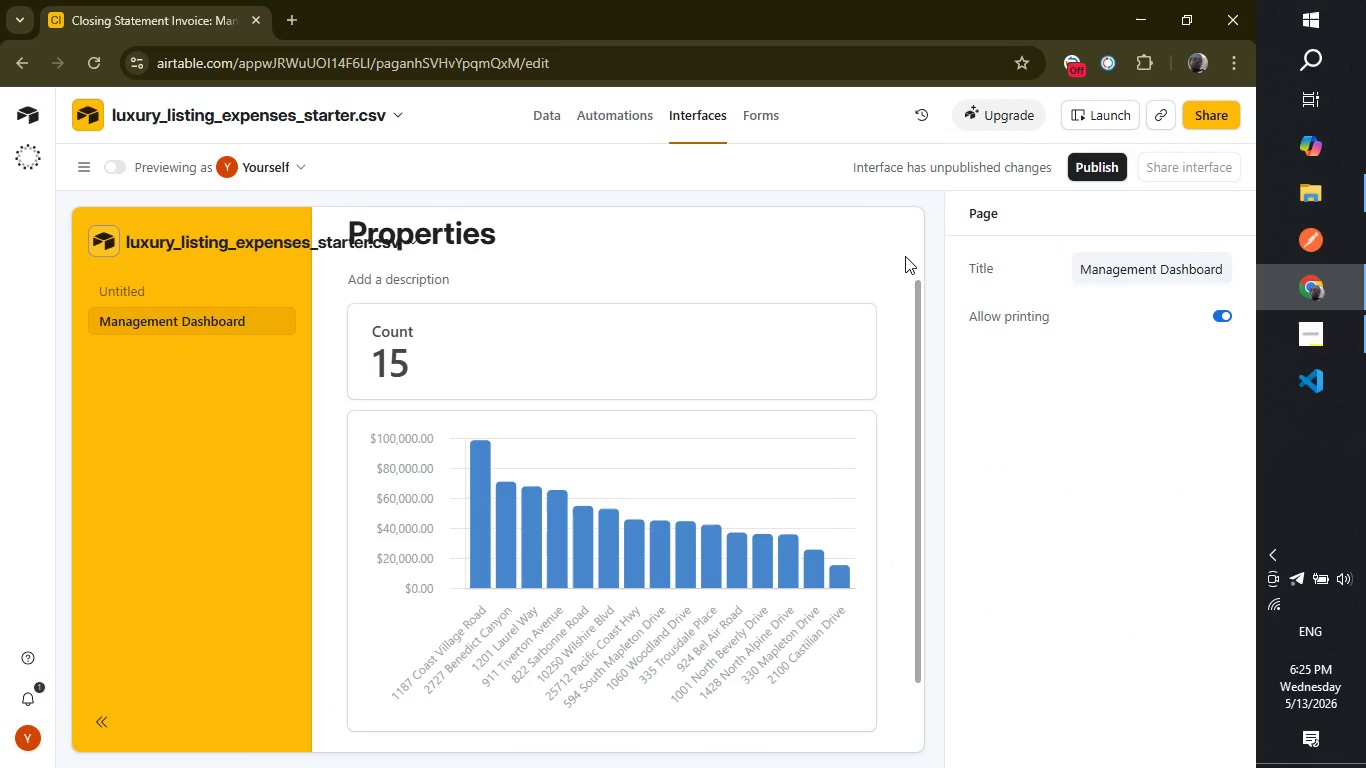 
wait(7.62)
 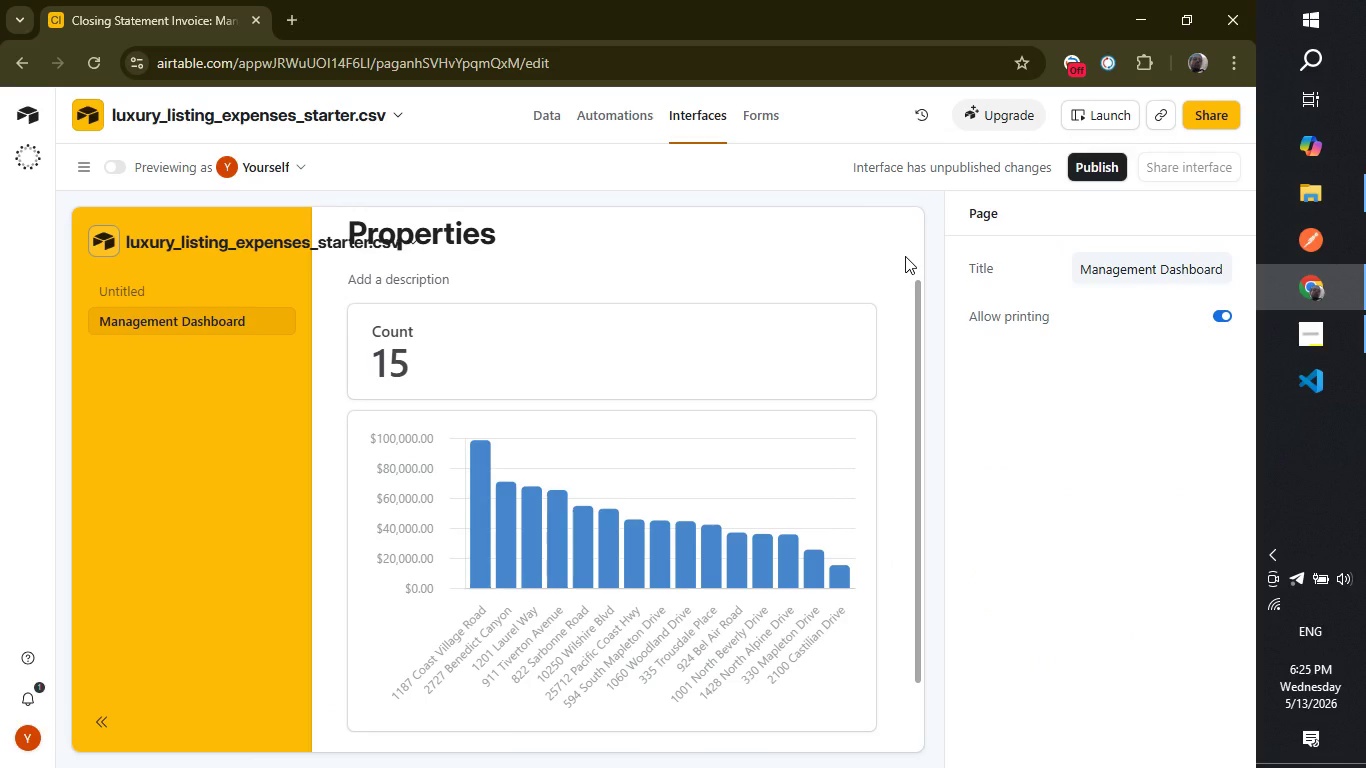 
left_click_drag(start_coordinate=[920, 299], to_coordinate=[921, 221])
 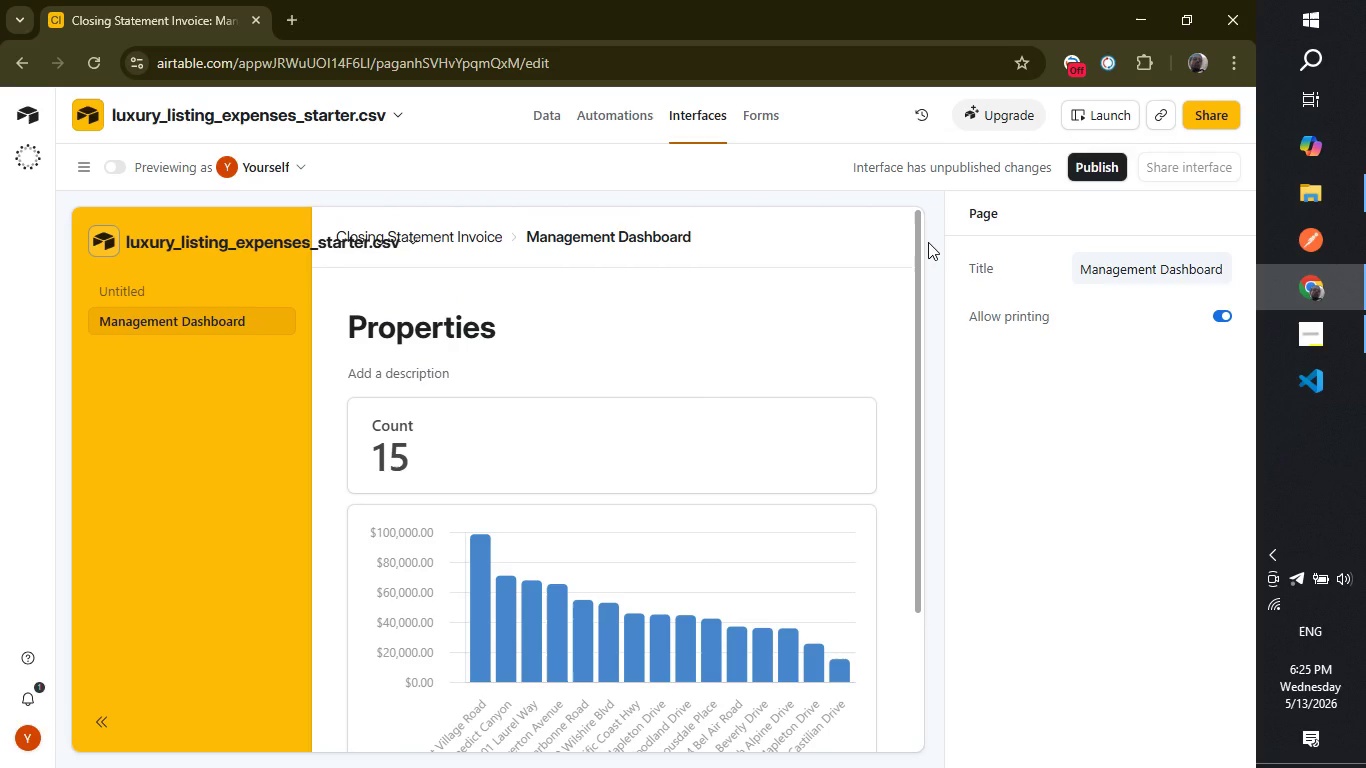 
wait(8.45)
 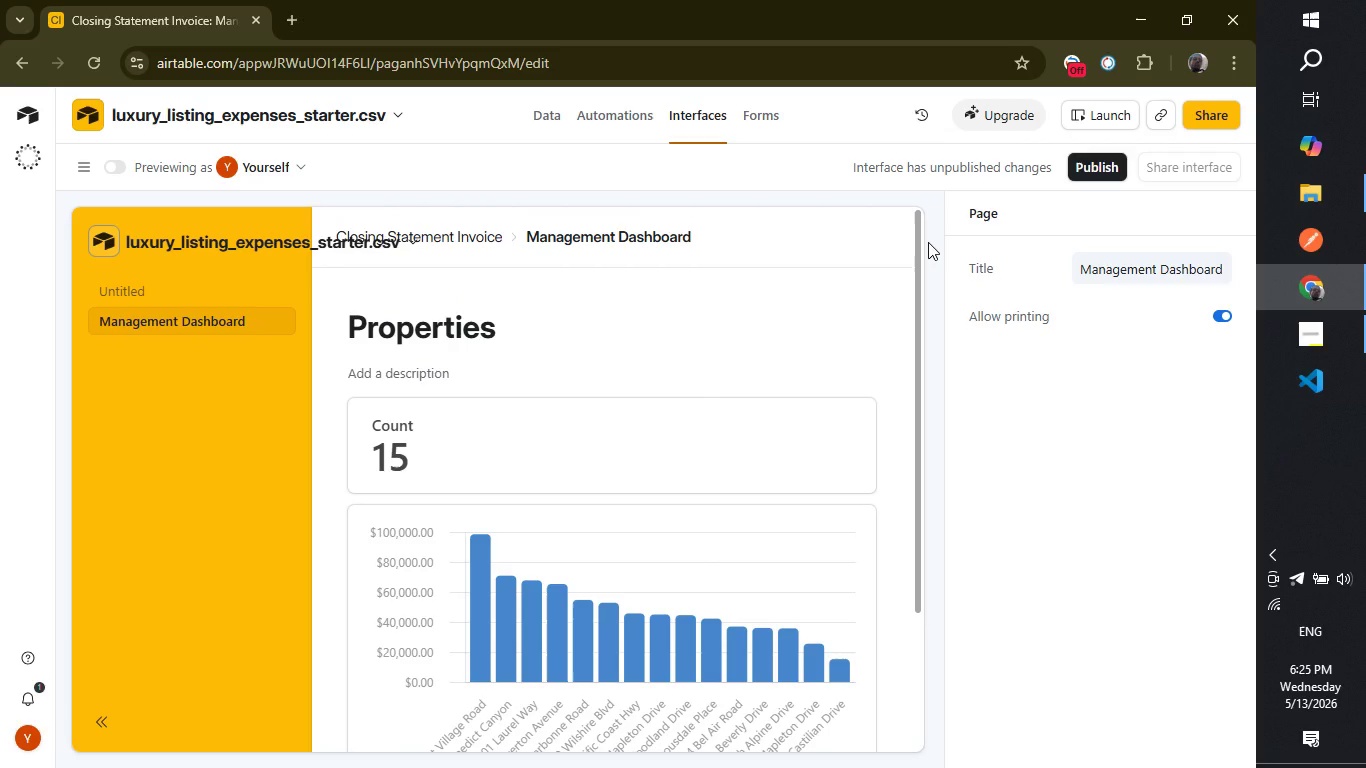 
left_click_drag(start_coordinate=[919, 253], to_coordinate=[931, 356])
 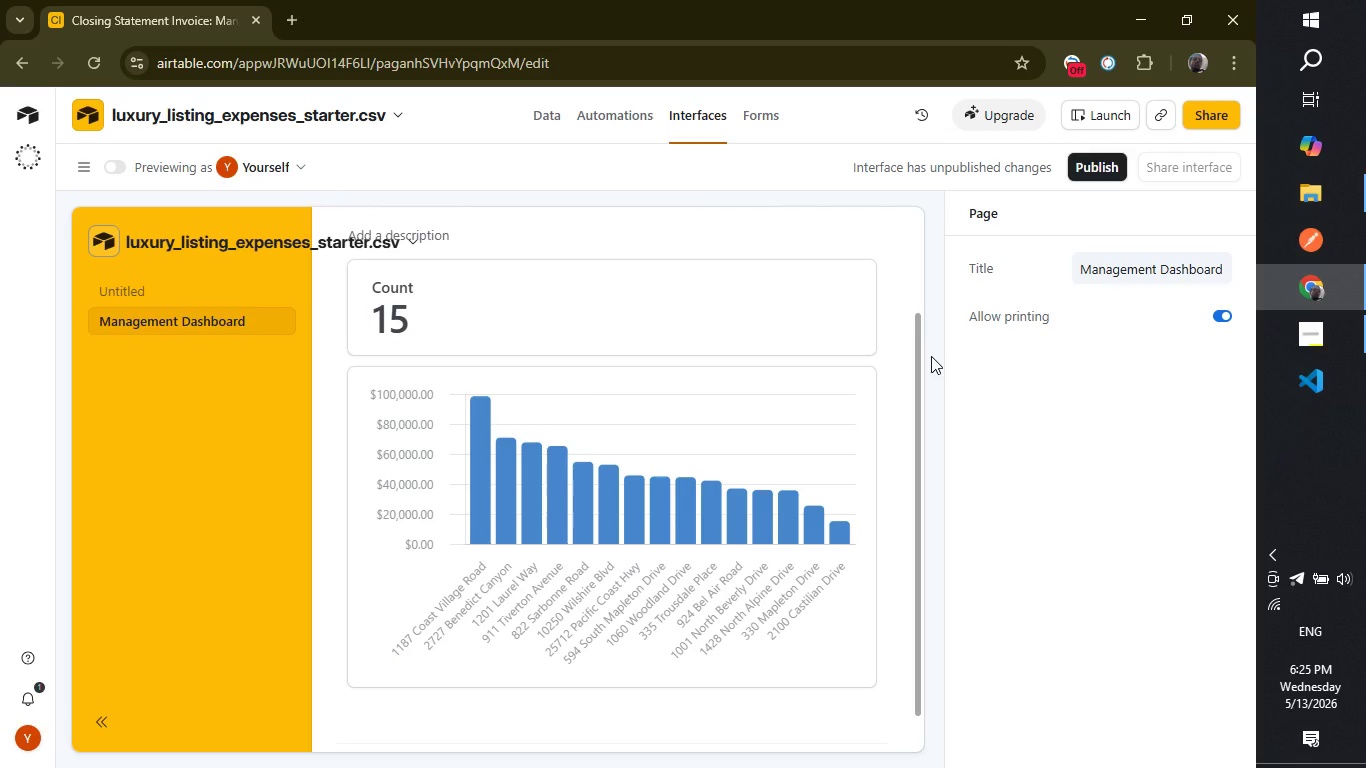 
wait(27.86)
 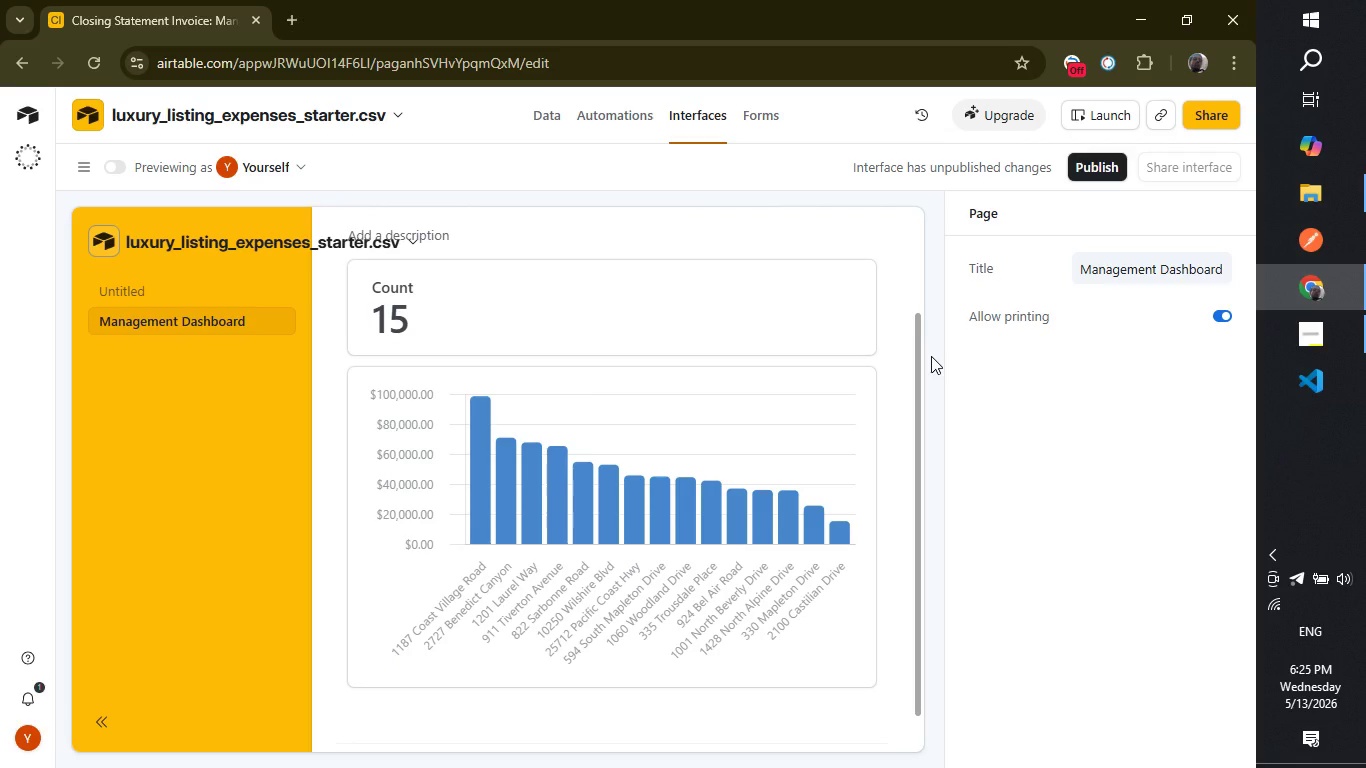 
left_click([709, 274])
 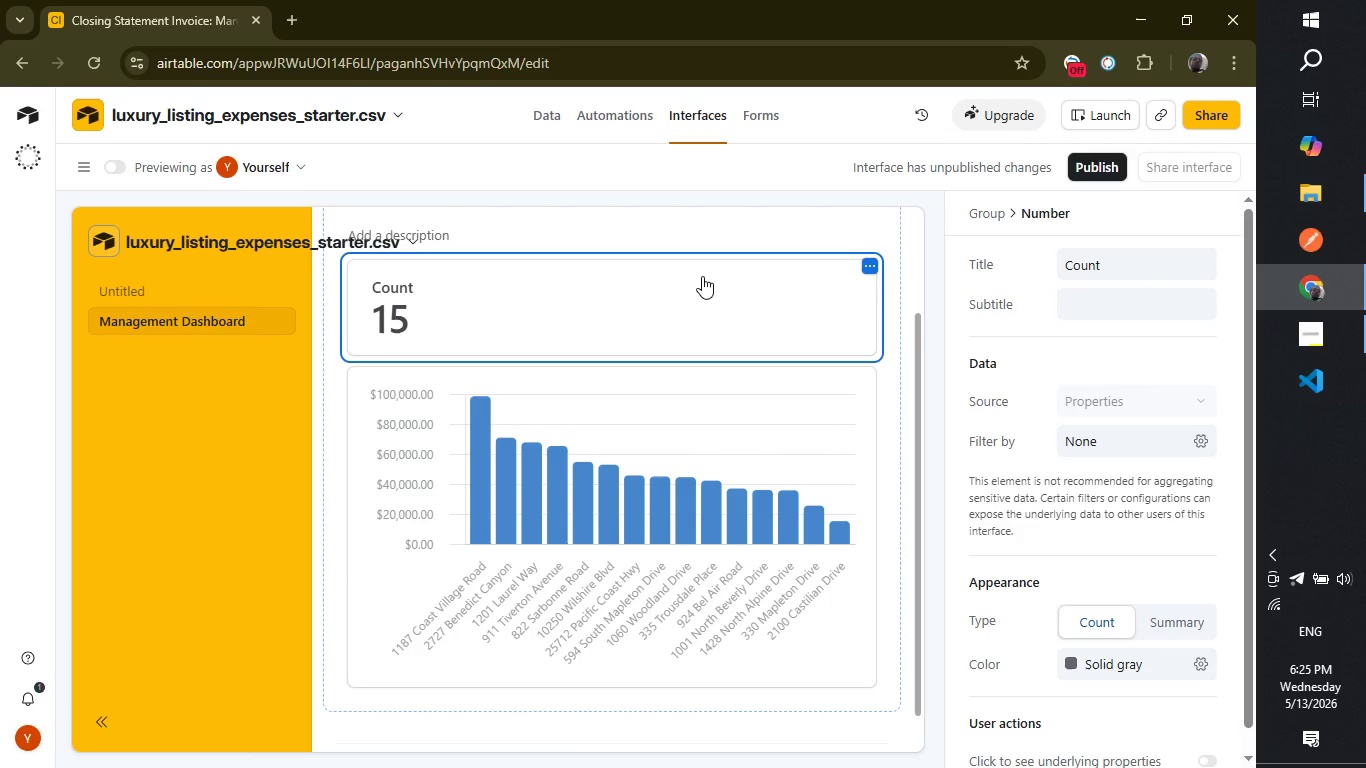 
left_click_drag(start_coordinate=[702, 276], to_coordinate=[724, 304])
 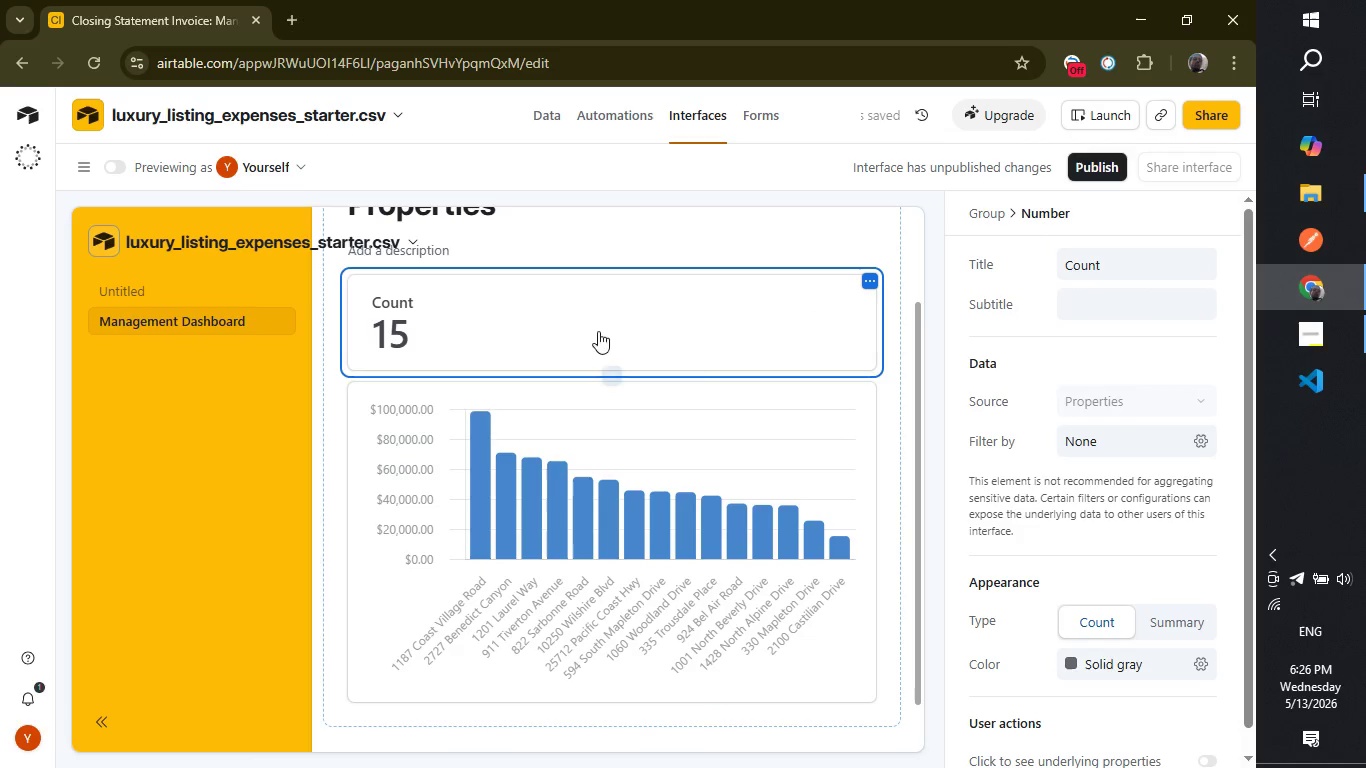 
left_click([625, 301])
 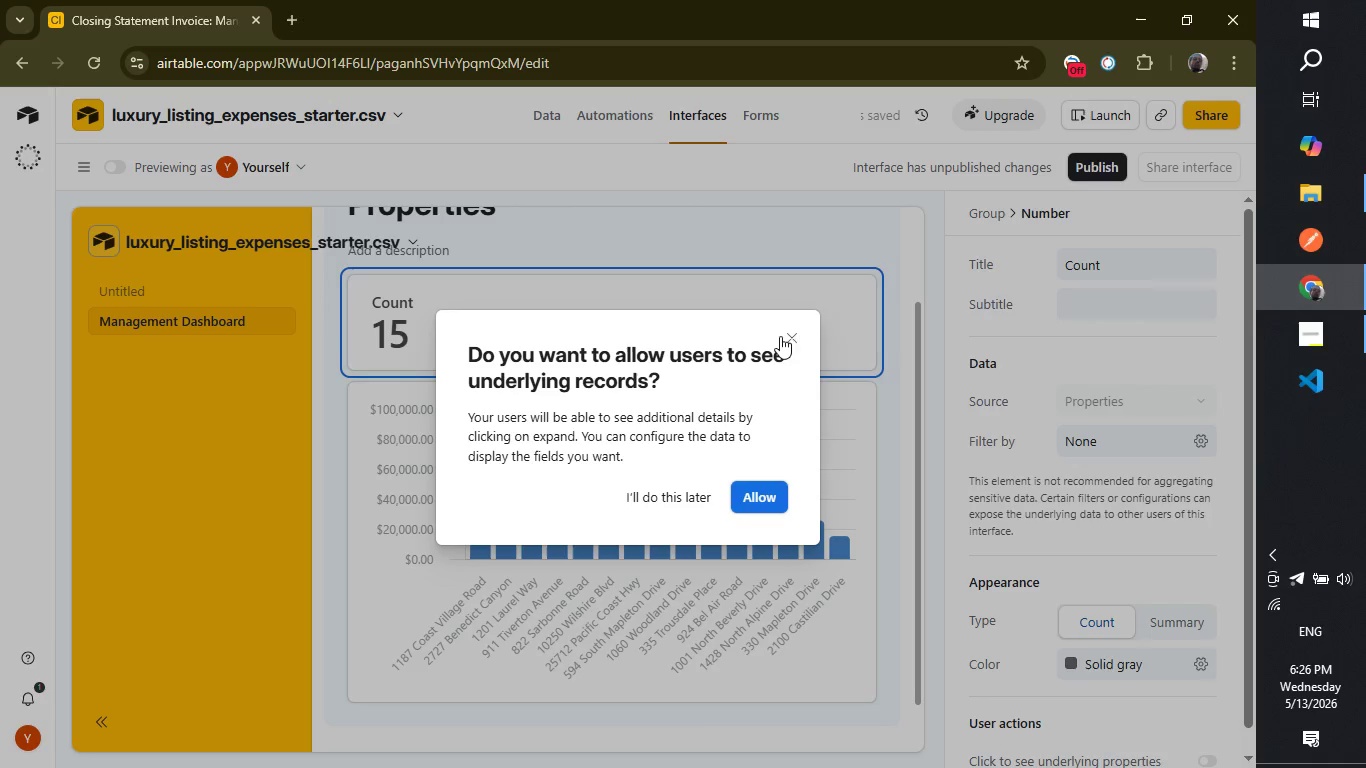 
left_click([791, 332])
 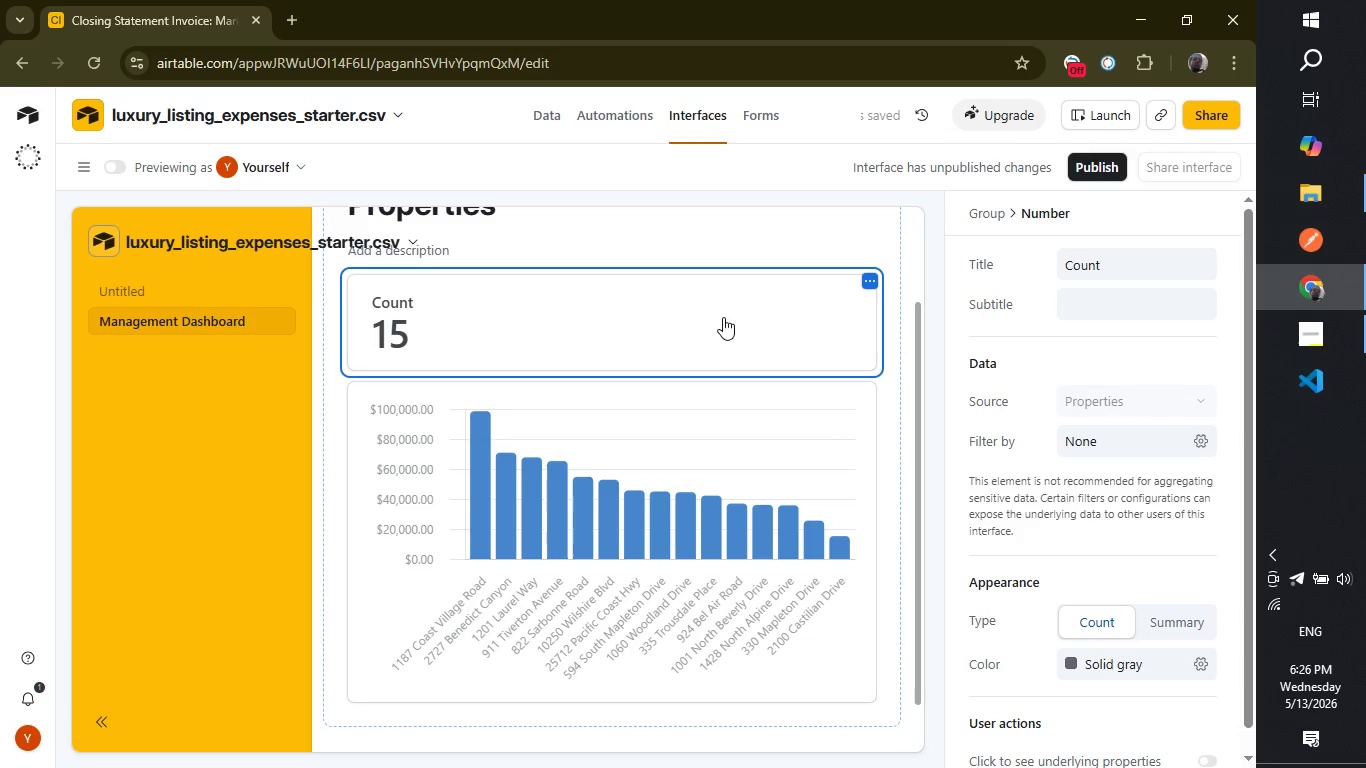 
left_click_drag(start_coordinate=[720, 313], to_coordinate=[723, 452])
 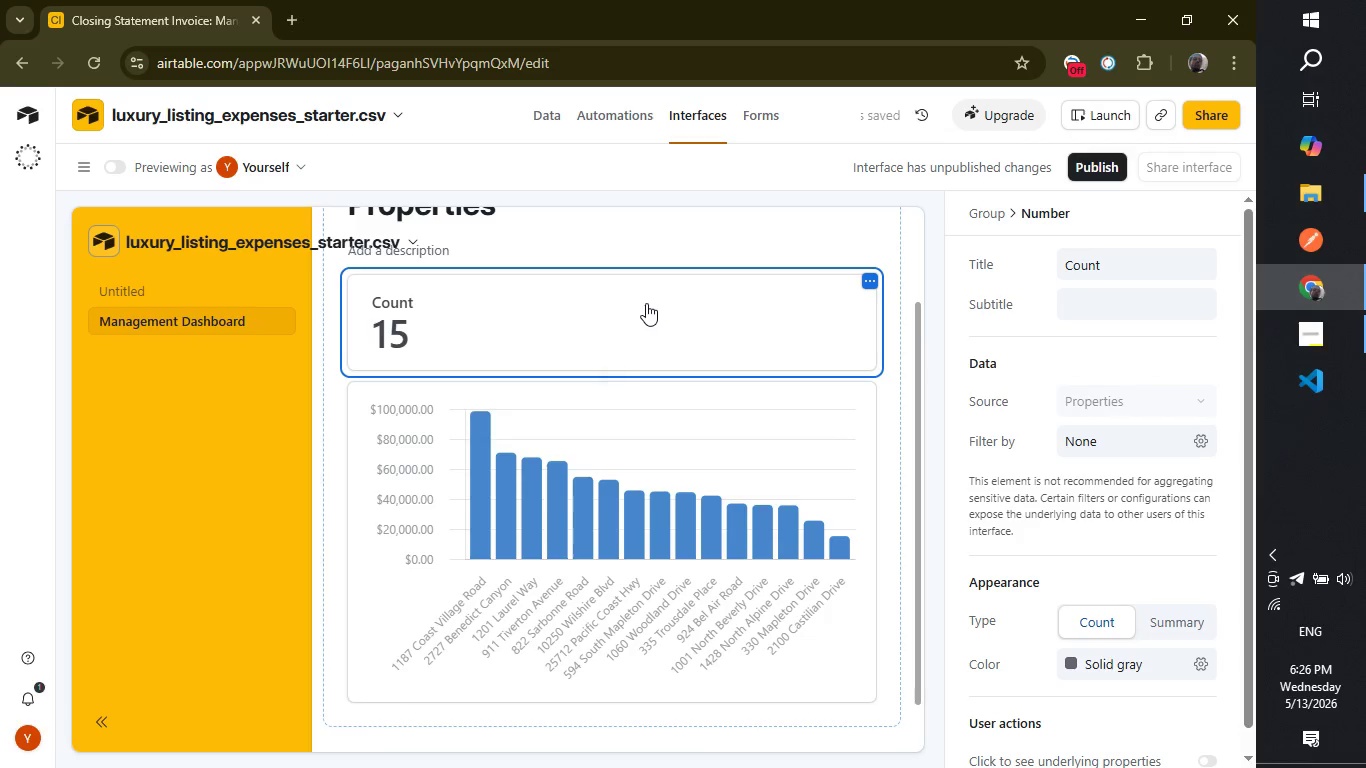 
left_click_drag(start_coordinate=[648, 307], to_coordinate=[675, 703])
 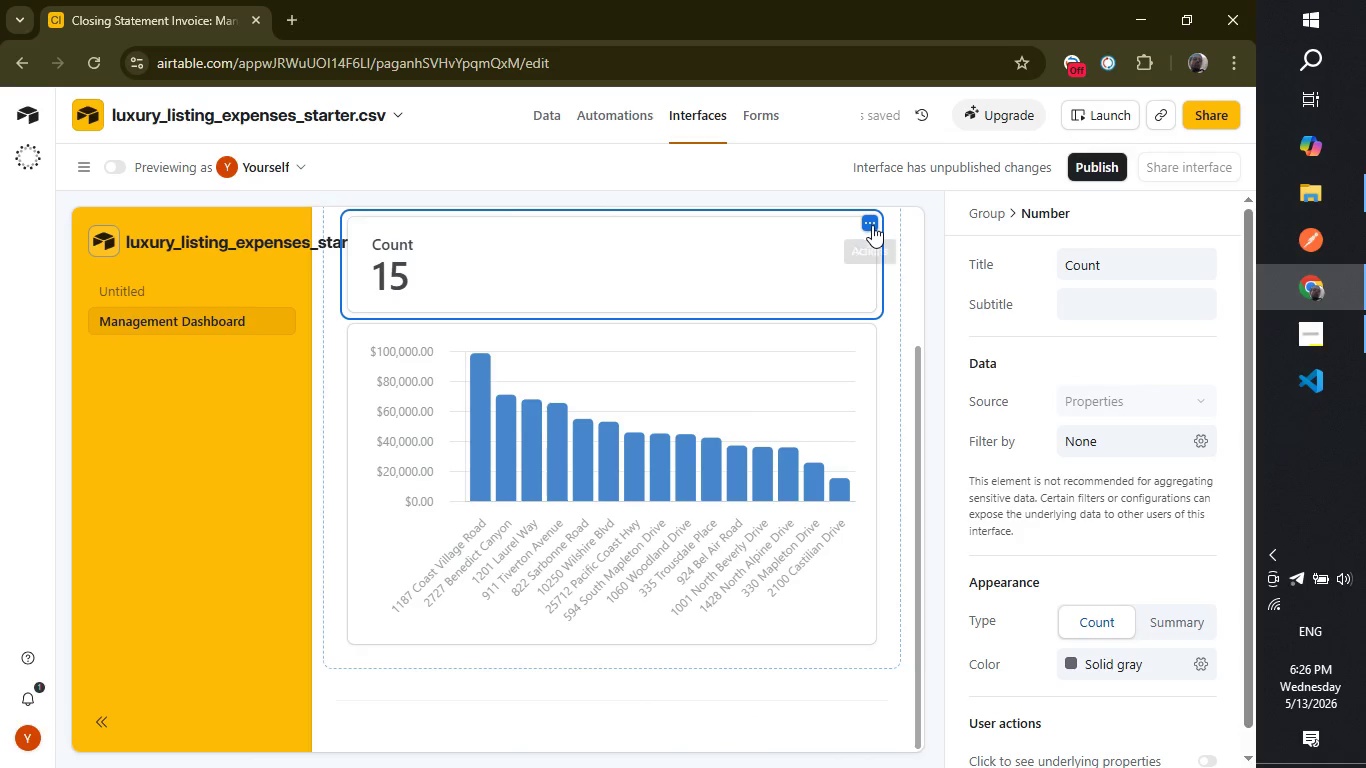 
left_click([869, 216])
 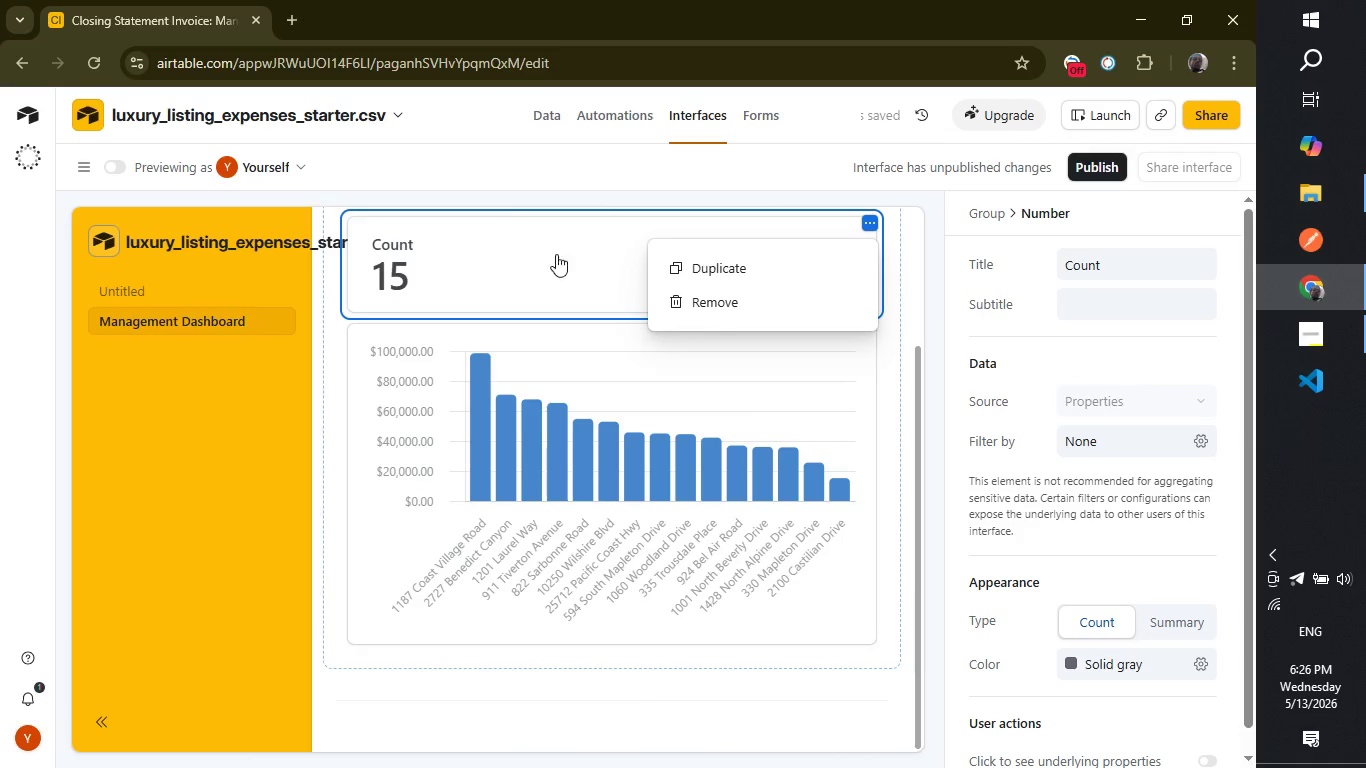 
left_click([546, 255])
 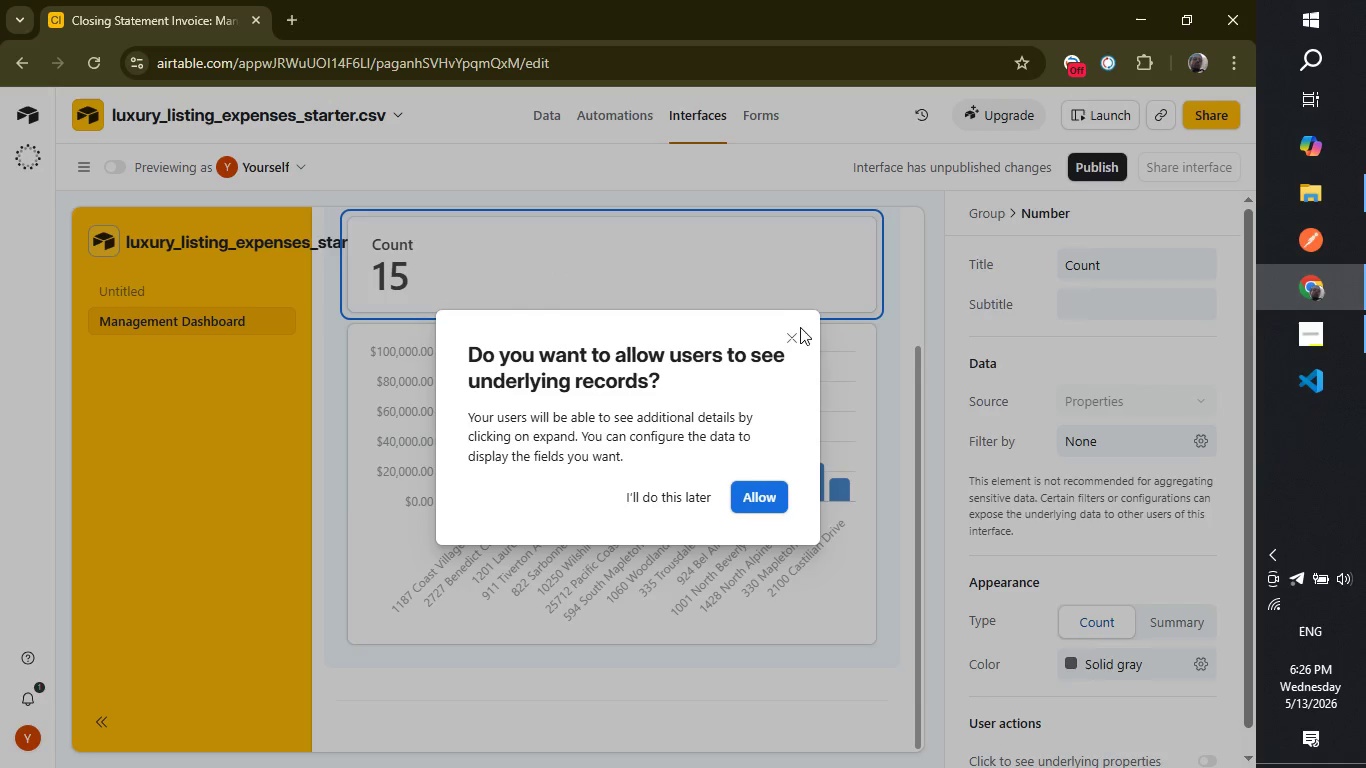 
left_click([793, 328])
 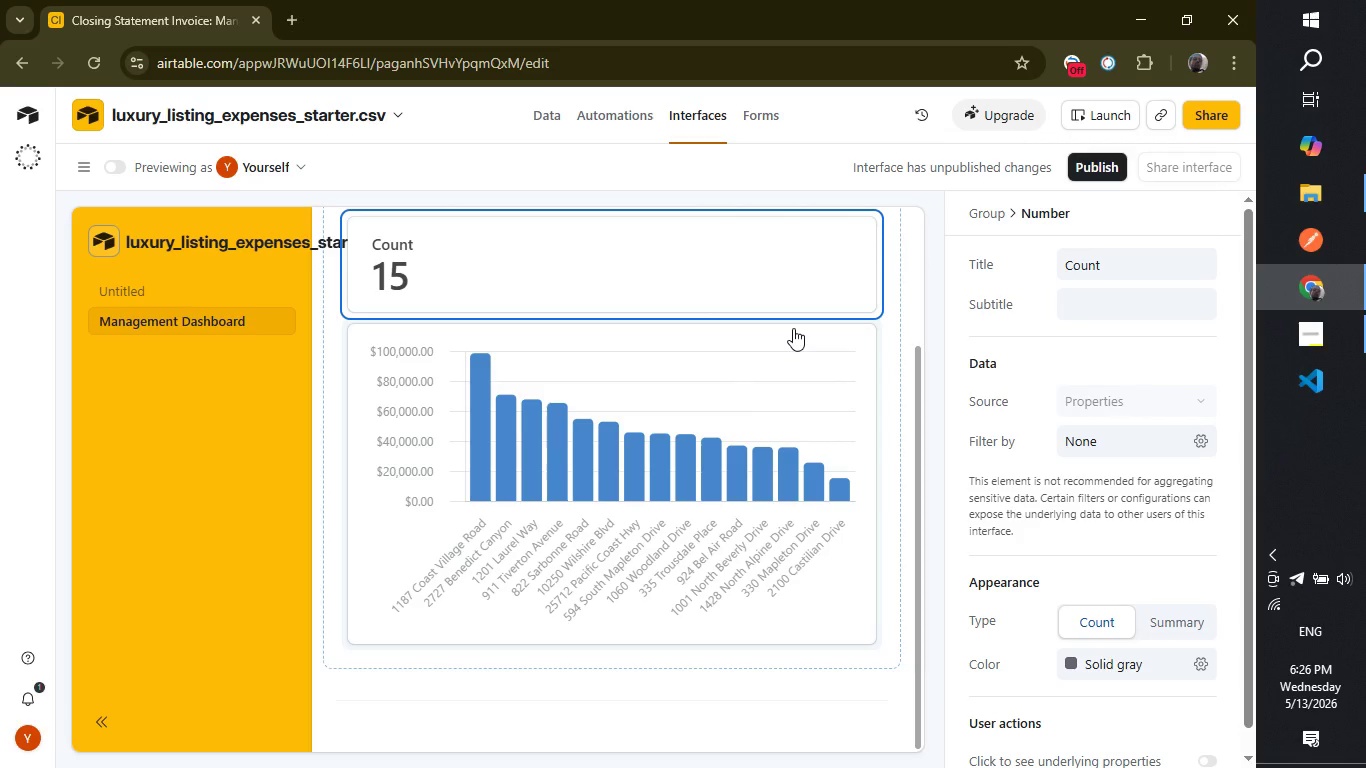 
wait(11.14)
 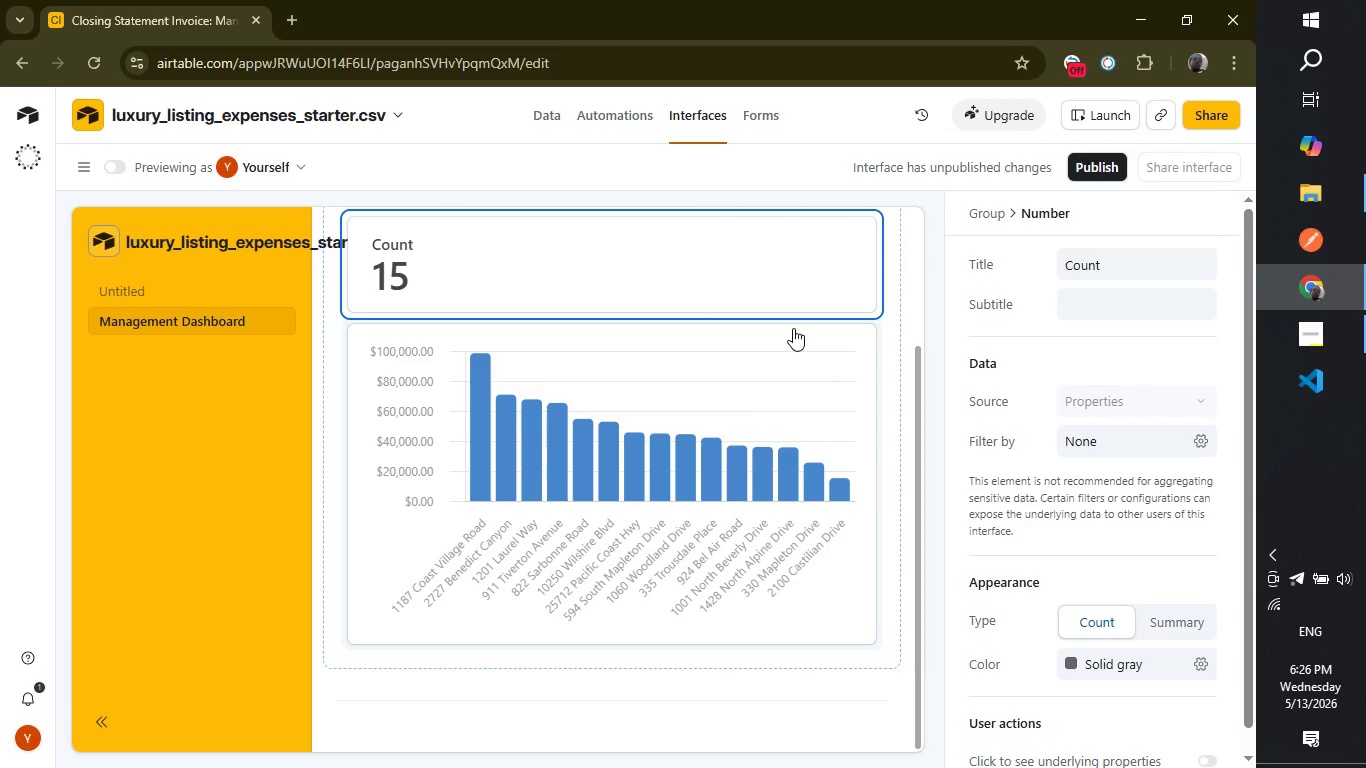 
left_click_drag(start_coordinate=[697, 246], to_coordinate=[660, 697])
 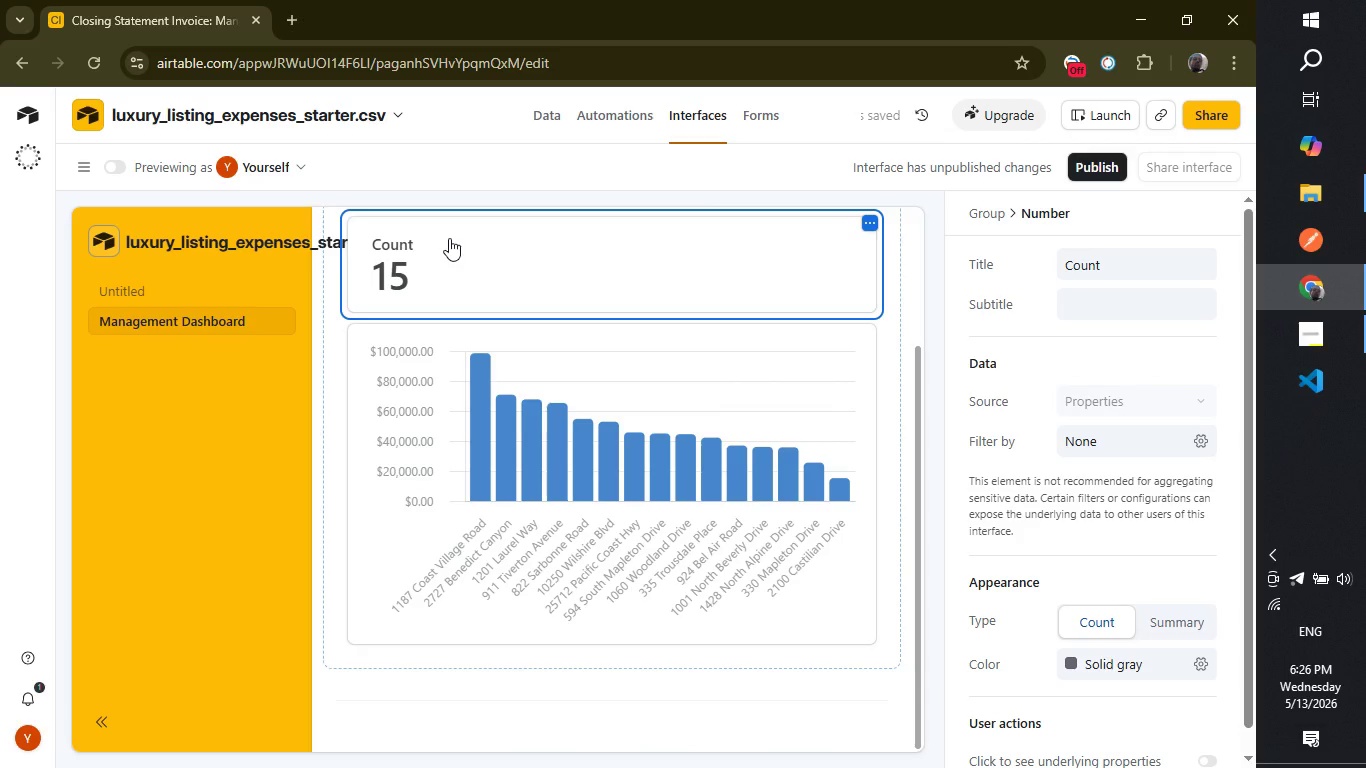 
left_click_drag(start_coordinate=[449, 238], to_coordinate=[629, 767])
 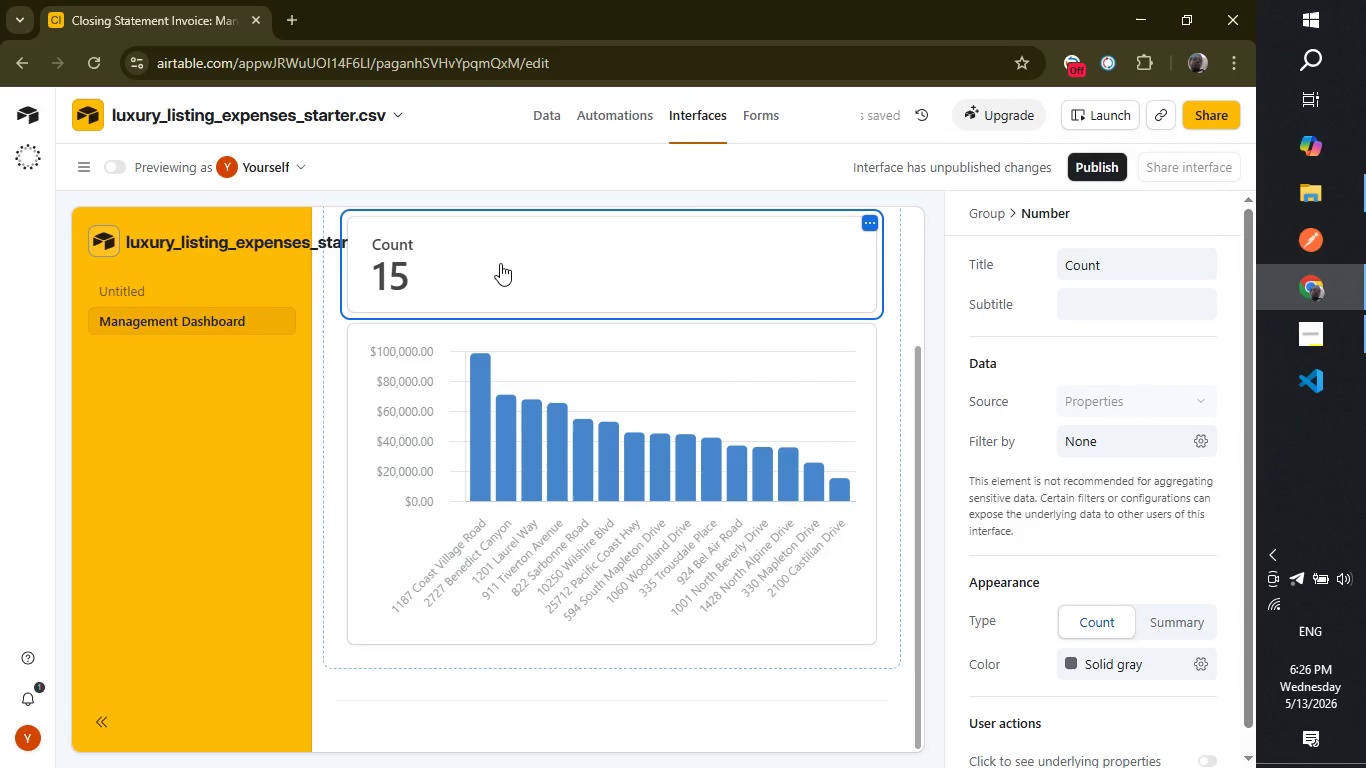 
left_click_drag(start_coordinate=[503, 266], to_coordinate=[555, 767])
 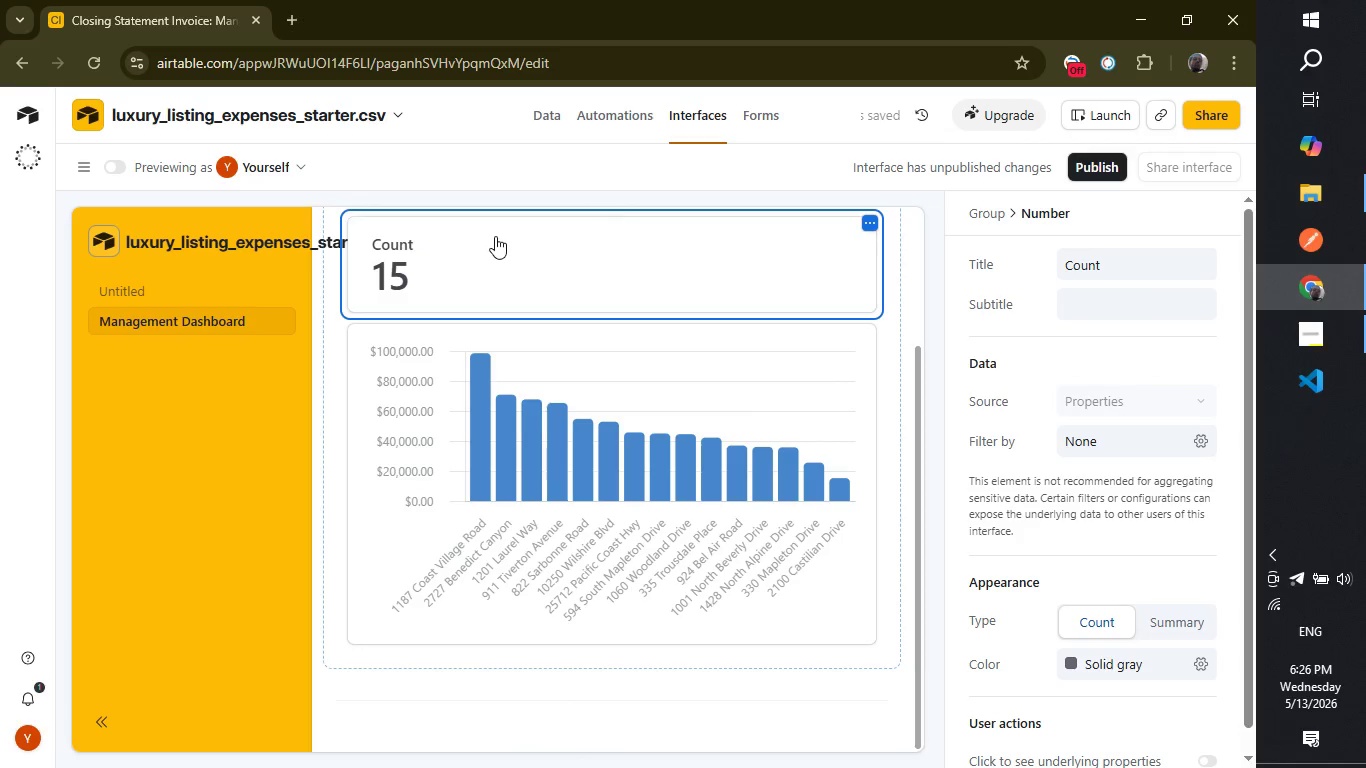 
left_click_drag(start_coordinate=[495, 236], to_coordinate=[637, 703])
 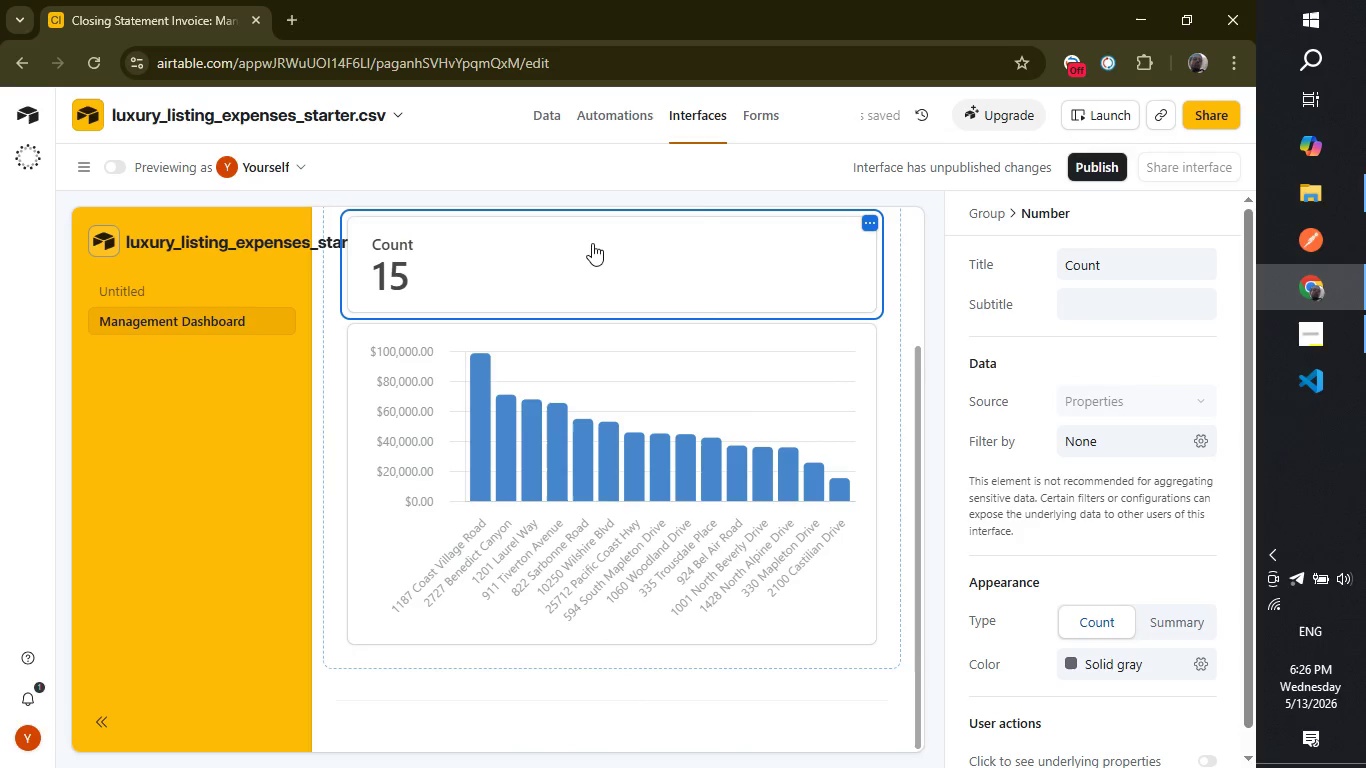 
left_click_drag(start_coordinate=[602, 252], to_coordinate=[652, 697])
 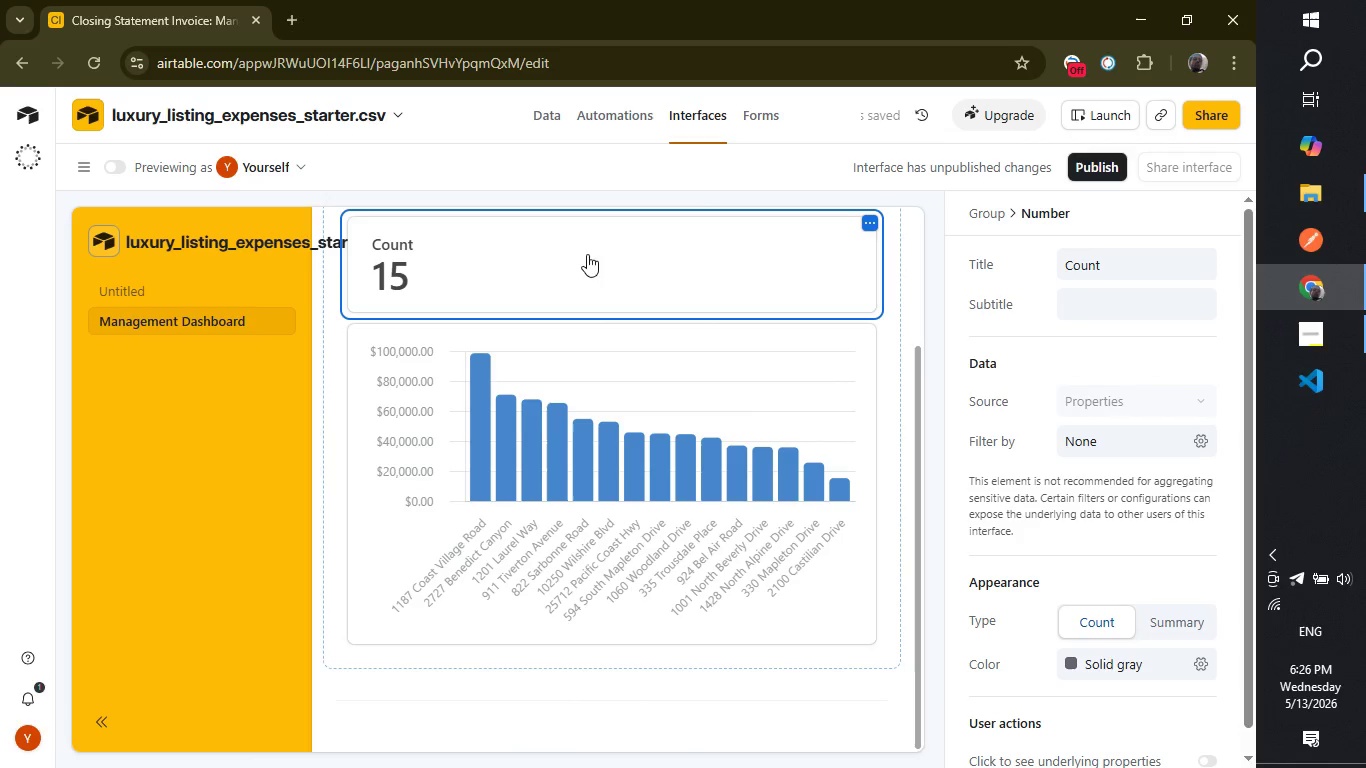 
left_click_drag(start_coordinate=[587, 260], to_coordinate=[639, 682])
 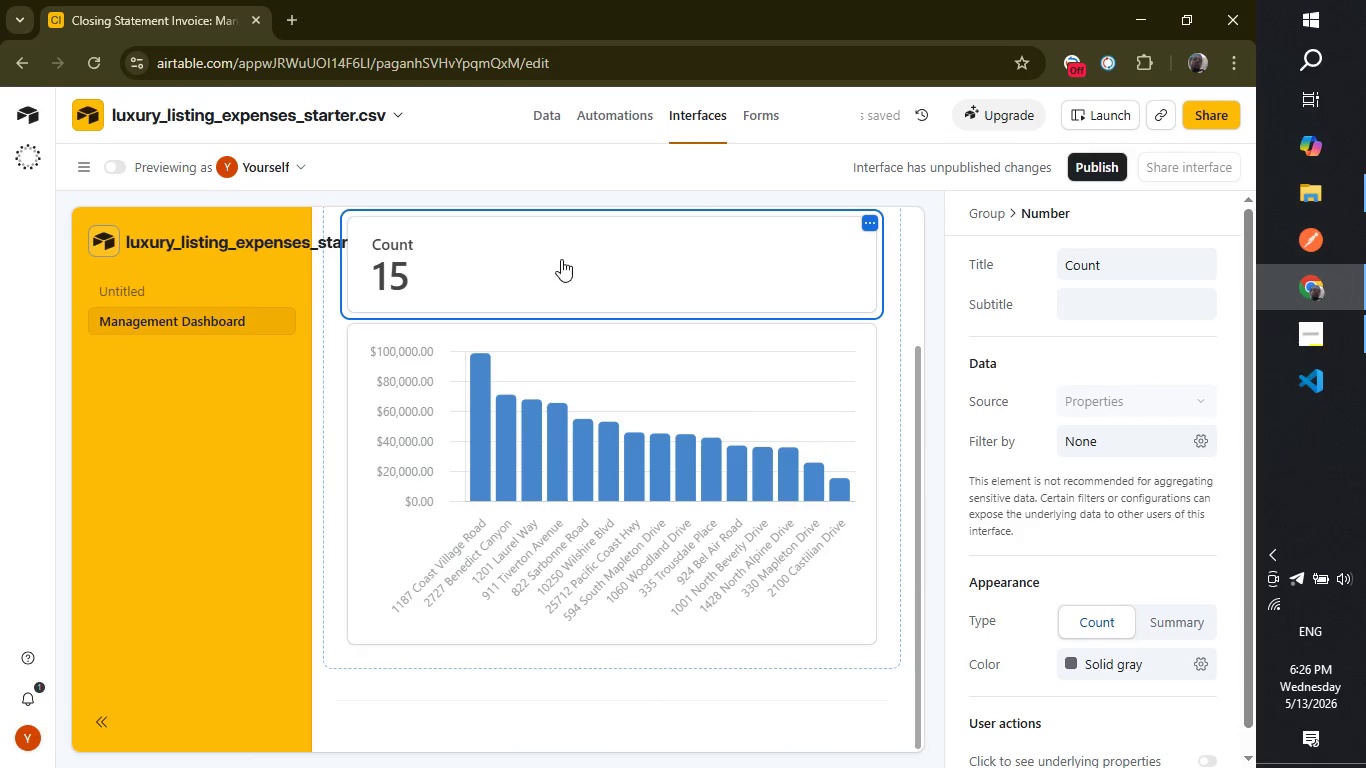 
left_click([561, 262])
 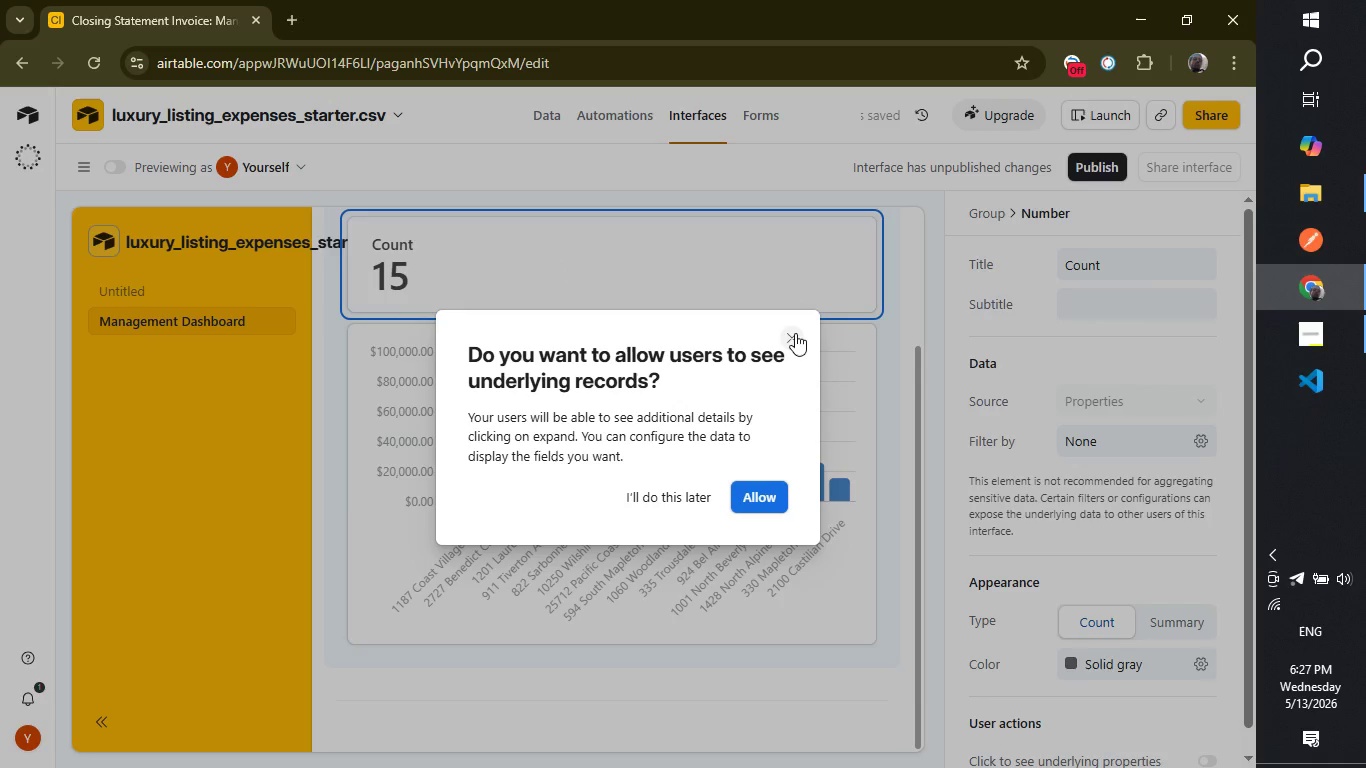 
left_click([795, 334])
 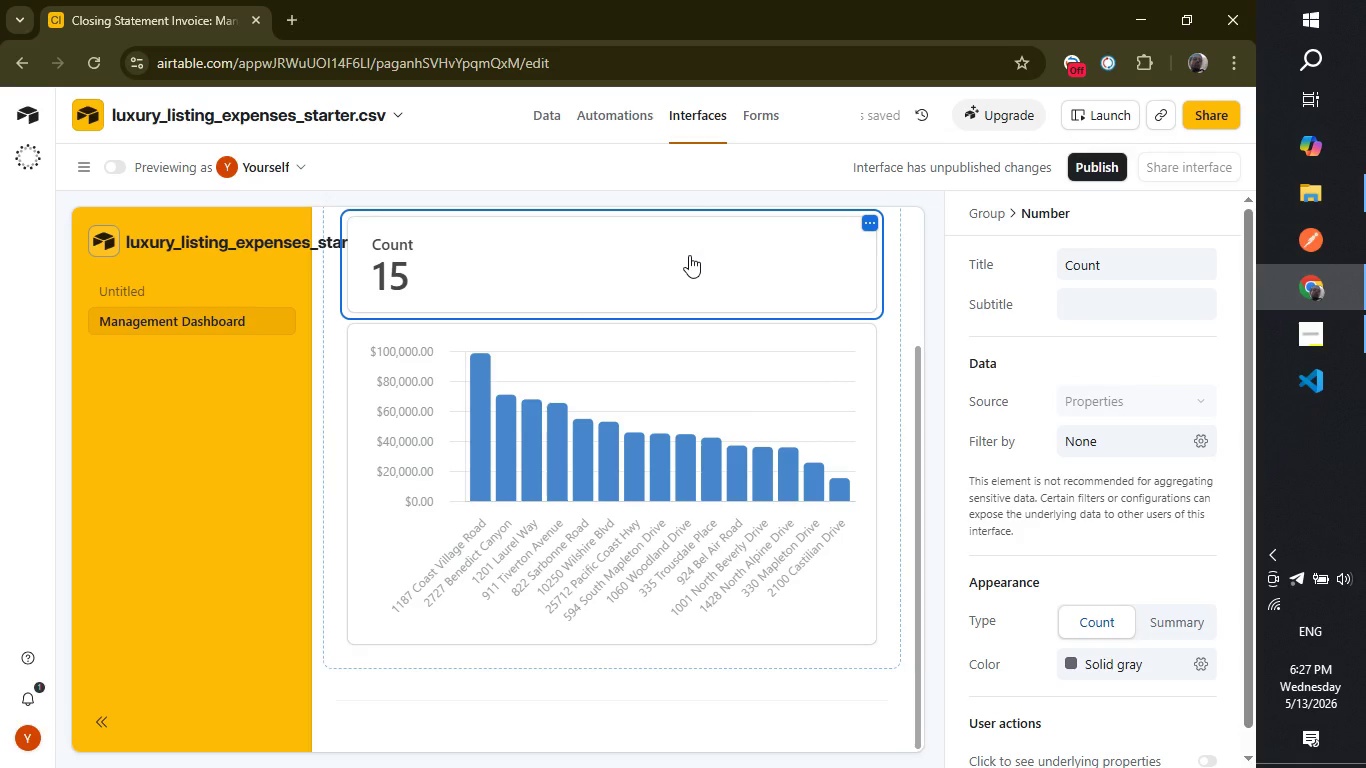 
left_click_drag(start_coordinate=[689, 255], to_coordinate=[731, 694])
 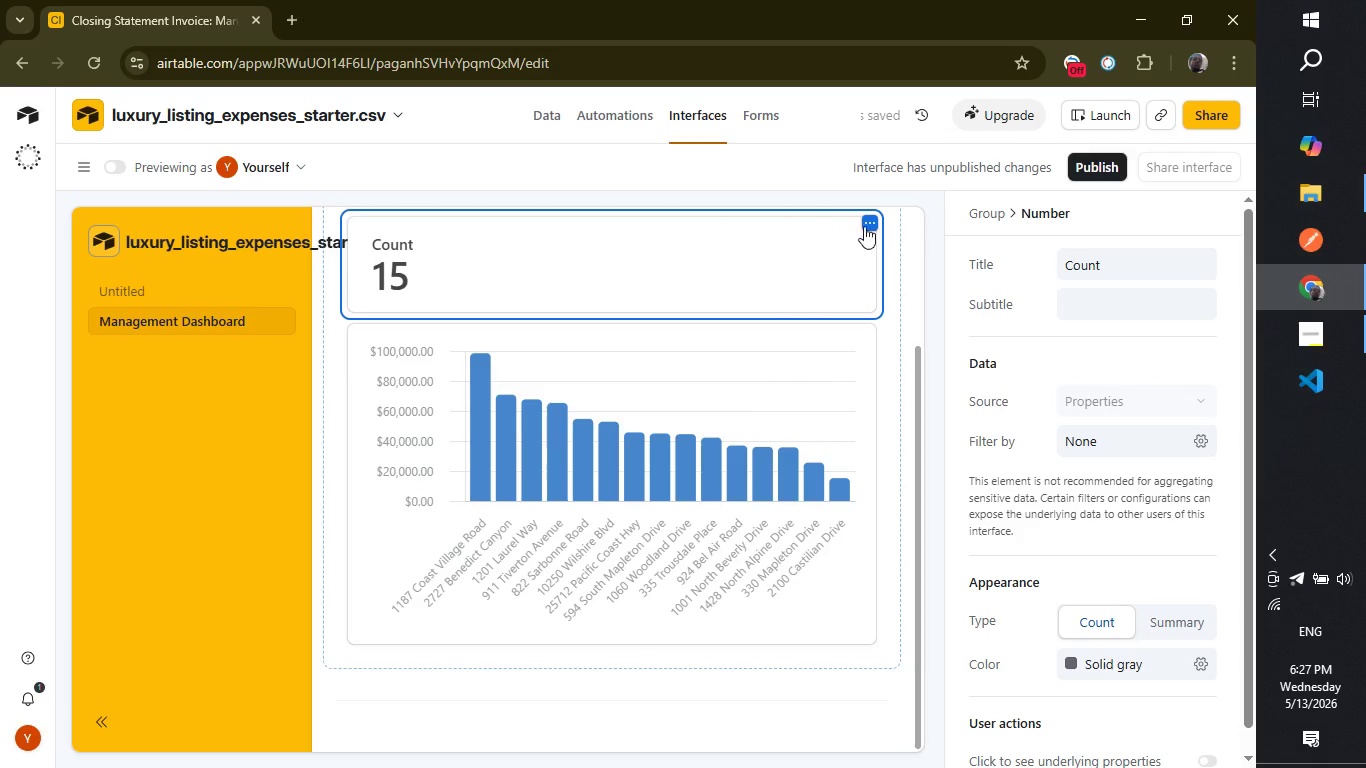 
left_click([864, 221])
 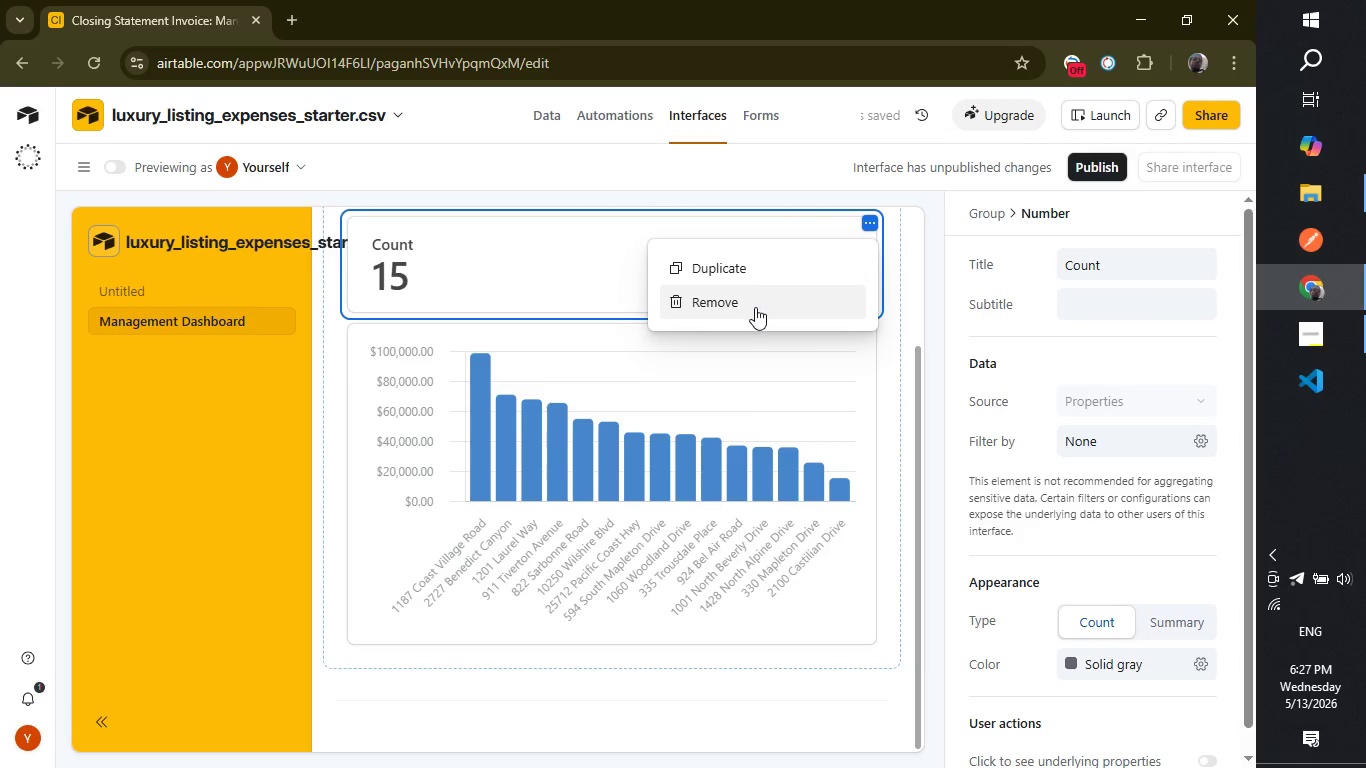 
left_click([755, 307])
 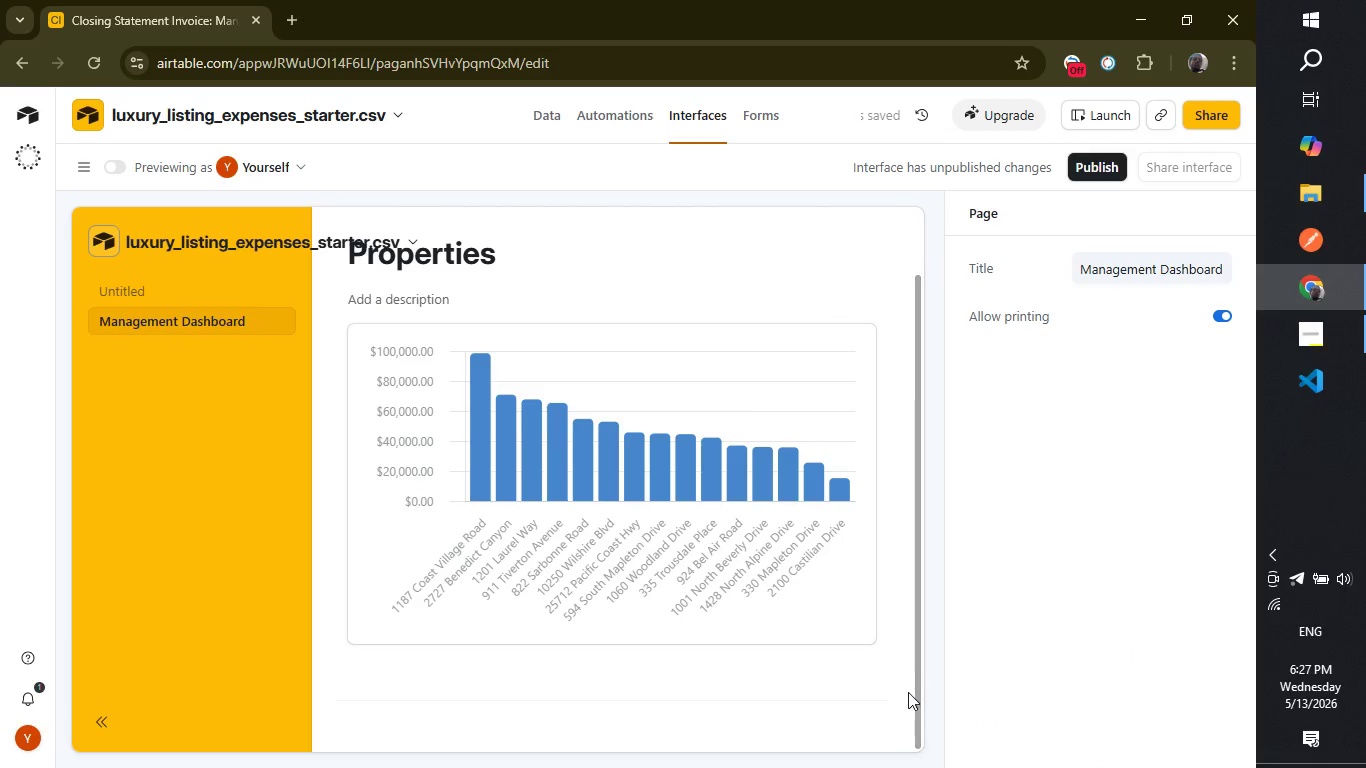 
left_click_drag(start_coordinate=[918, 694], to_coordinate=[911, 728])
 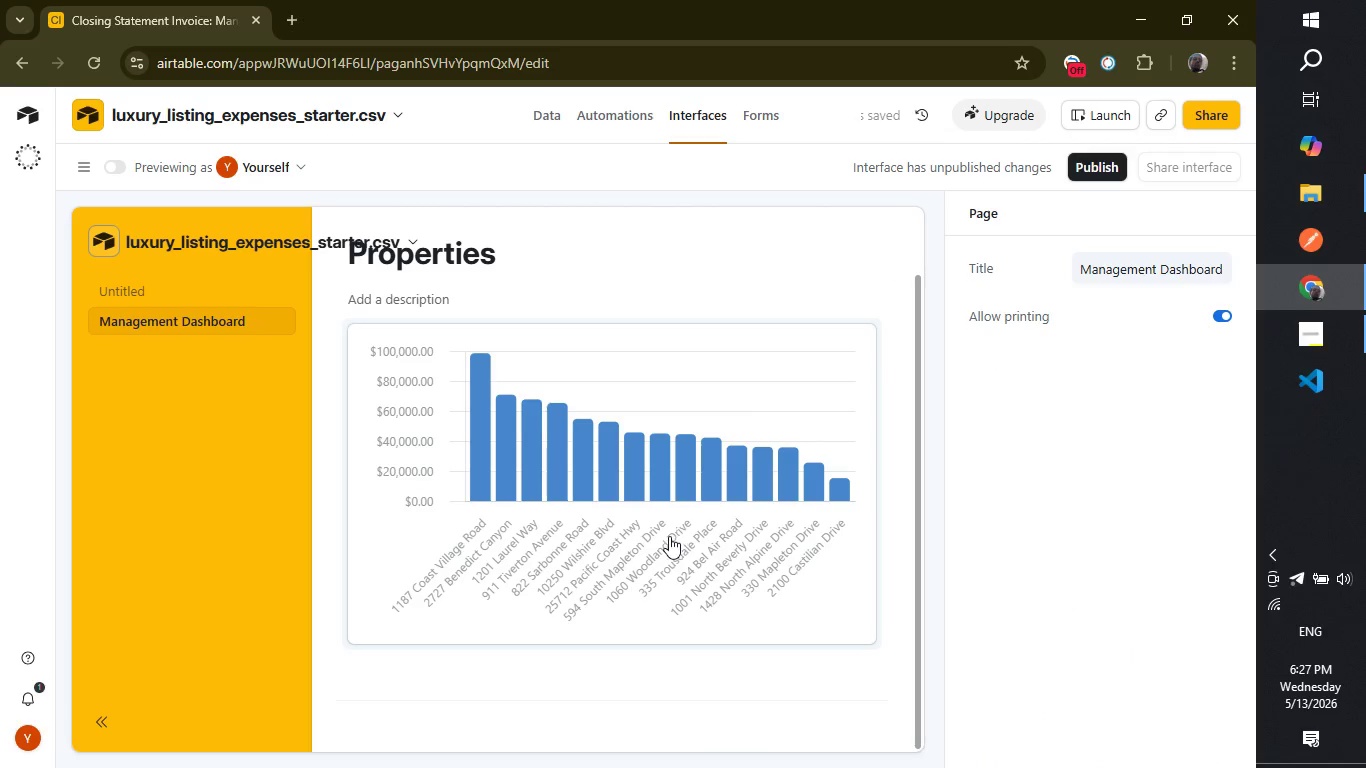 
left_click([669, 536])
 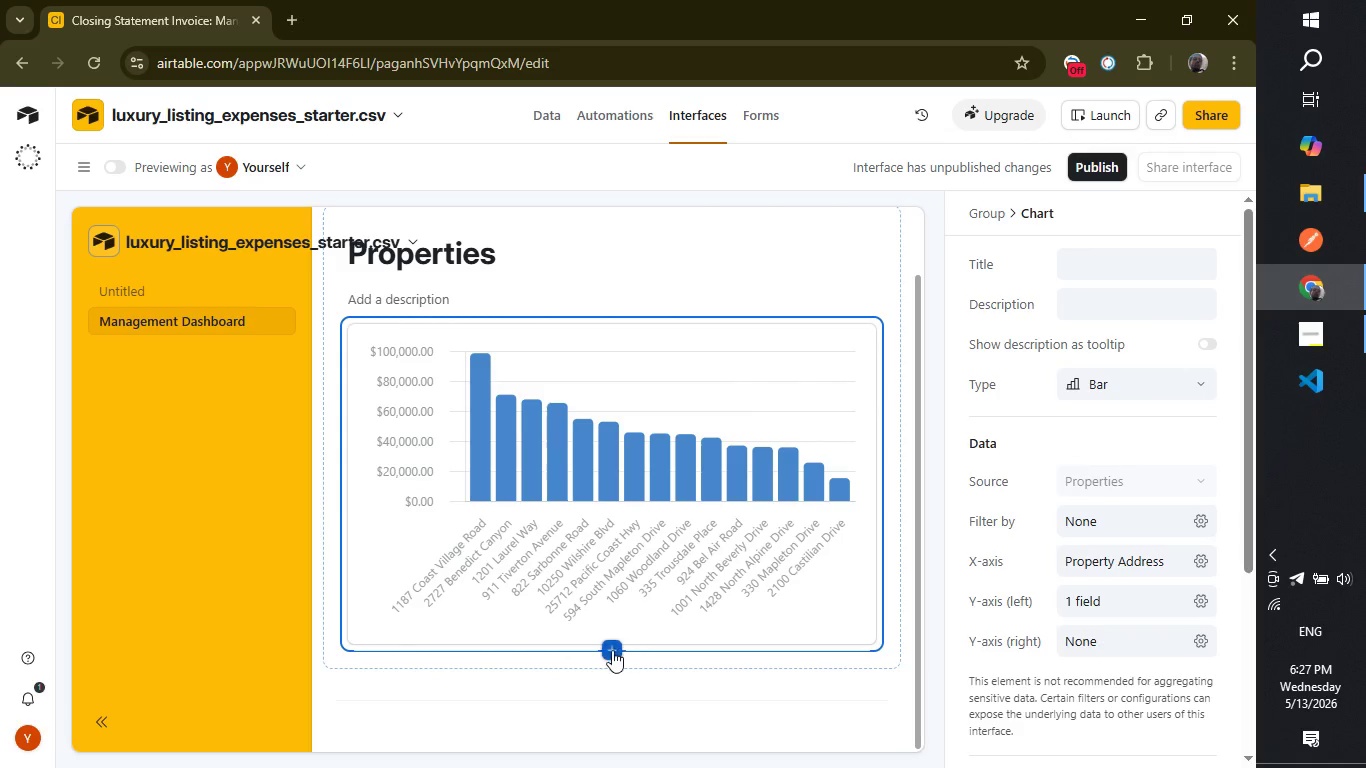 
left_click([612, 651])
 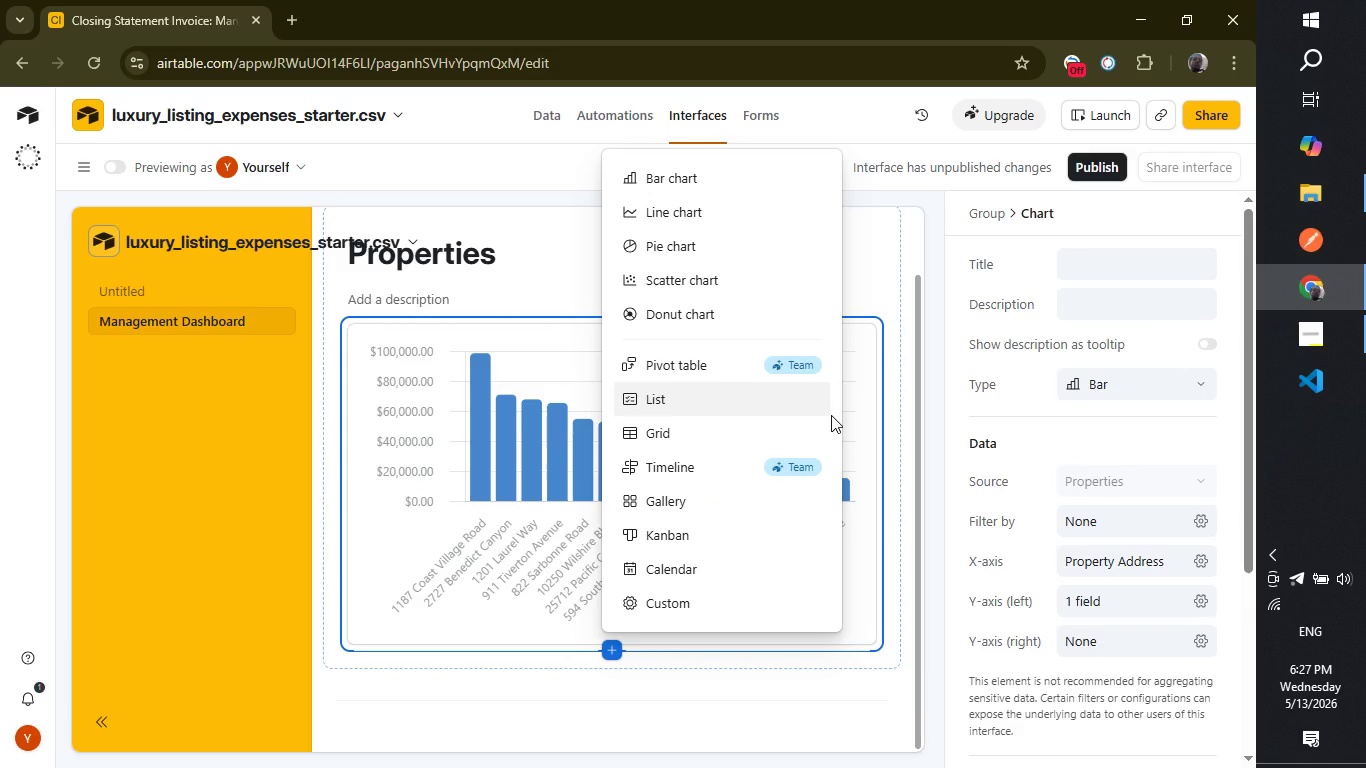 
wait(7.5)
 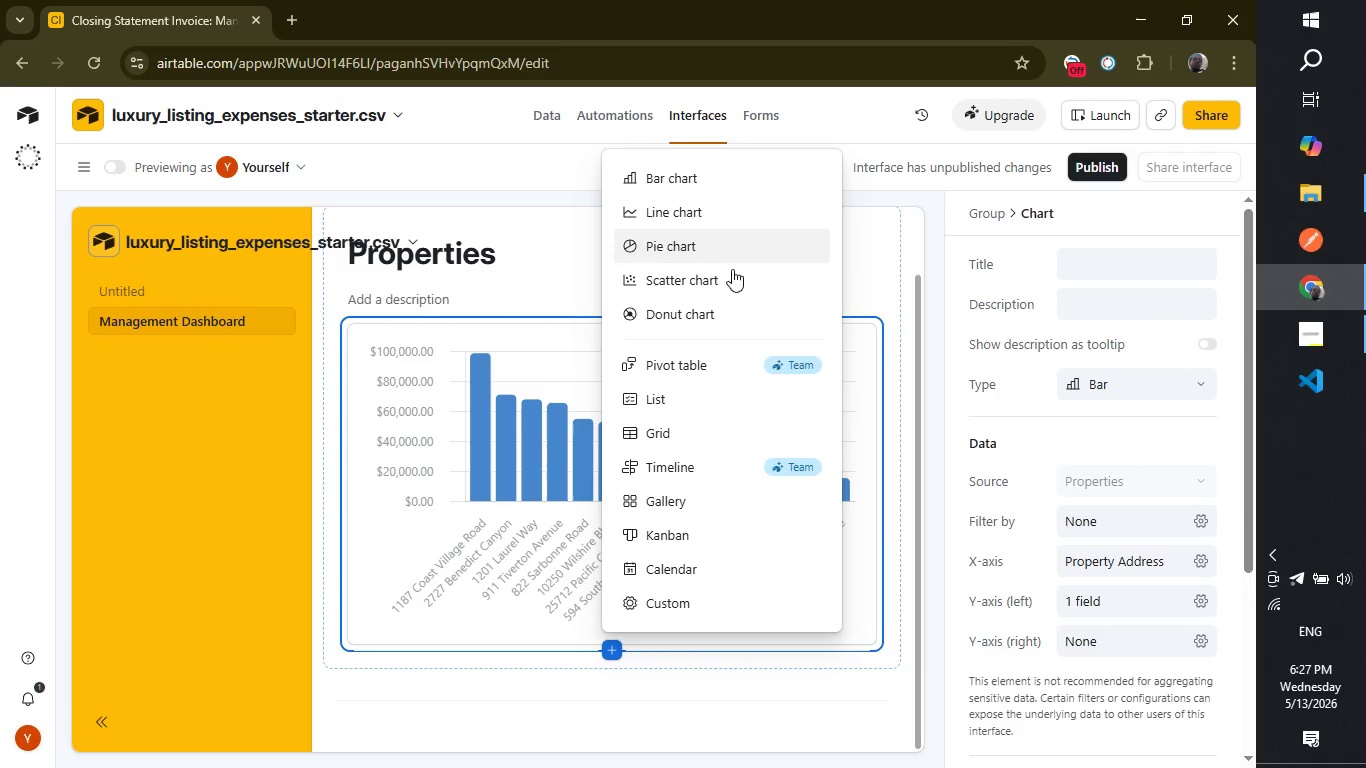 
left_click([750, 702])
 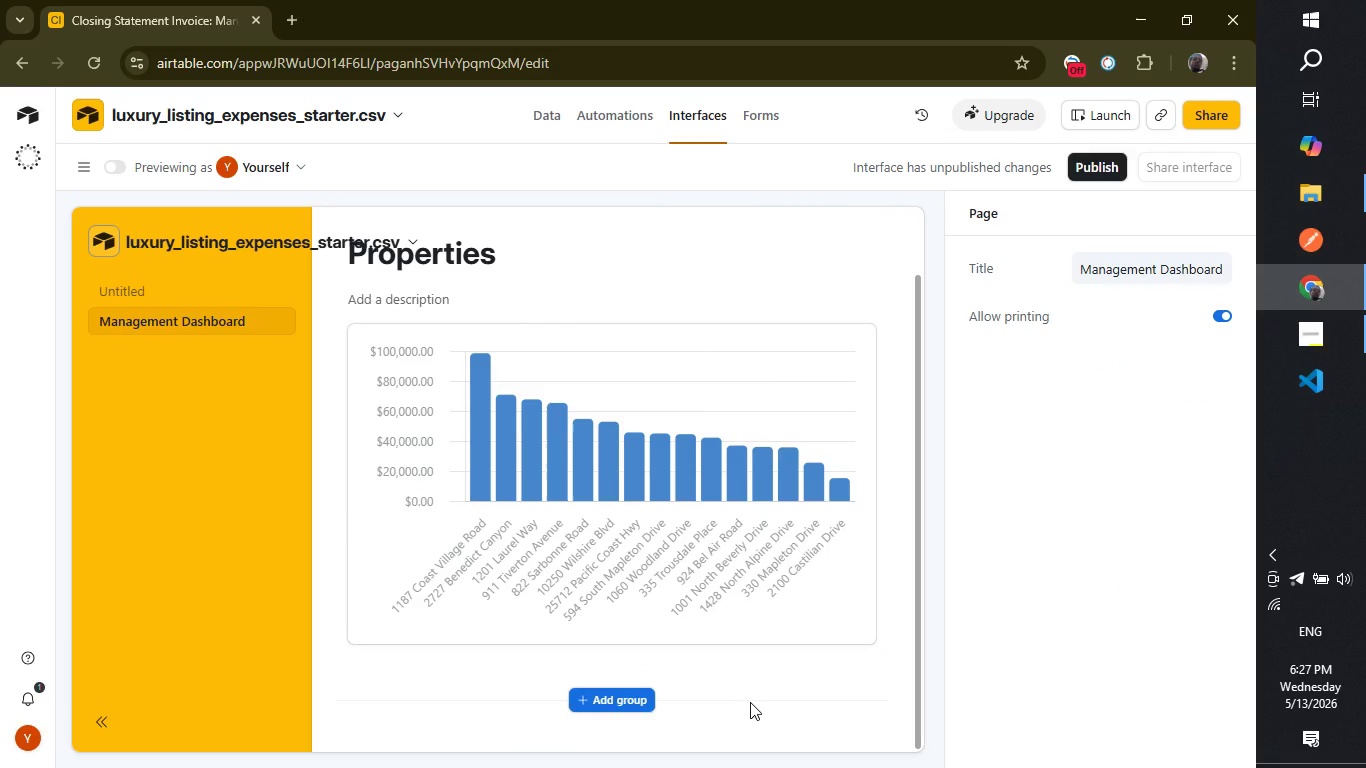 
wait(12.17)
 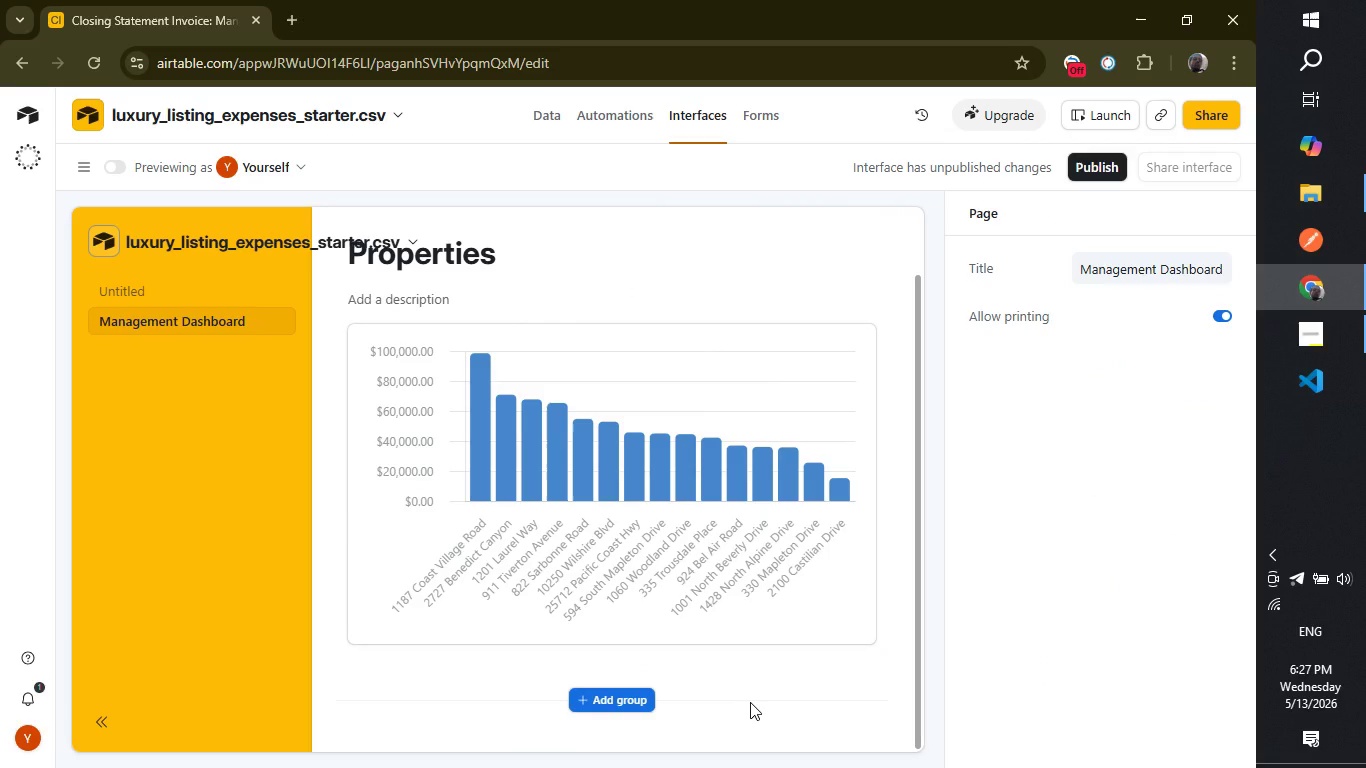 
left_click([624, 705])
 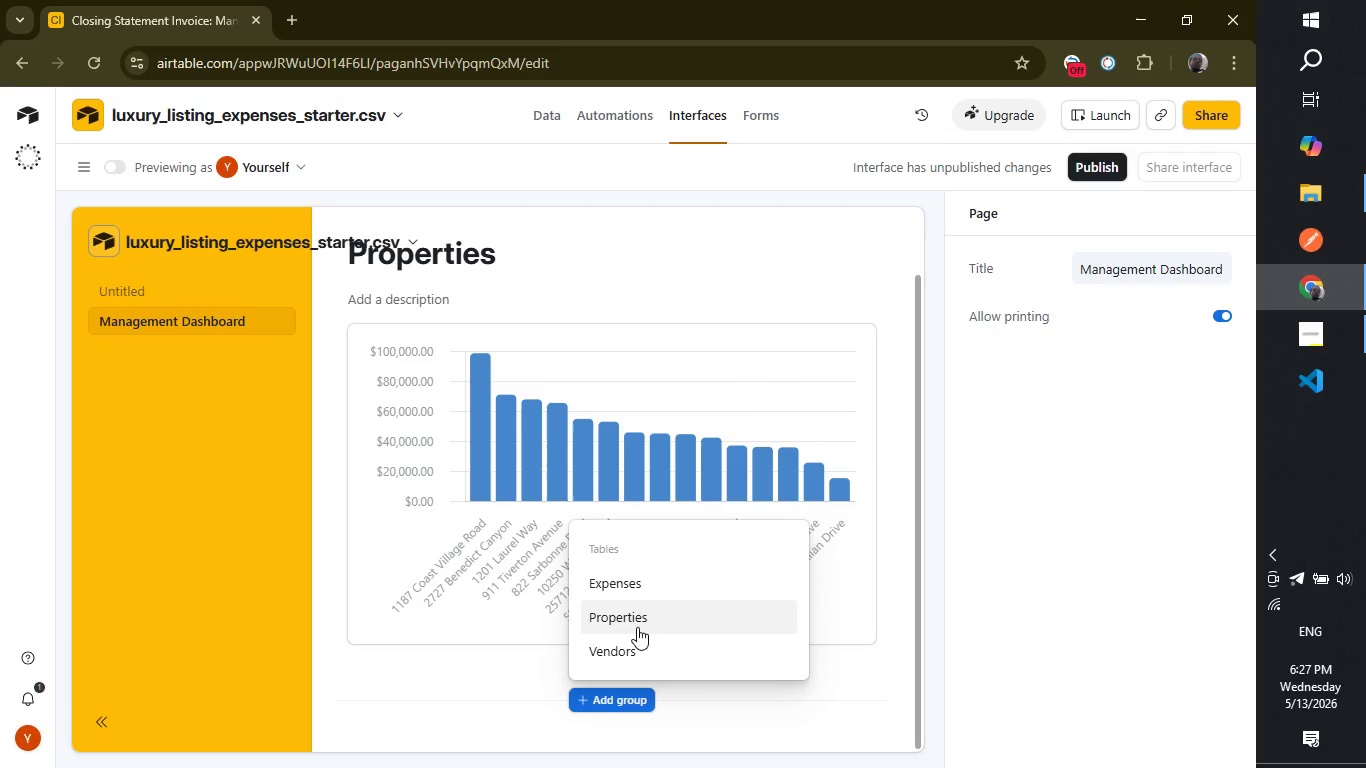 
left_click([637, 627])
 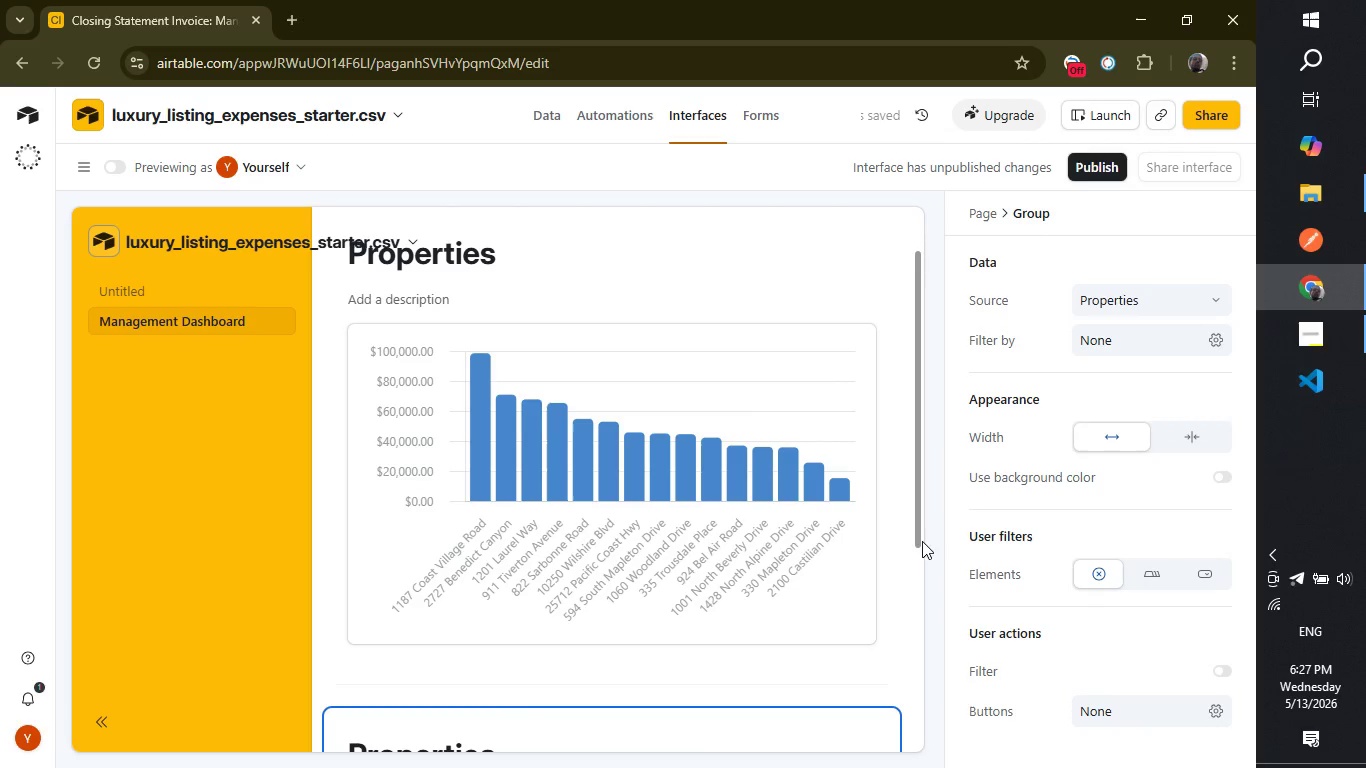 
left_click_drag(start_coordinate=[918, 527], to_coordinate=[922, 593])
 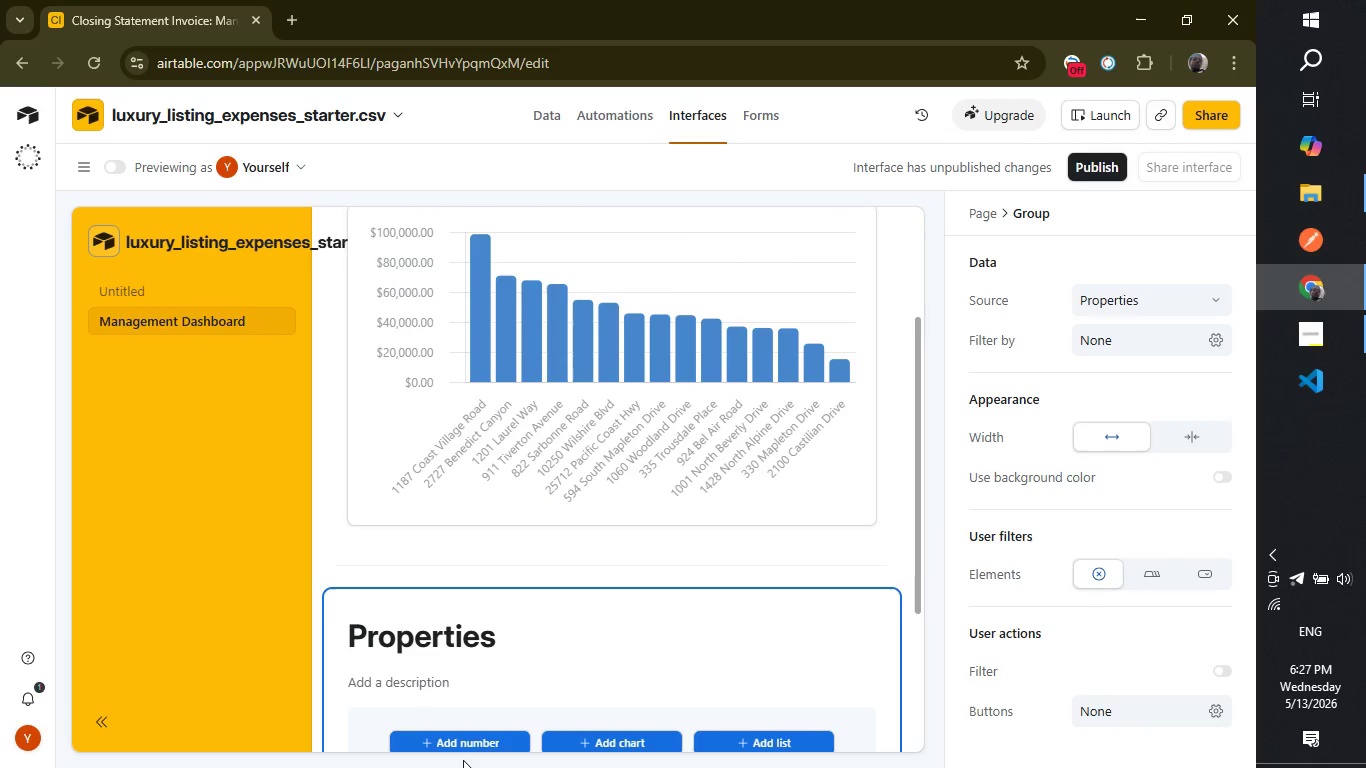 
left_click([462, 742])
 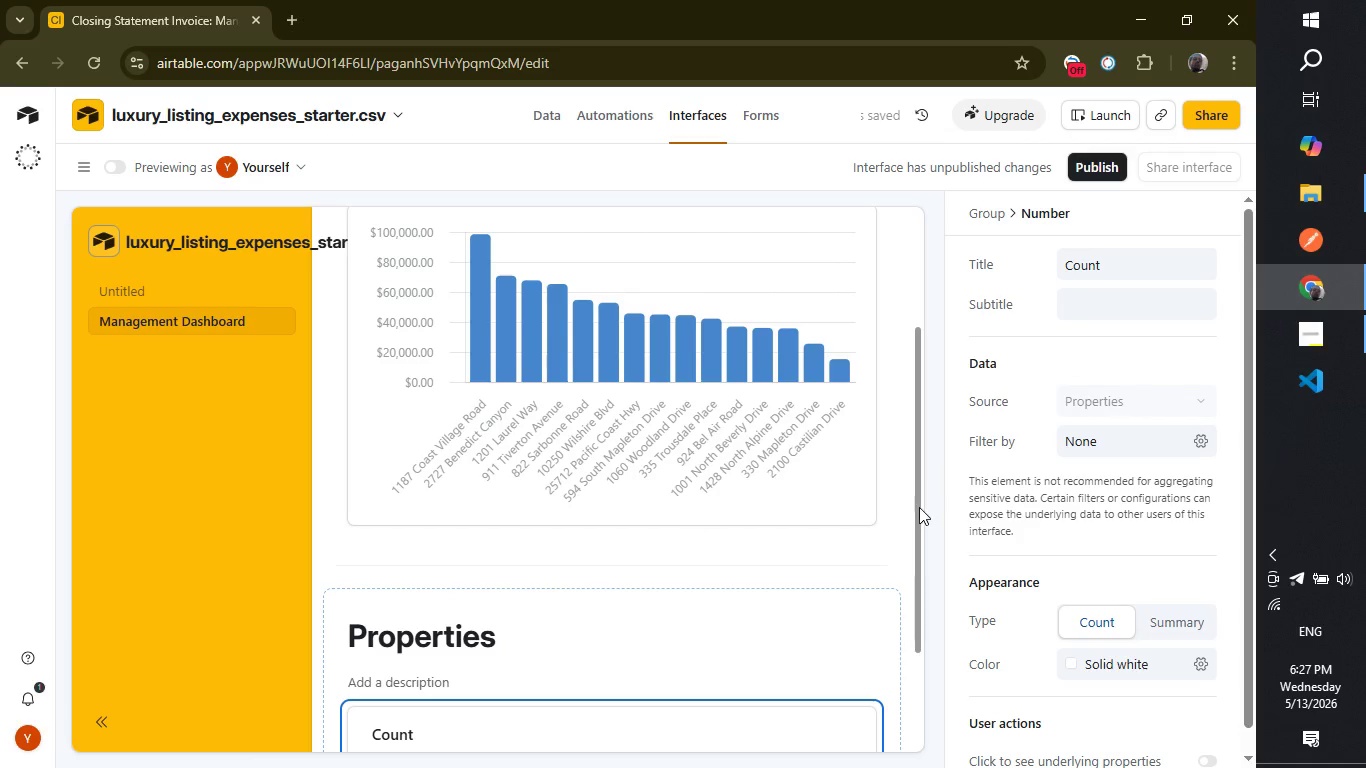 
left_click_drag(start_coordinate=[919, 506], to_coordinate=[903, 565])
 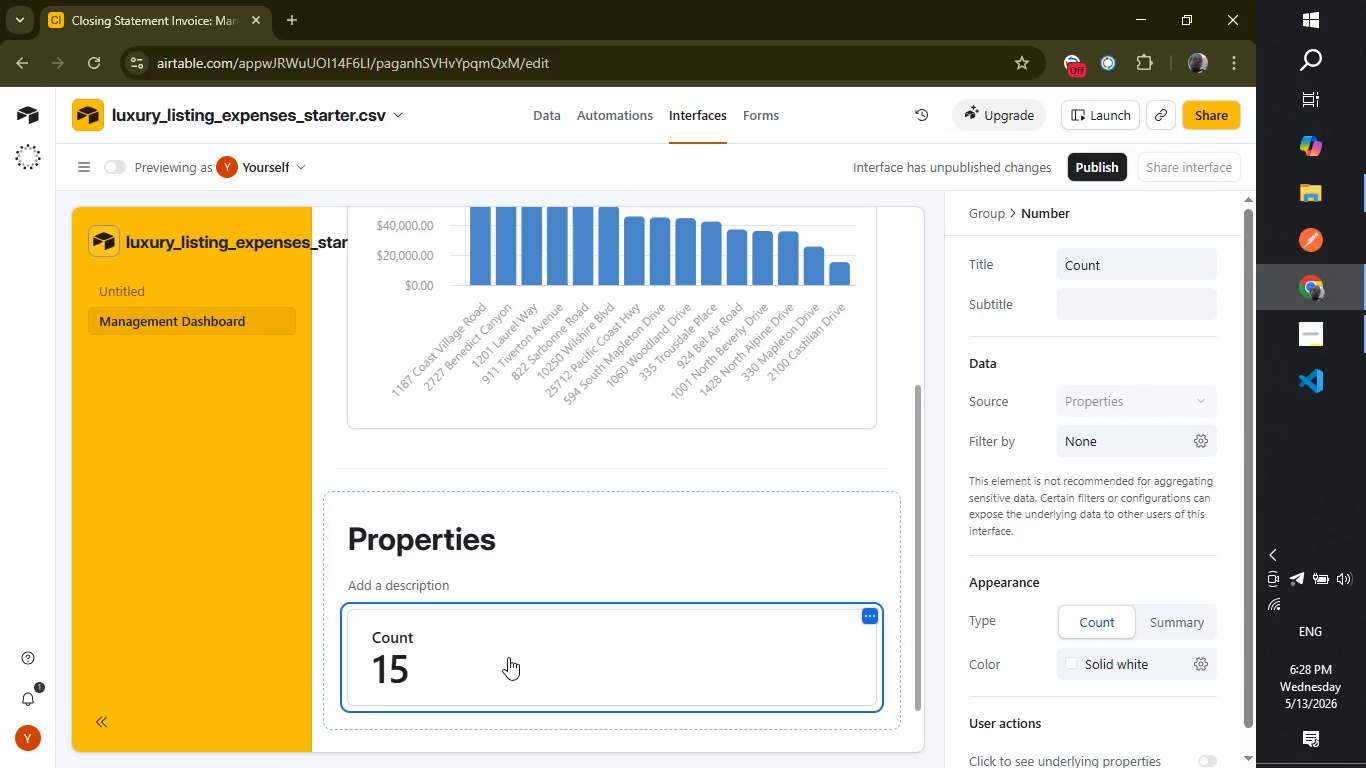 
wait(32.22)
 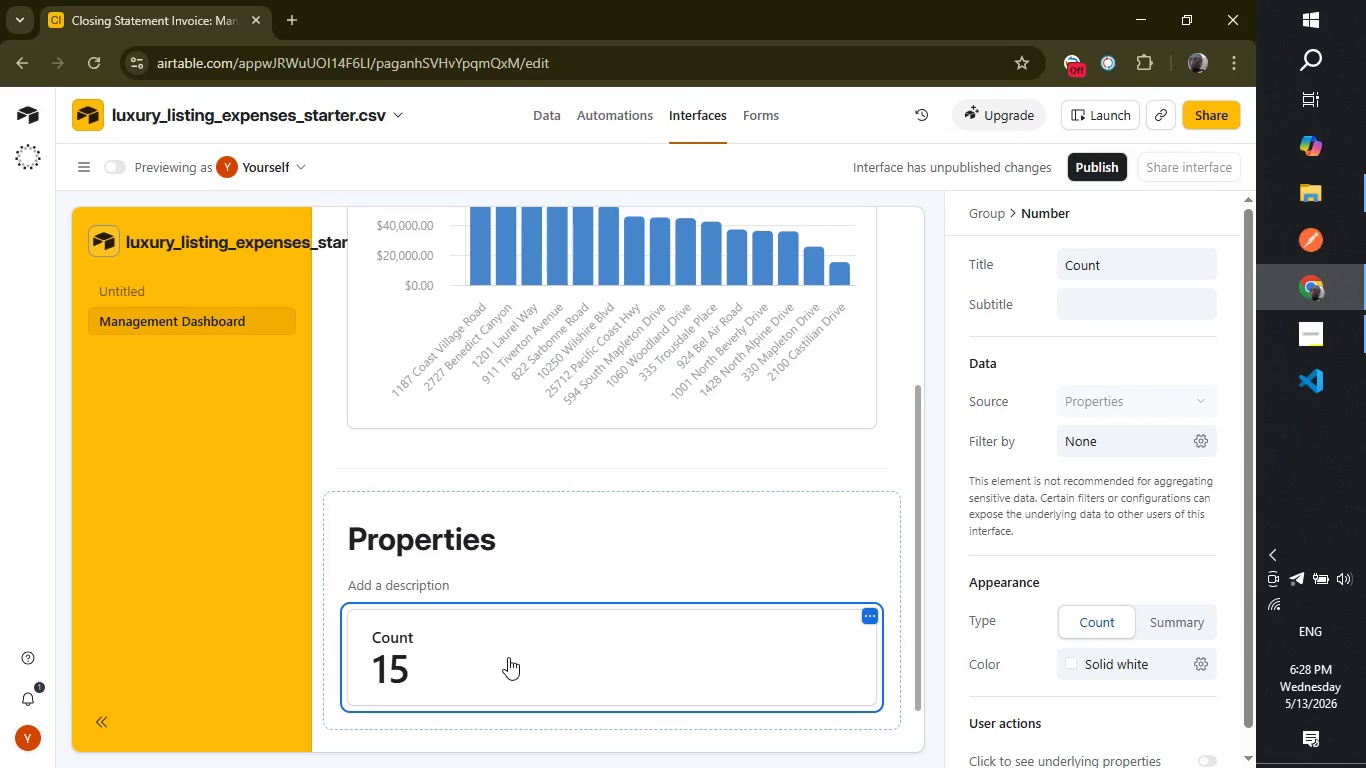 
left_click_drag(start_coordinate=[1242, 493], to_coordinate=[1258, 596])
 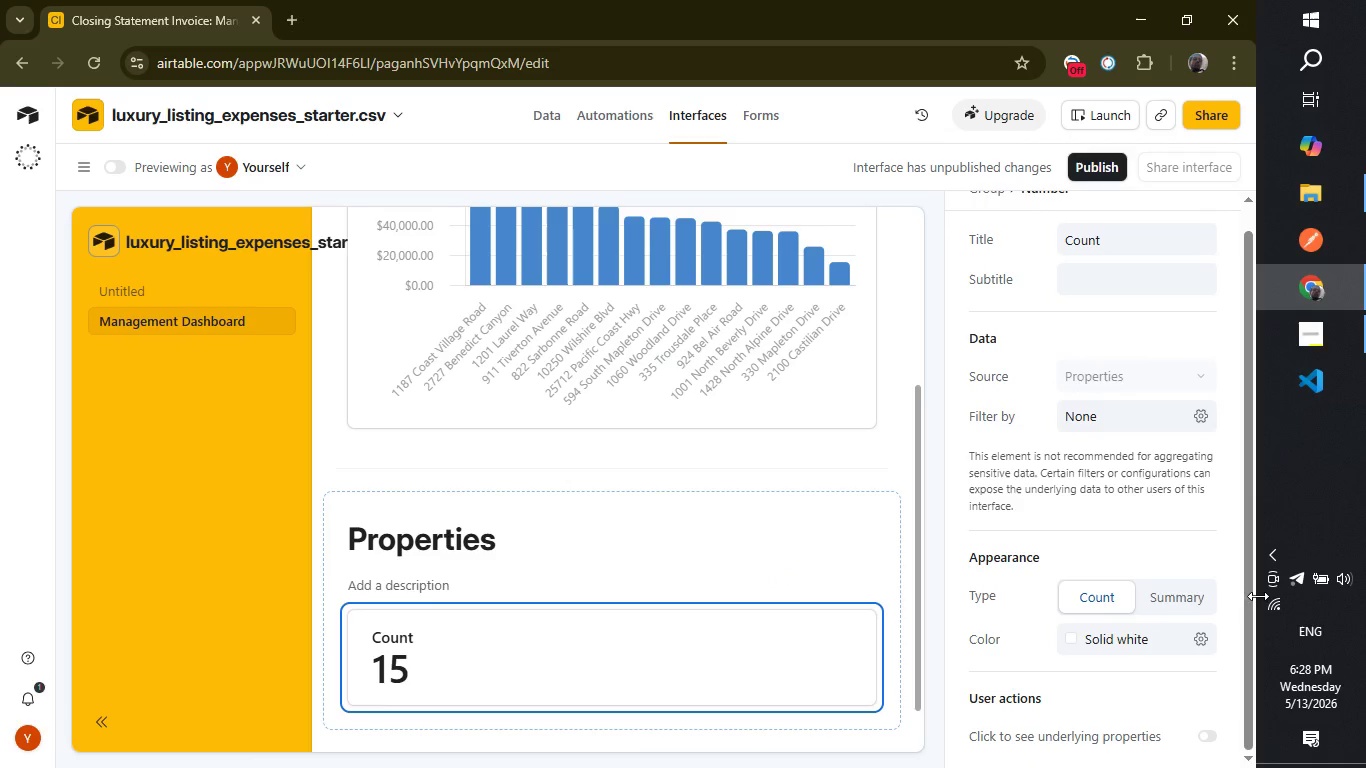 
left_click_drag(start_coordinate=[1254, 595], to_coordinate=[1236, 633])
 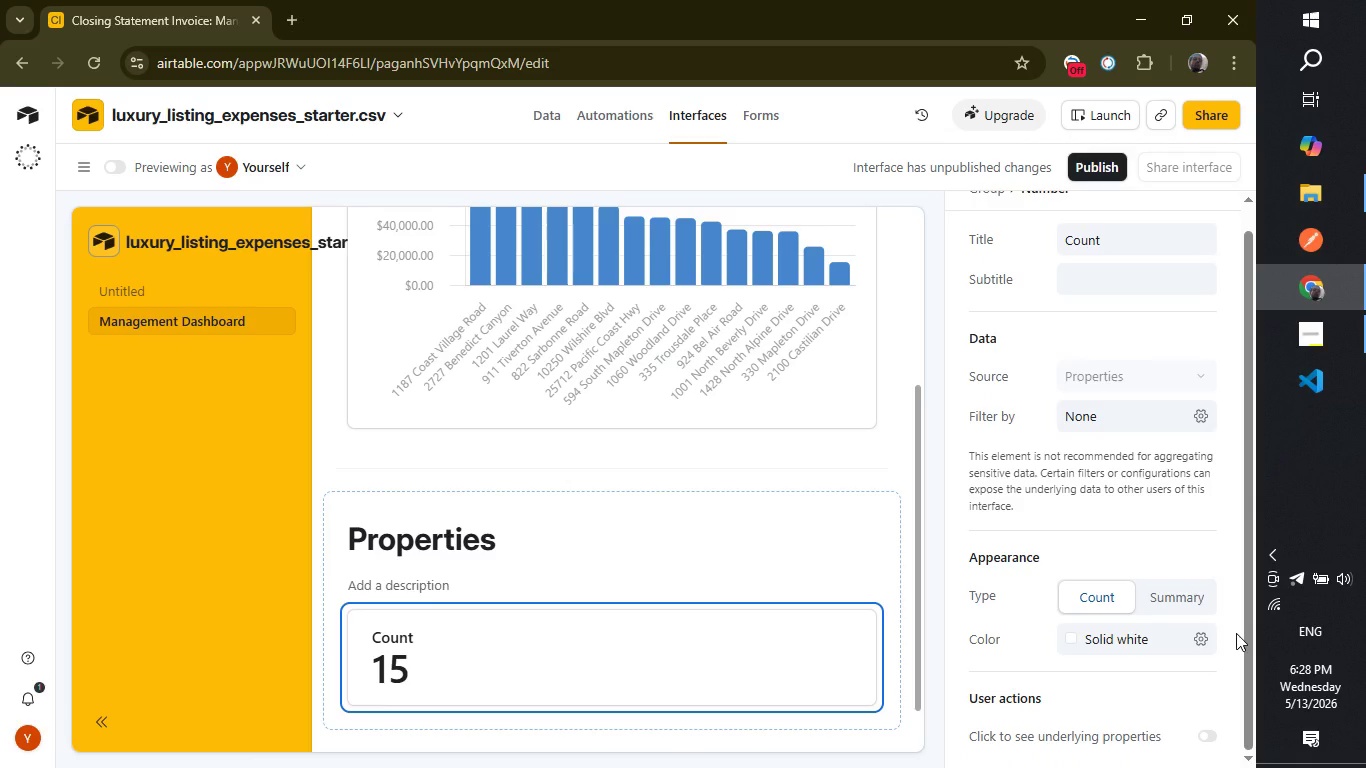 
wait(7.55)
 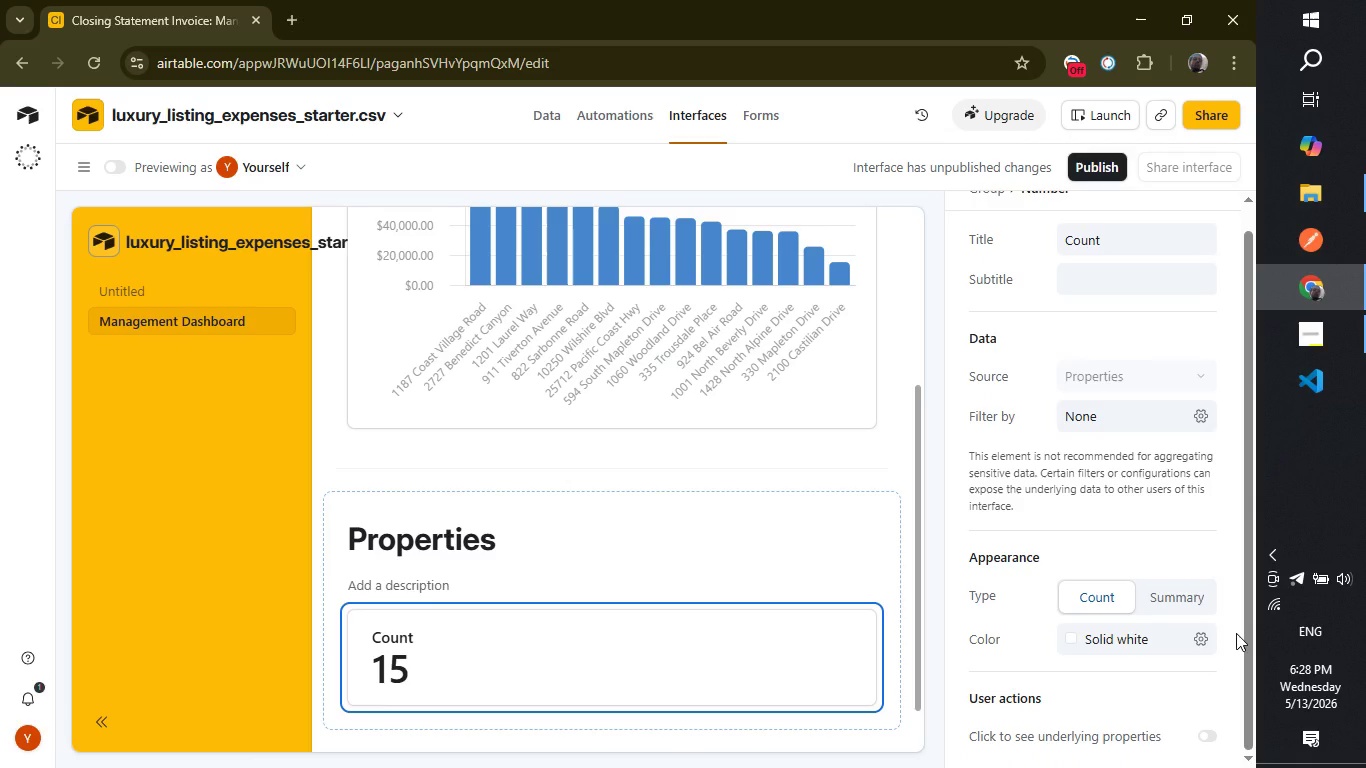 
left_click_drag(start_coordinate=[1246, 625], to_coordinate=[1249, 640])
 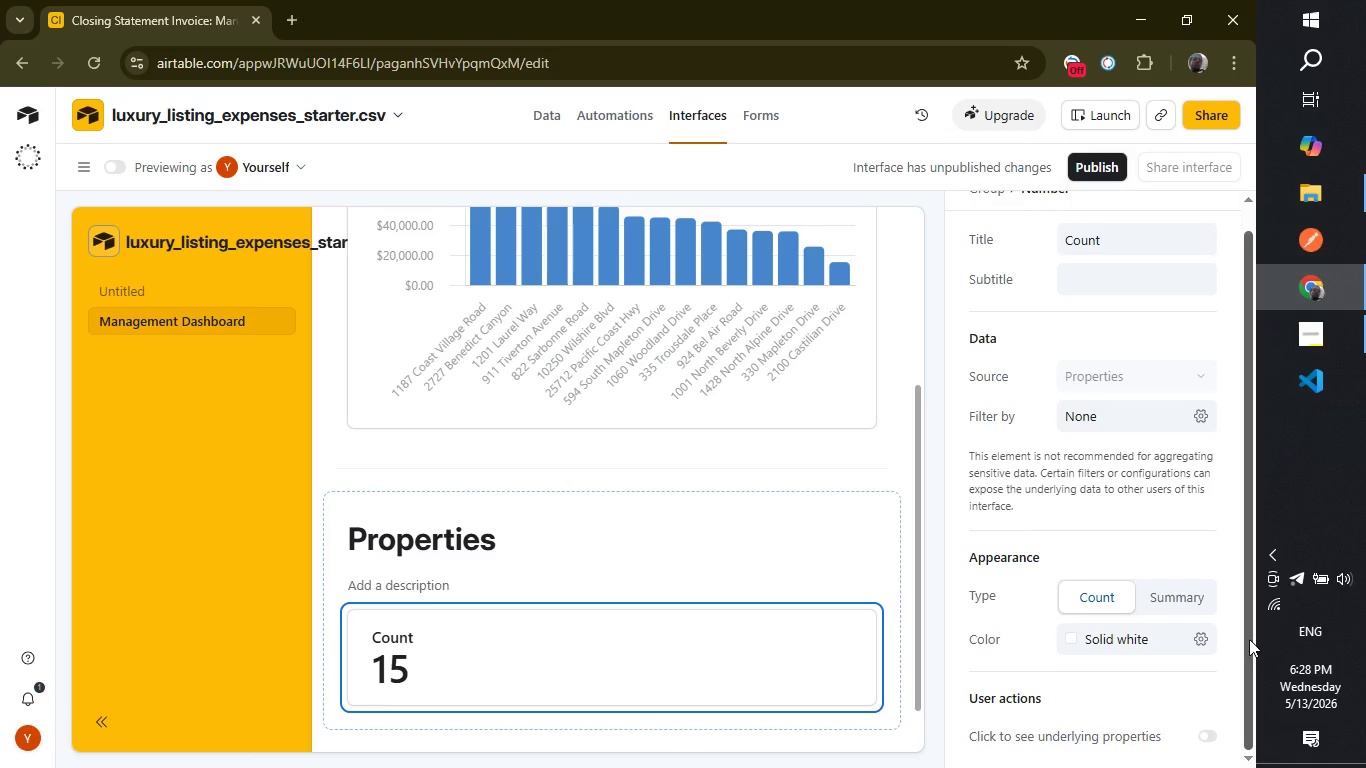 
left_click_drag(start_coordinate=[1249, 640], to_coordinate=[1248, 665])
 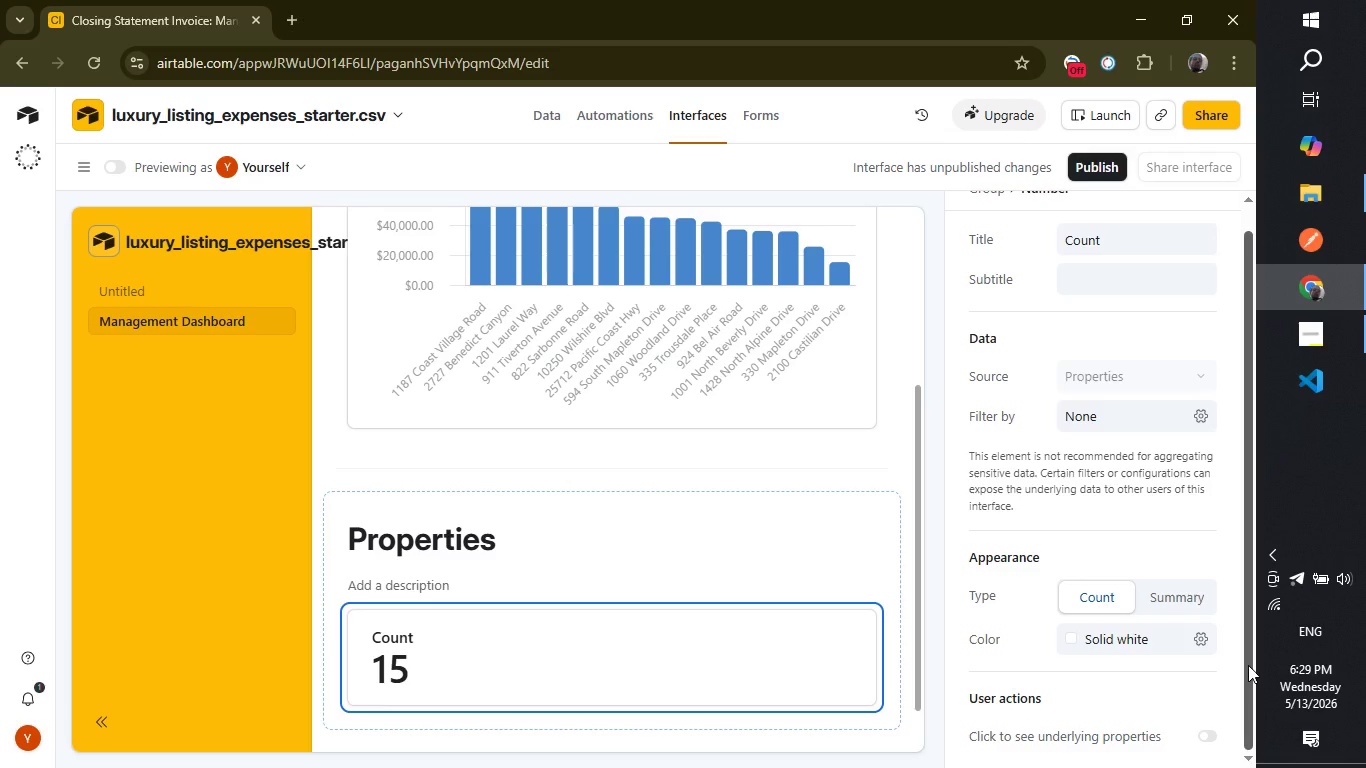 
wait(7.03)
 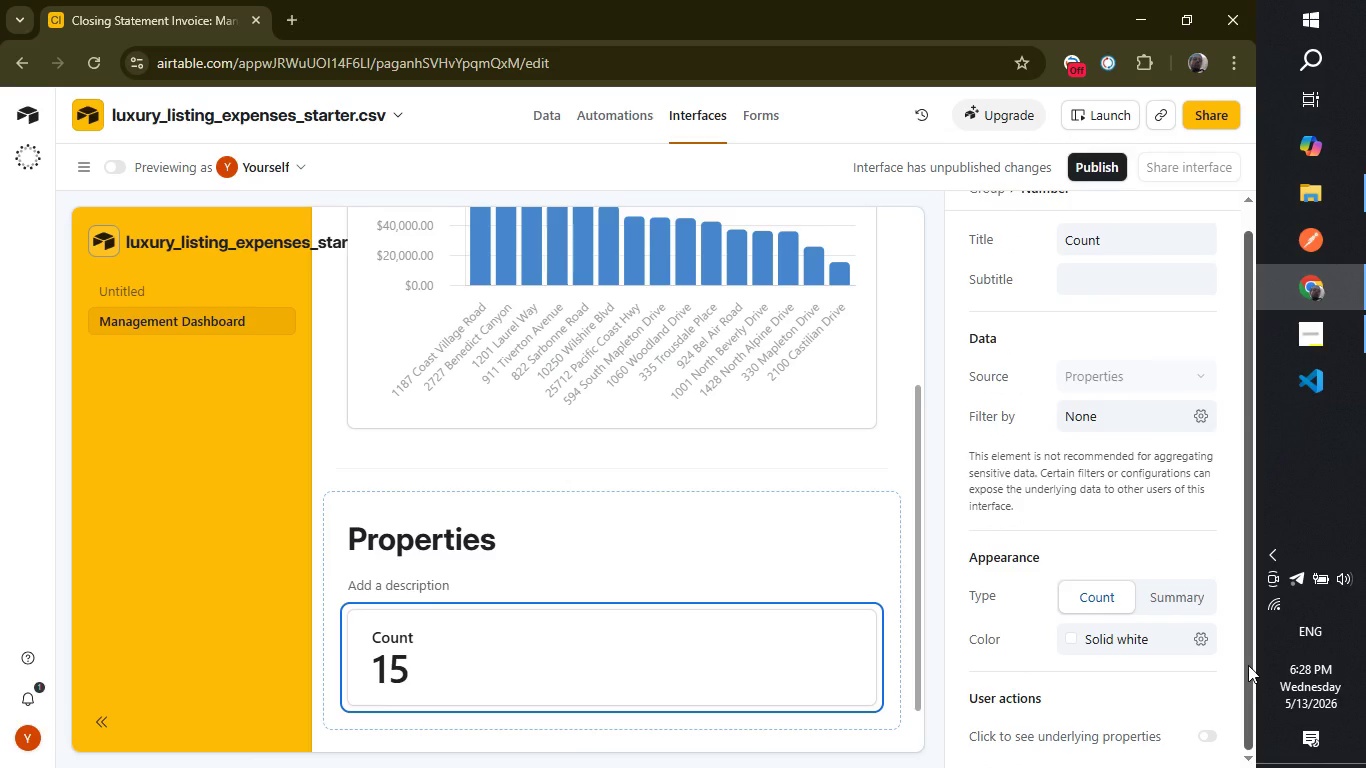 
left_click_drag(start_coordinate=[1248, 664], to_coordinate=[1247, 684])
 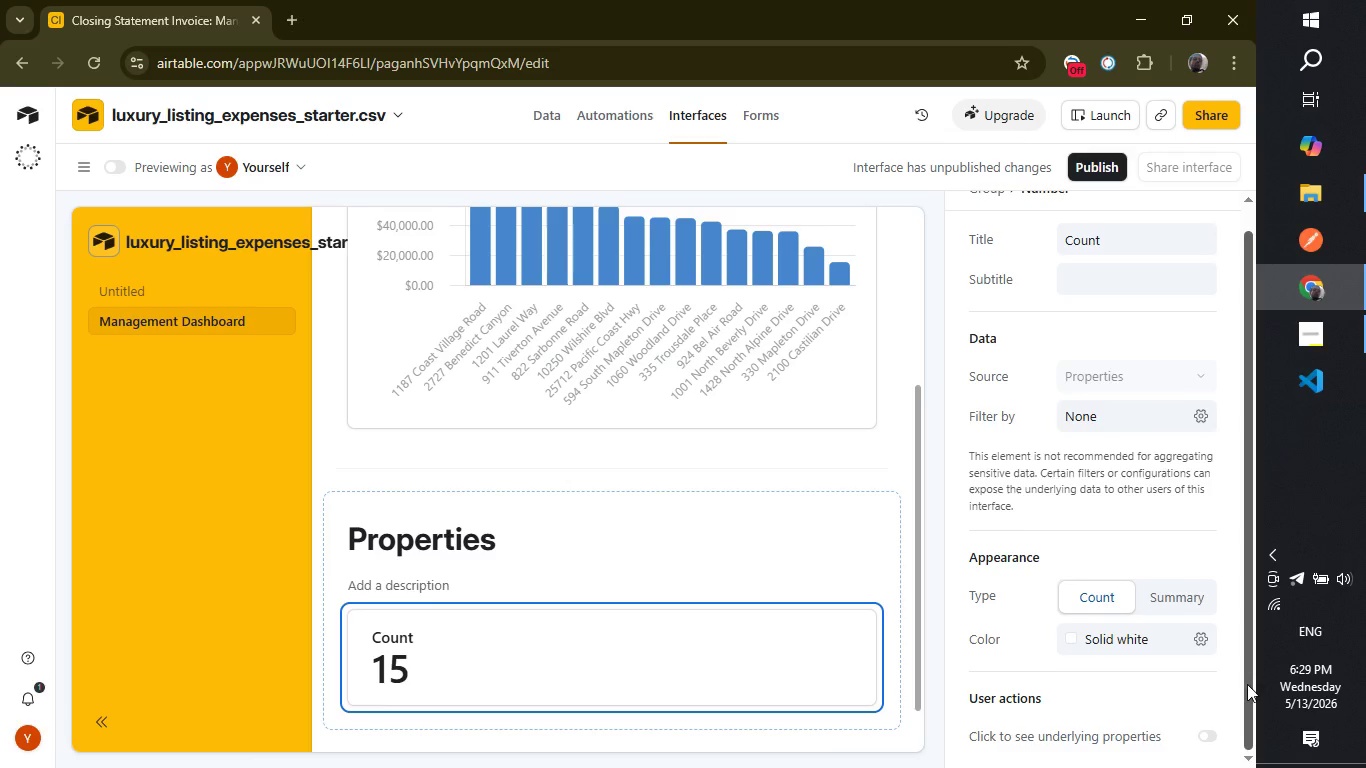 
left_click_drag(start_coordinate=[1247, 684], to_coordinate=[1242, 552])
 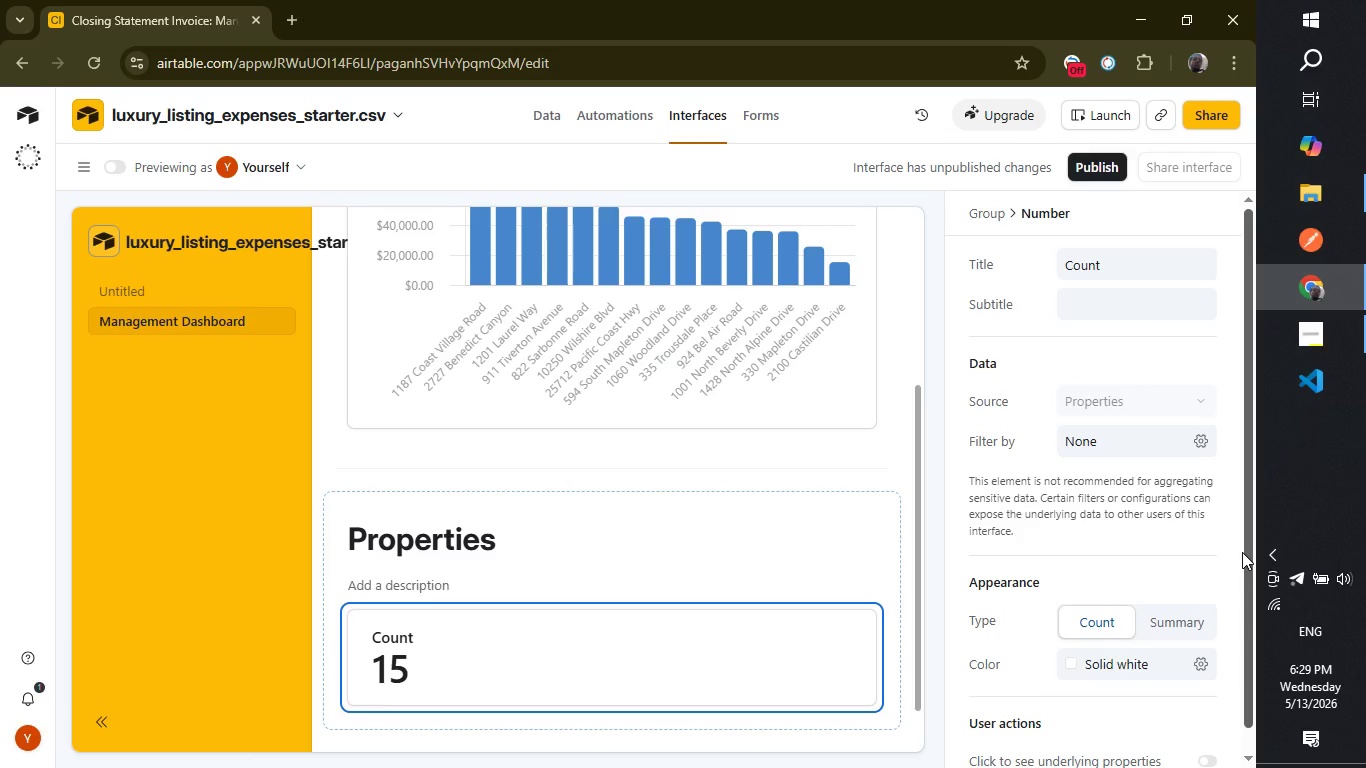 
wait(11.66)
 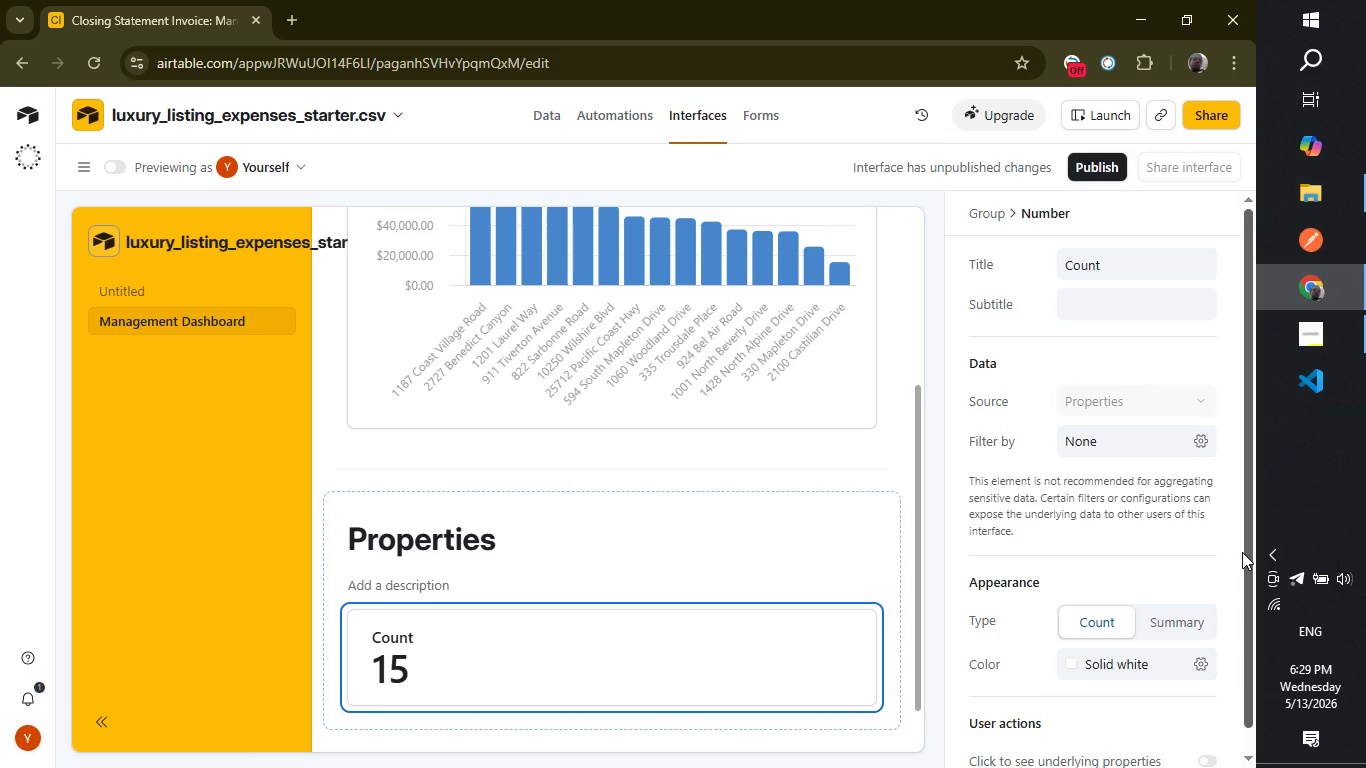 
left_click_drag(start_coordinate=[1246, 551], to_coordinate=[1254, 628])
 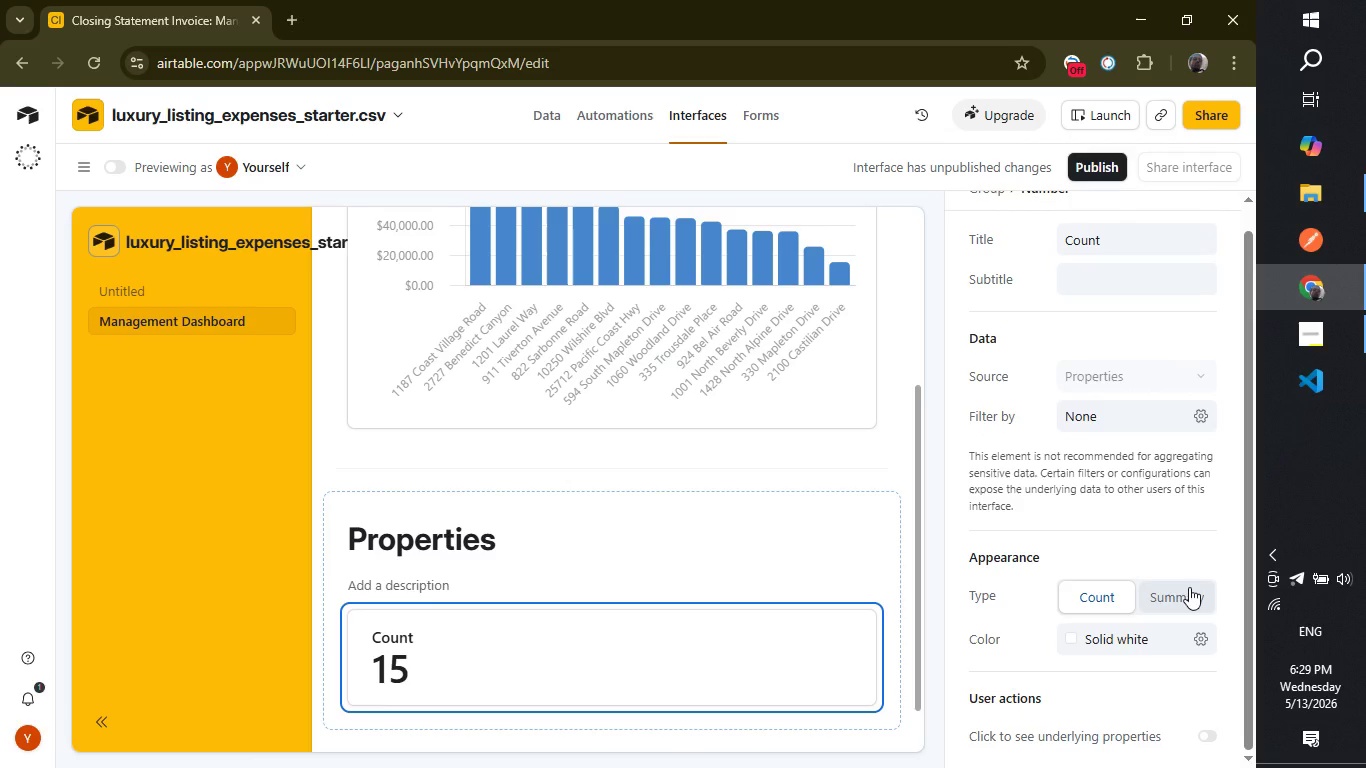 
left_click([1189, 587])
 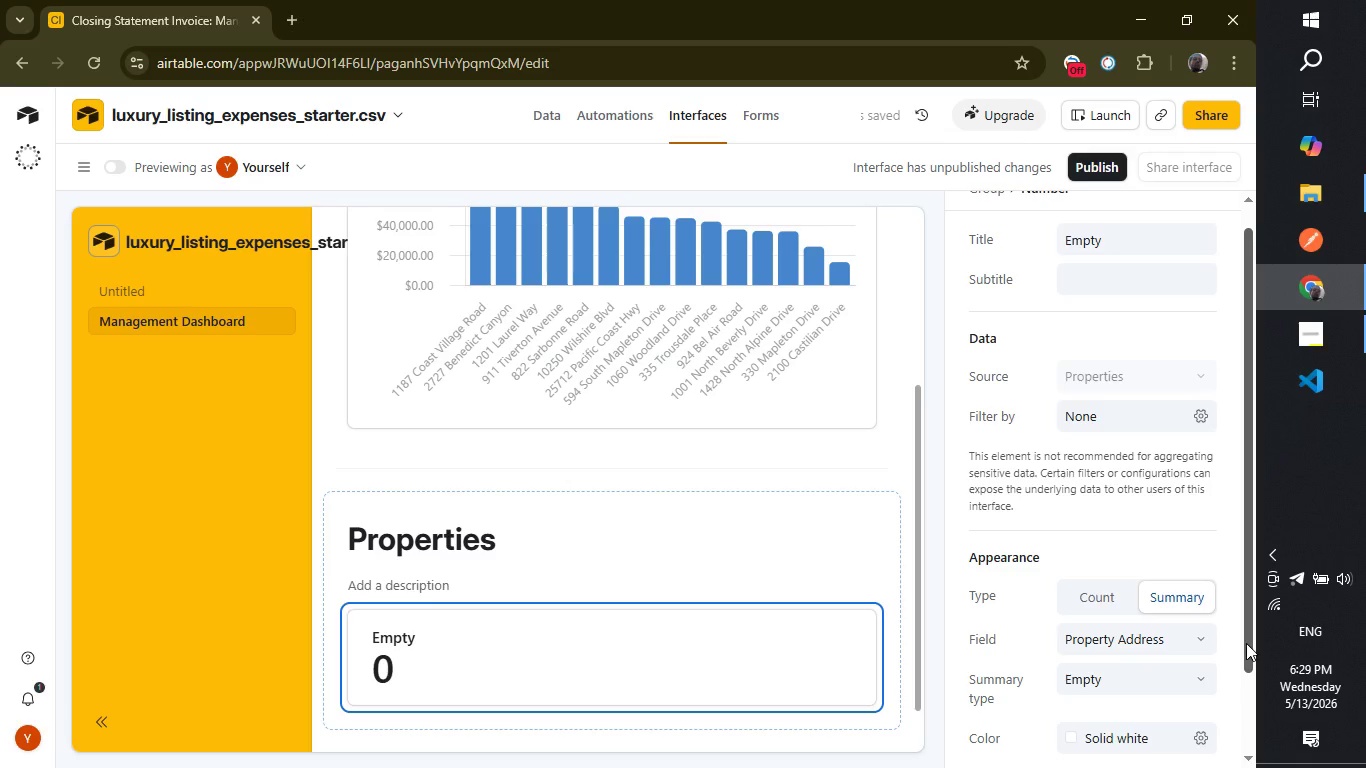 
left_click_drag(start_coordinate=[1246, 643], to_coordinate=[1244, 714])
 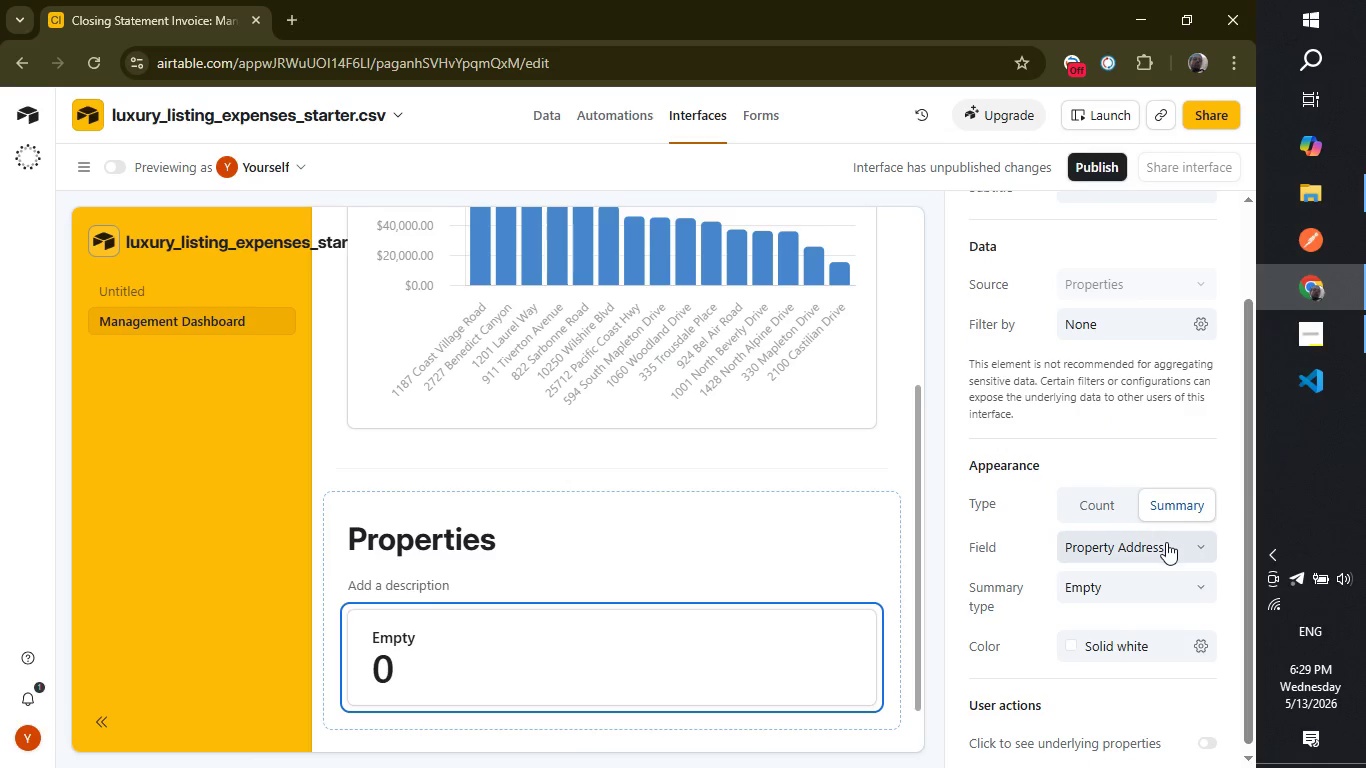 
left_click([1166, 540])
 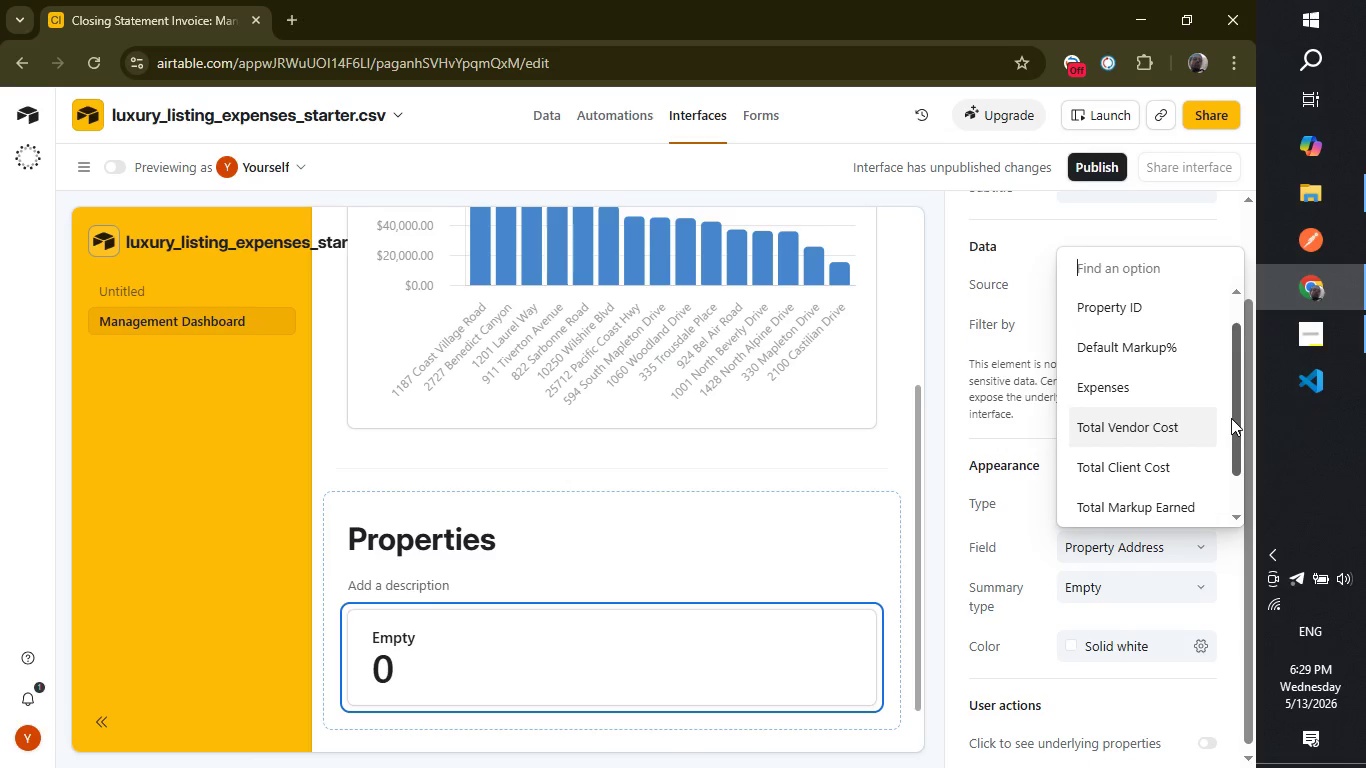 
left_click_drag(start_coordinate=[1232, 423], to_coordinate=[1229, 496])
 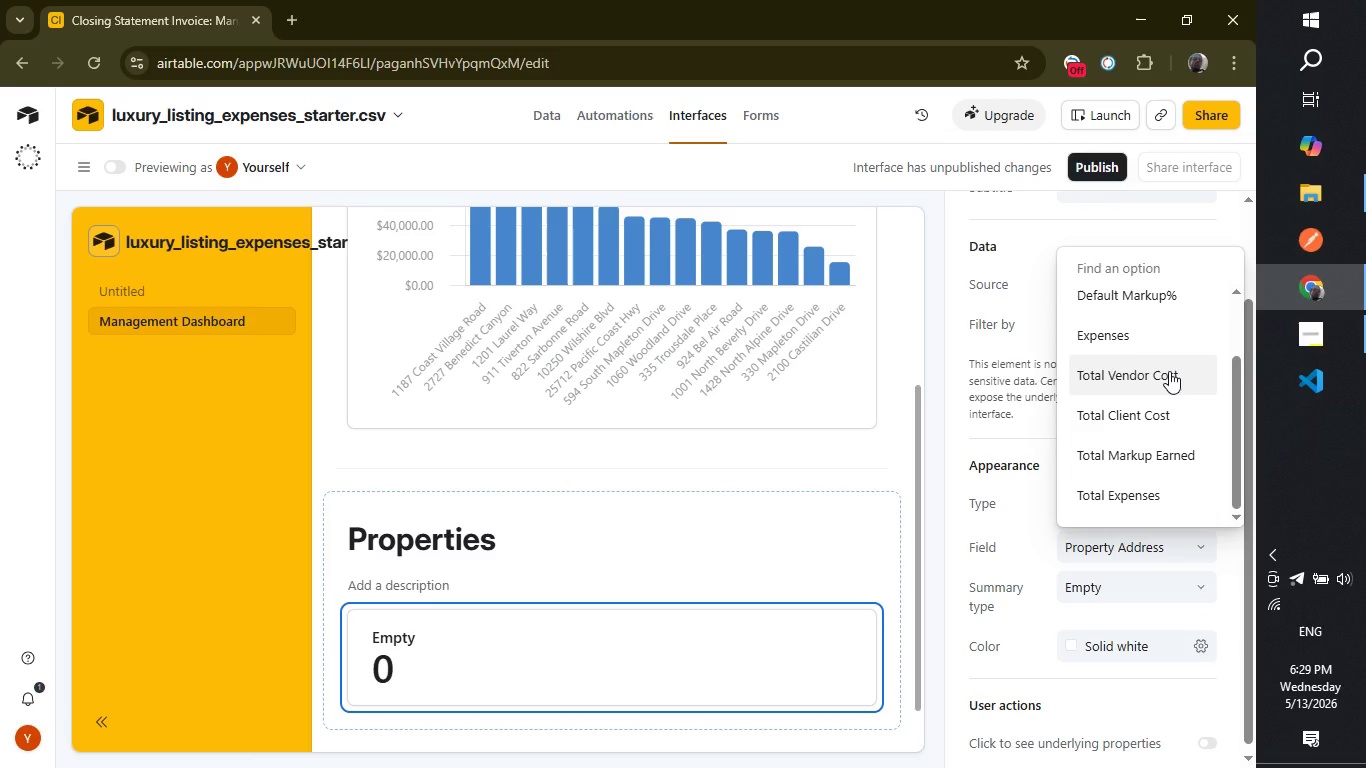 
wait(5.52)
 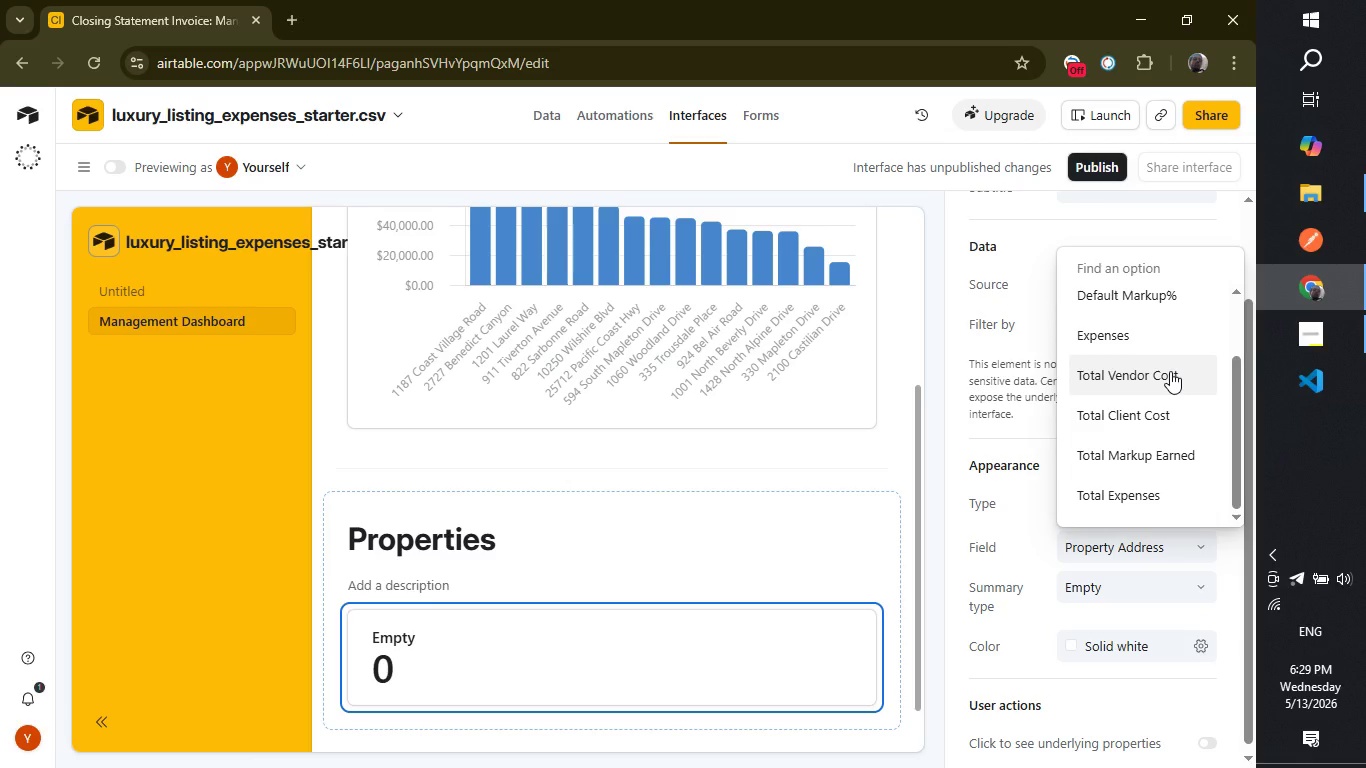 
left_click([1169, 371])
 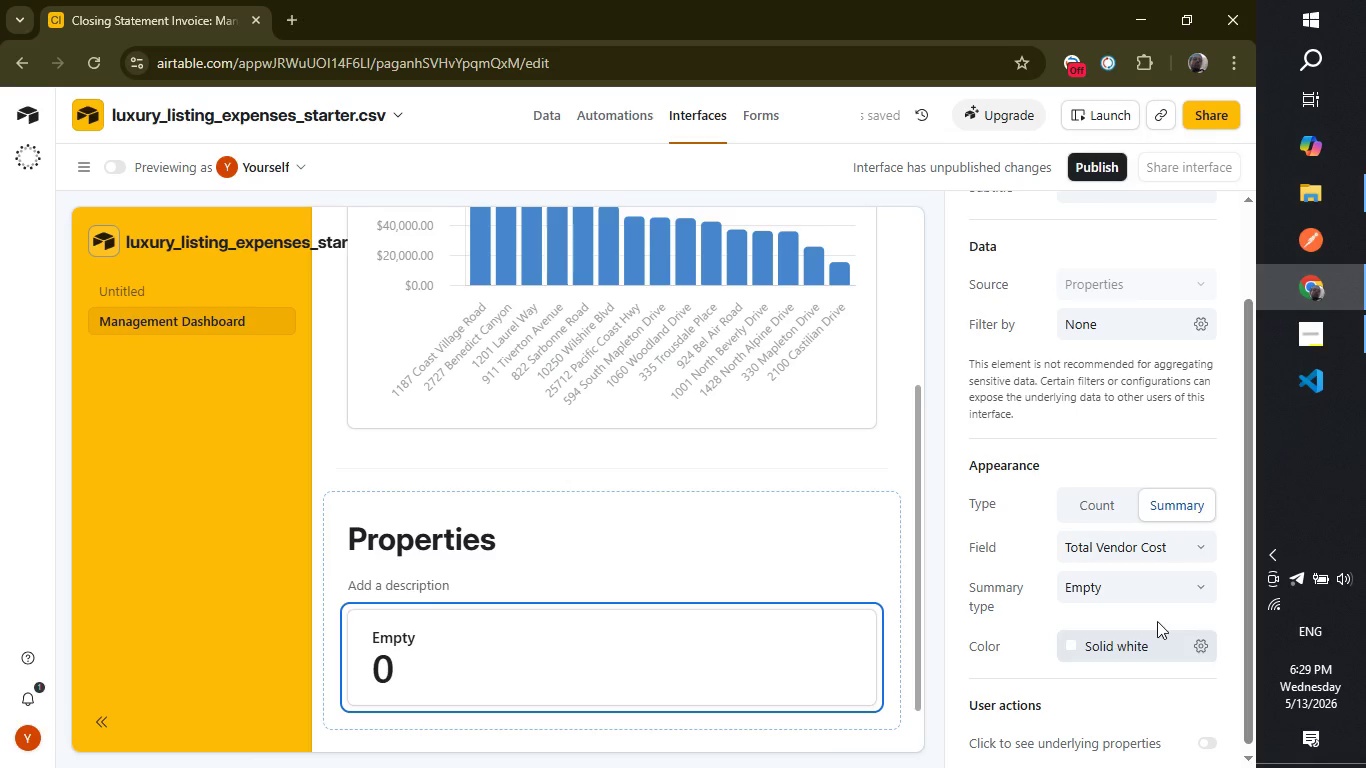 
left_click([1181, 583])
 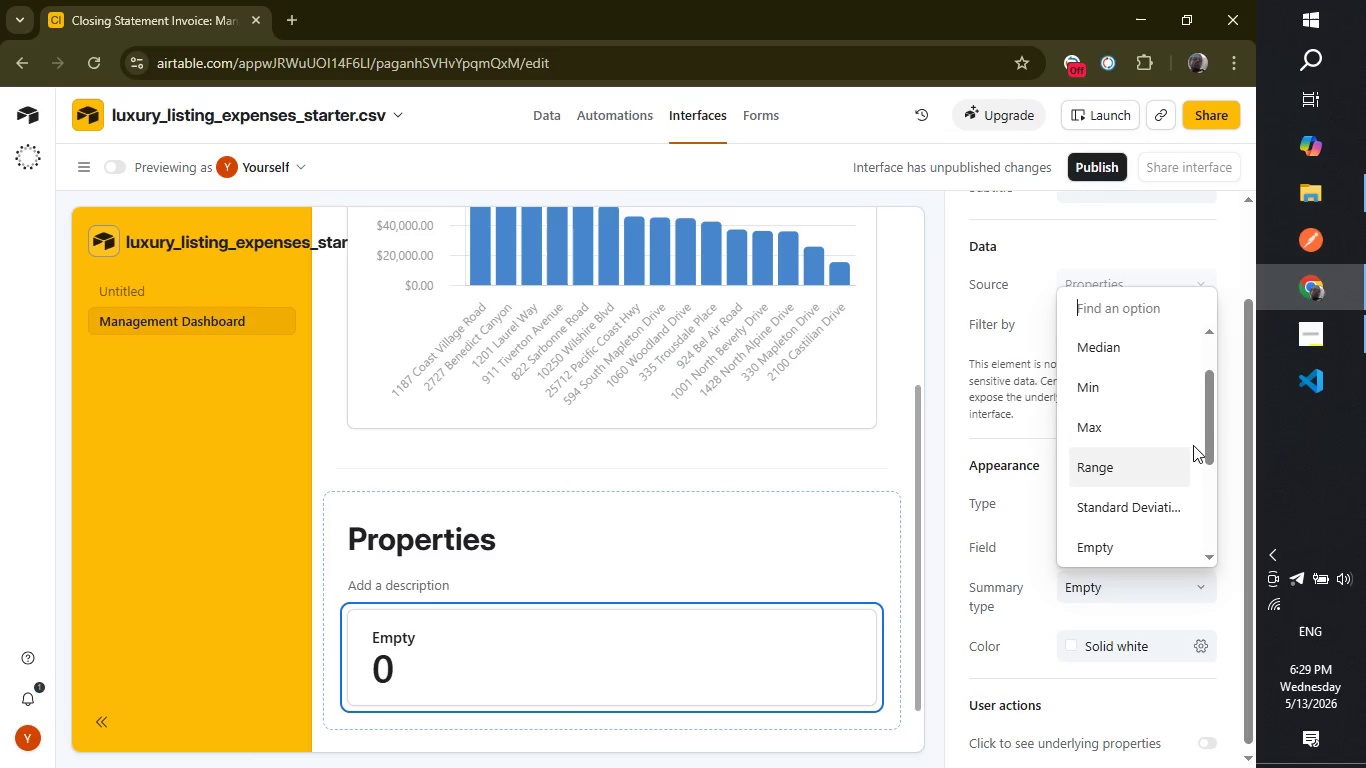 
left_click_drag(start_coordinate=[1212, 444], to_coordinate=[1207, 395])
 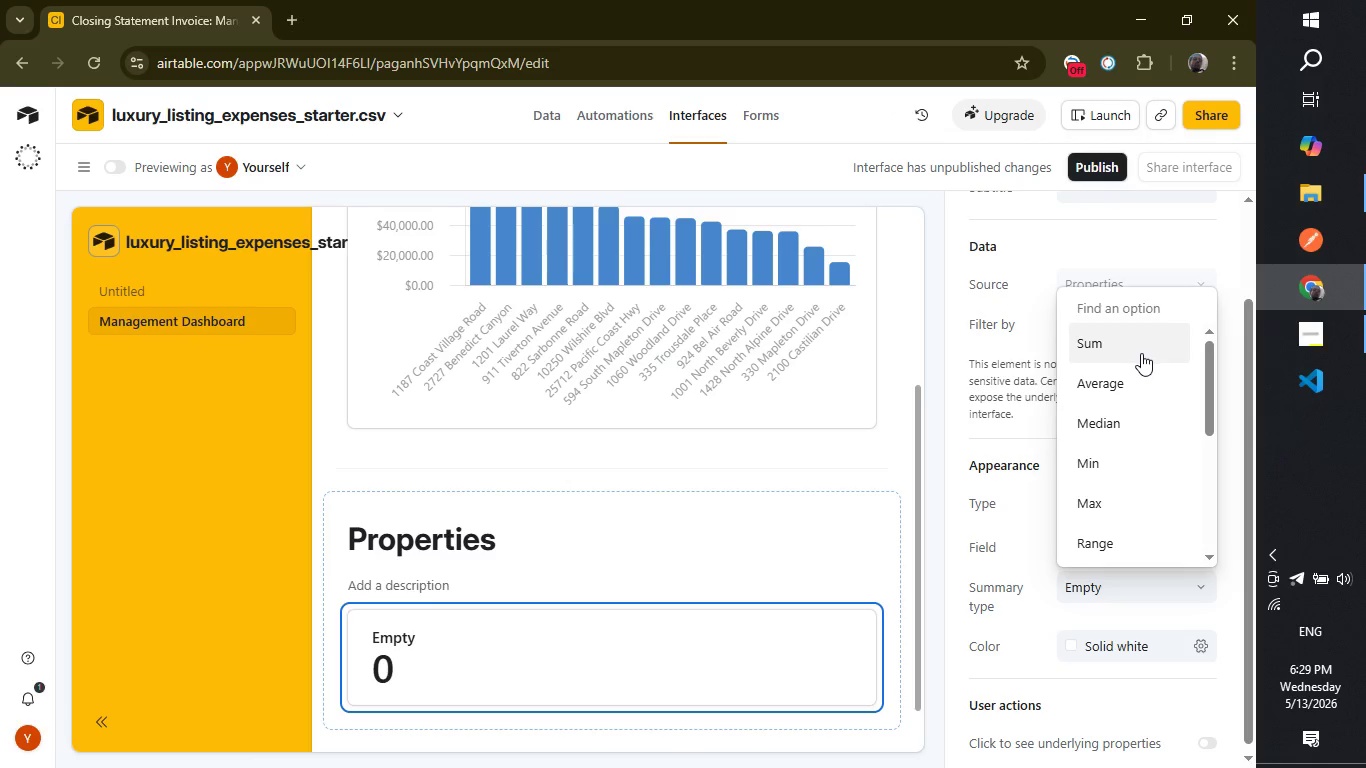 
left_click([1141, 353])
 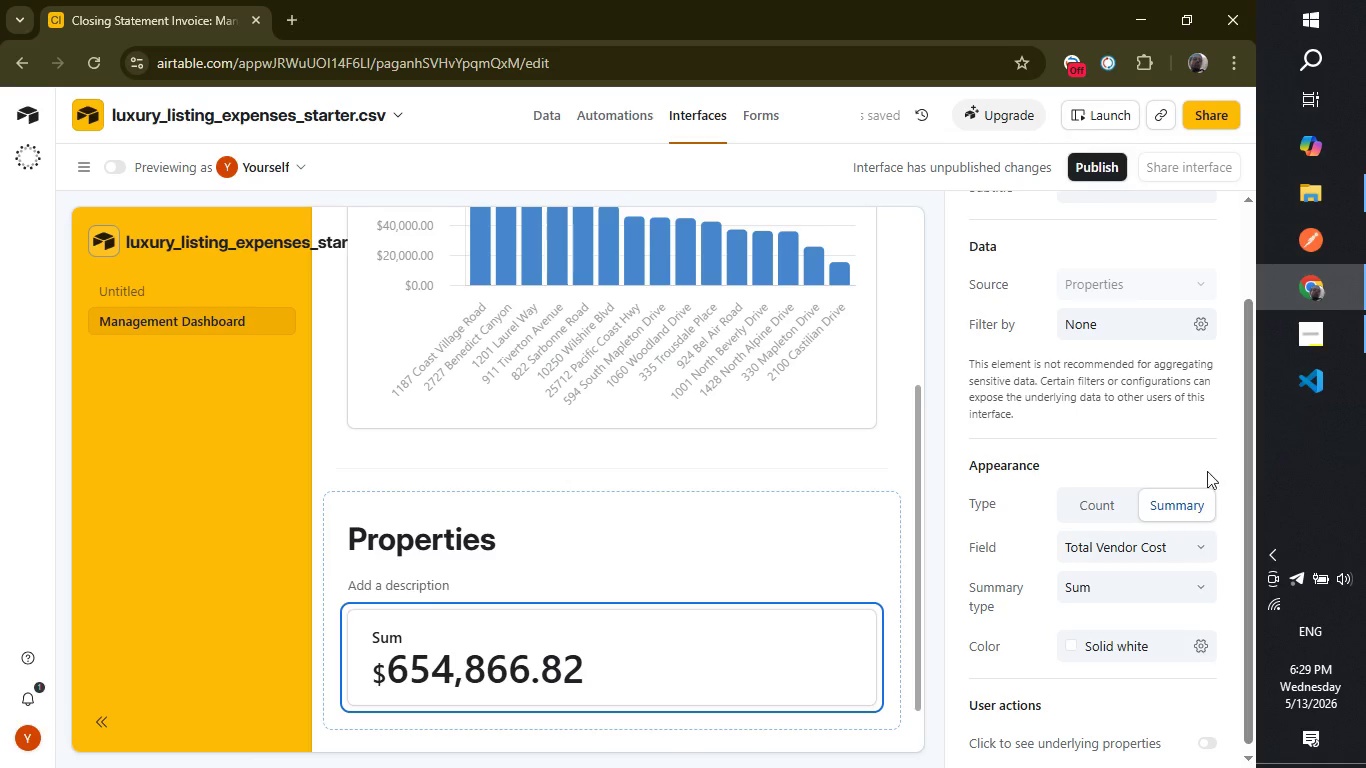 
wait(5.34)
 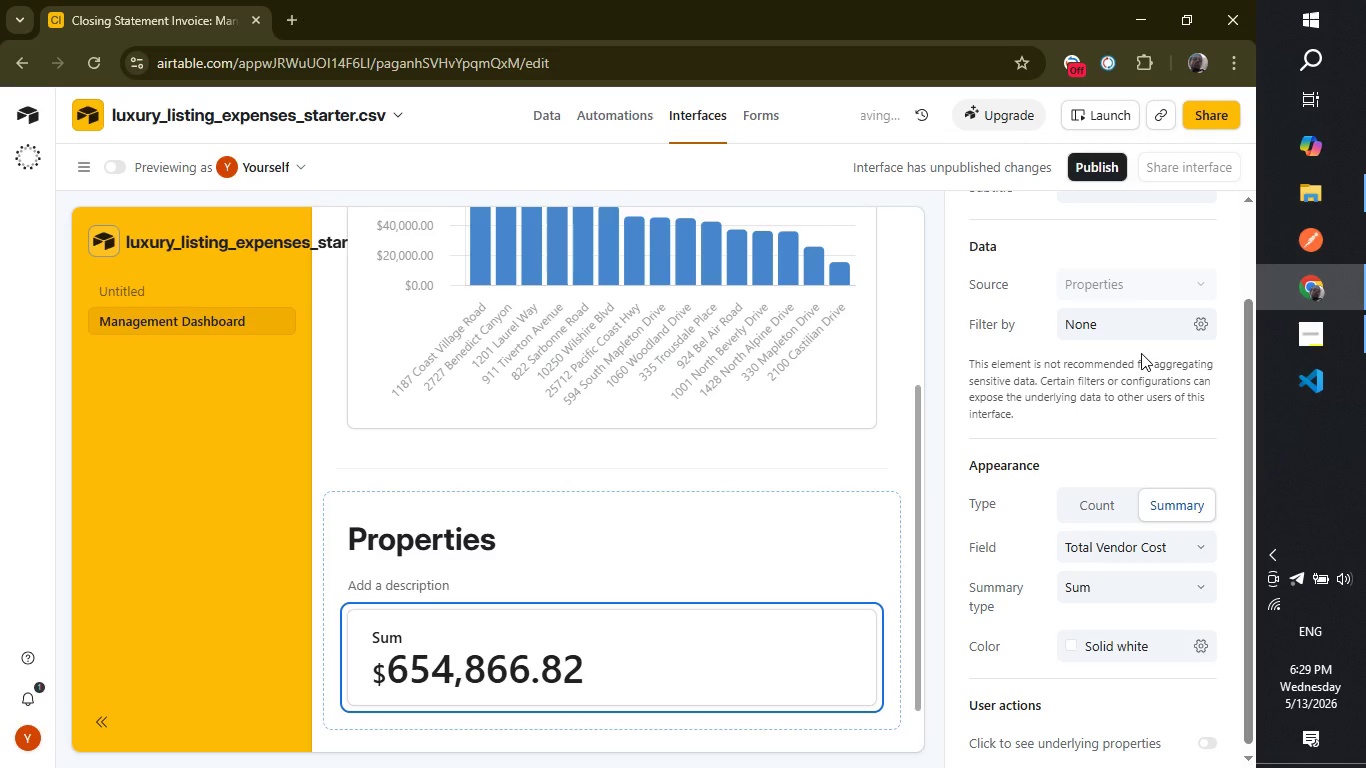 
left_click_drag(start_coordinate=[1246, 502], to_coordinate=[1234, 481])
 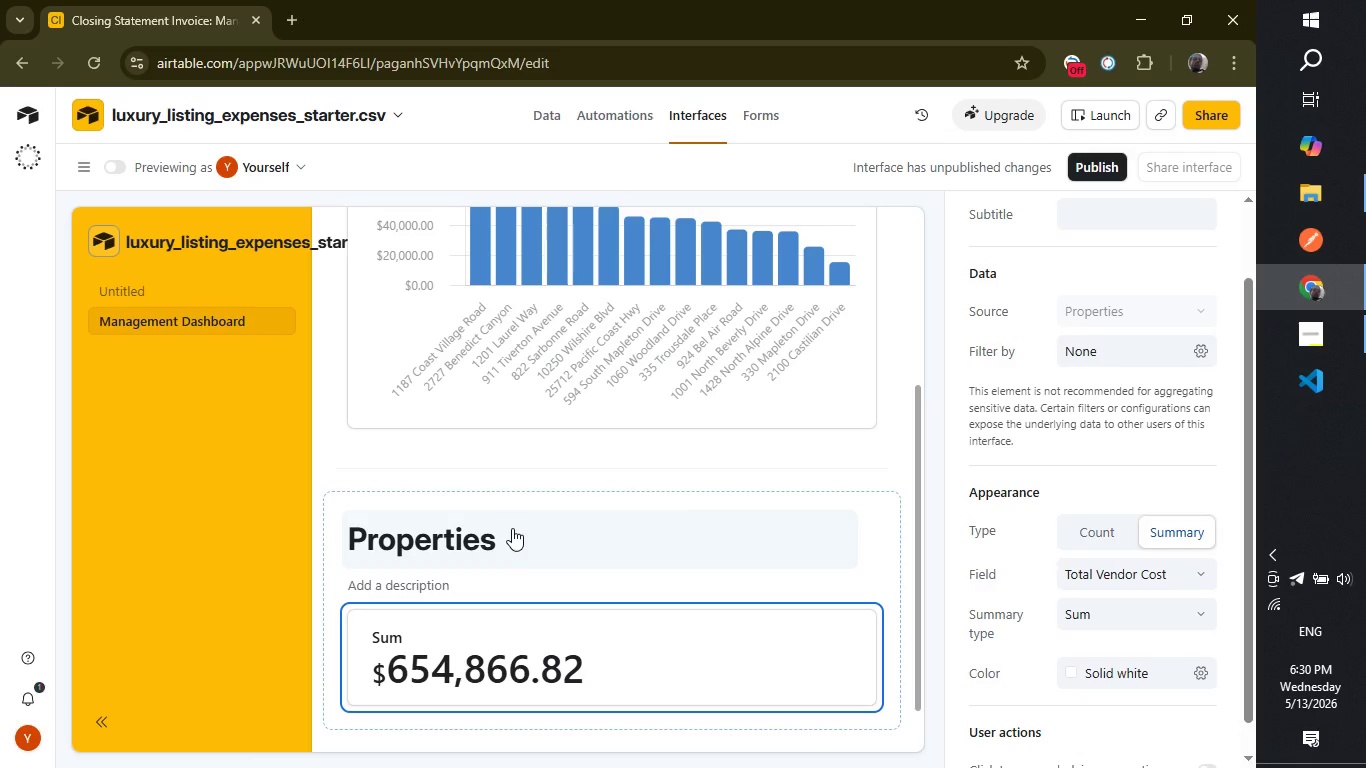 
double_click([512, 528])
 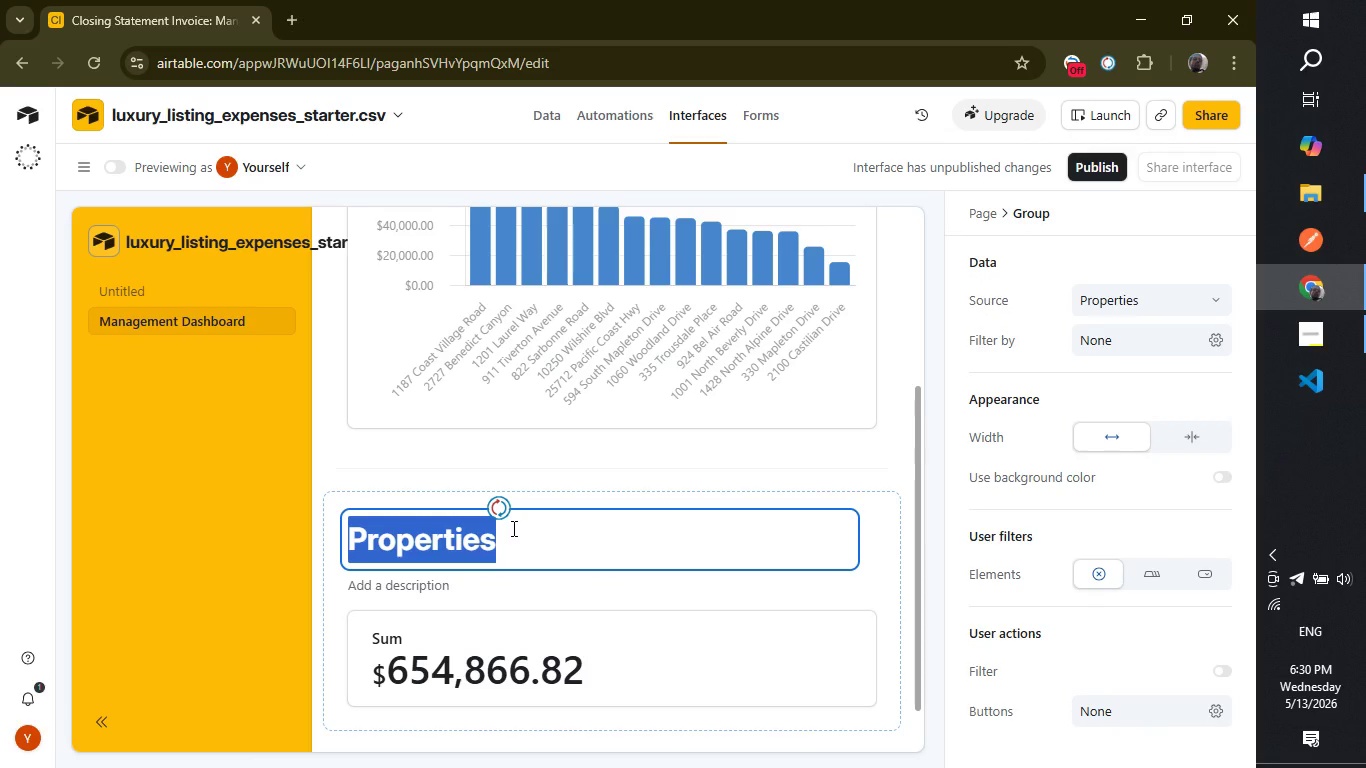 
type(Total pro)
key(Backspace)
key(Backspace)
key(Backspace)
type(Project )
 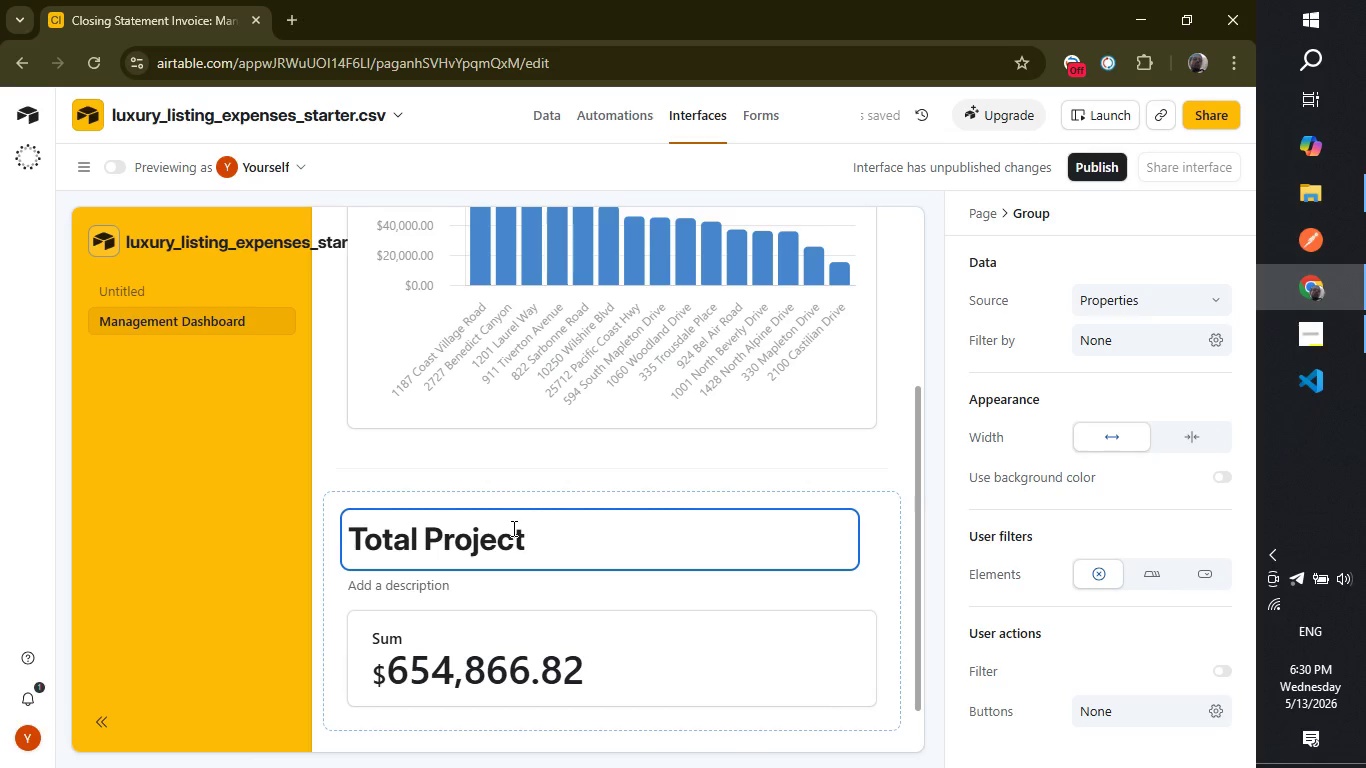 
wait(7.66)
 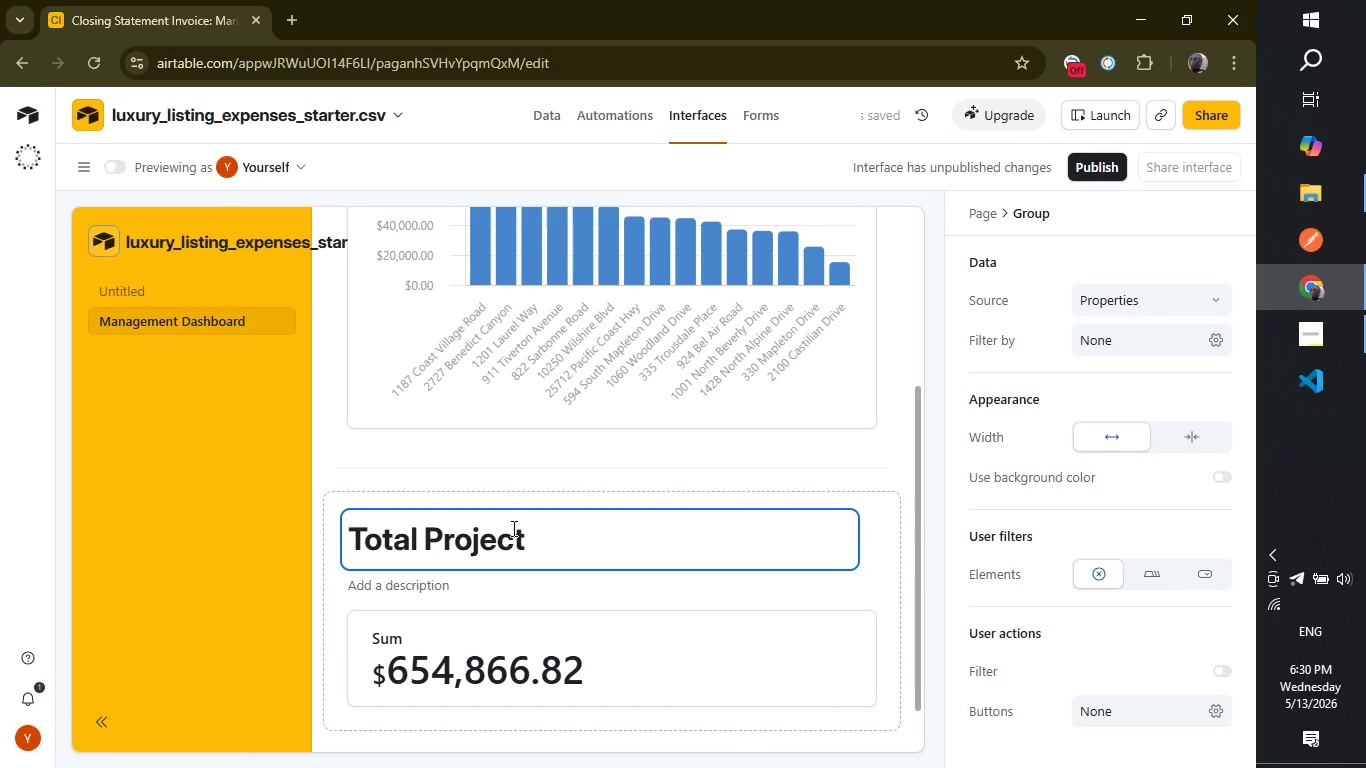 
hold_key(key=ShiftRight, duration=0.62)
 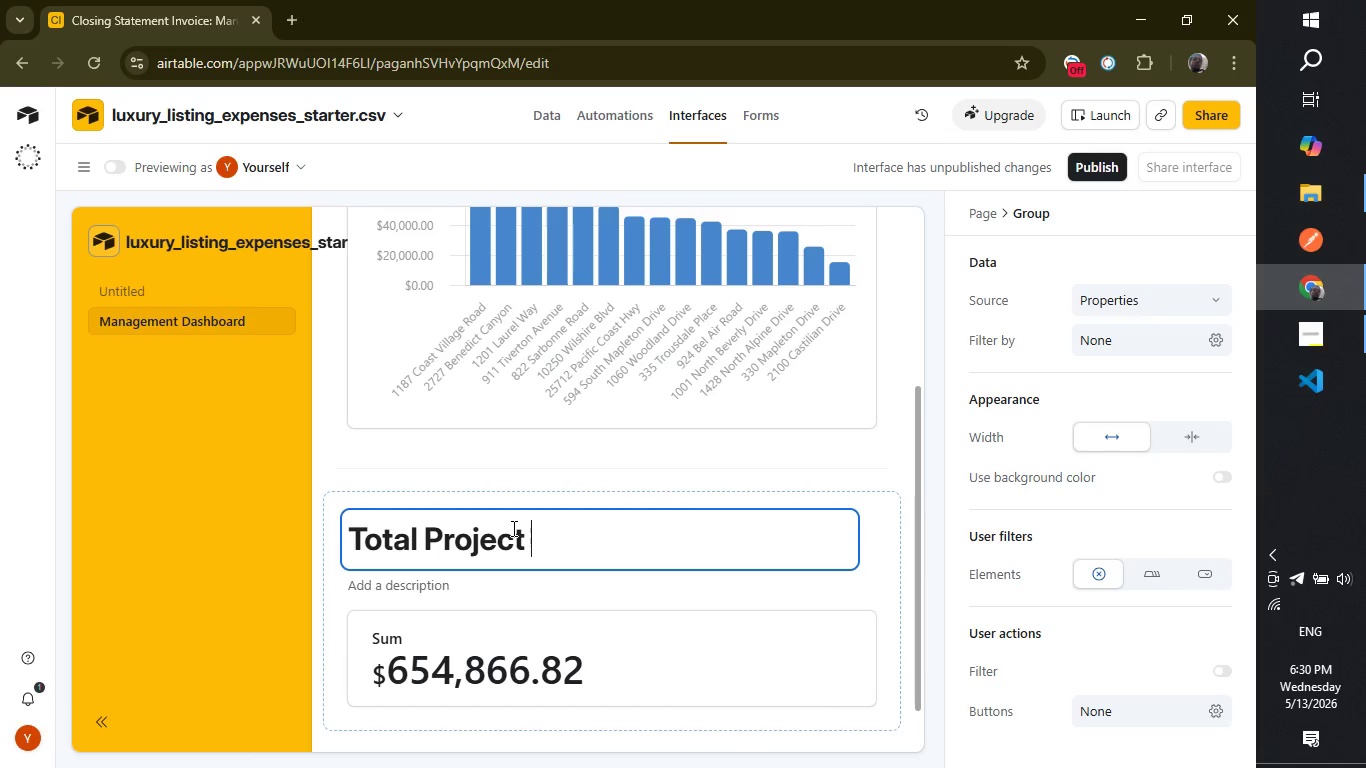 
type(Spend YTD)
 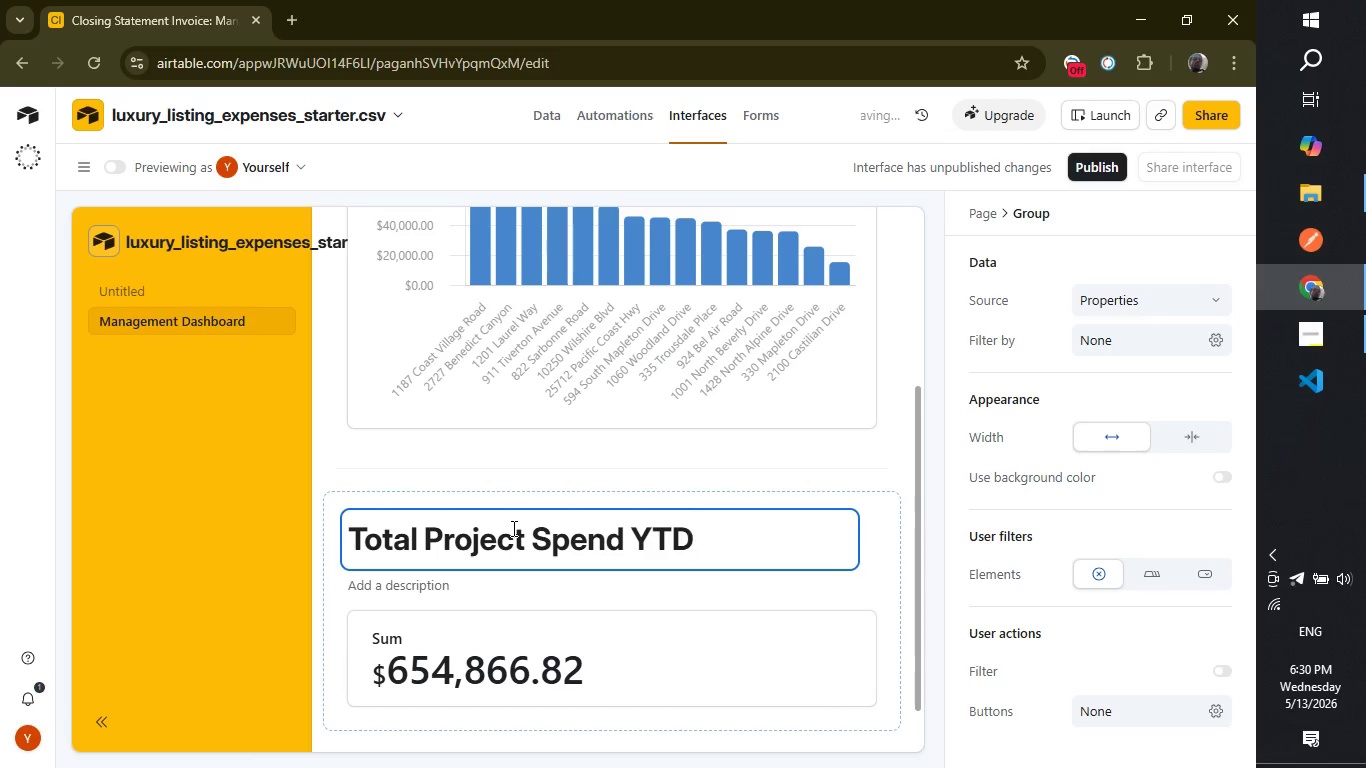 
wait(5.8)
 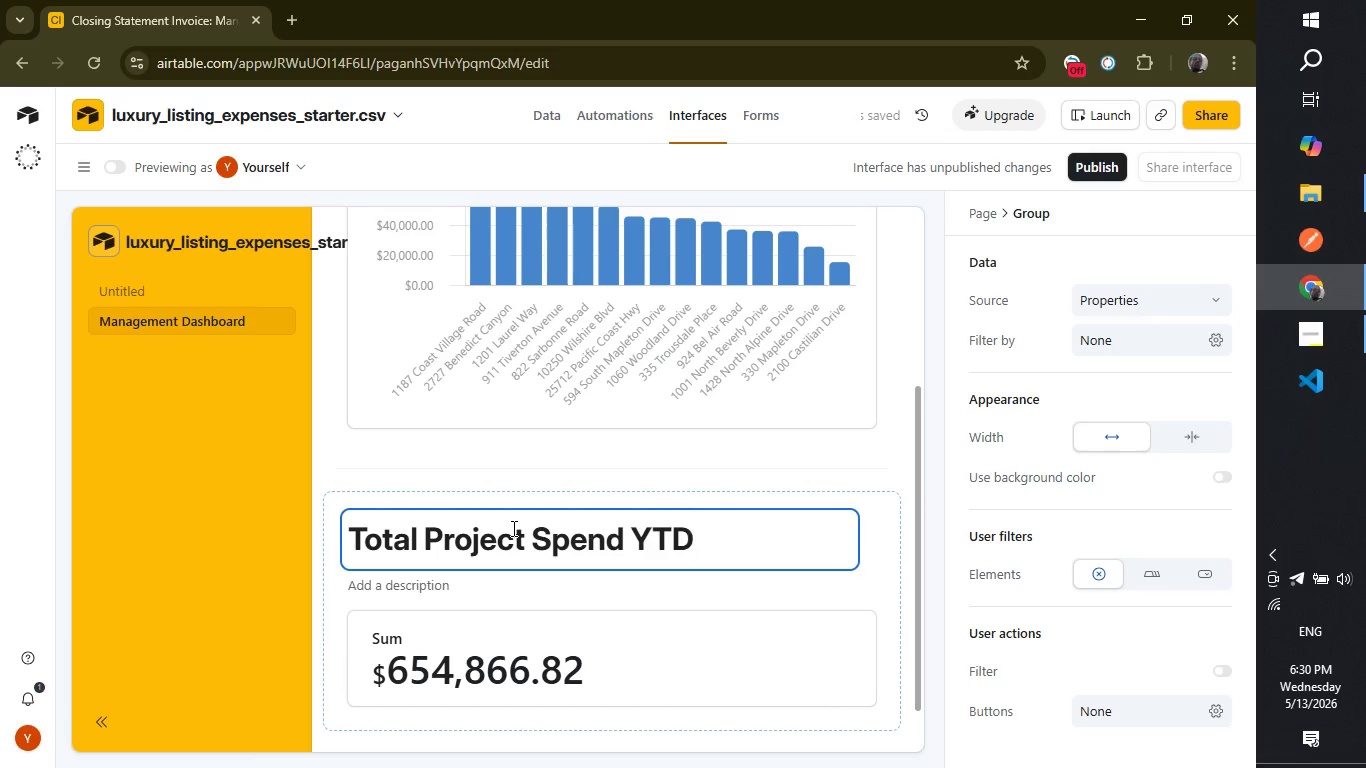 
left_click([816, 623])
 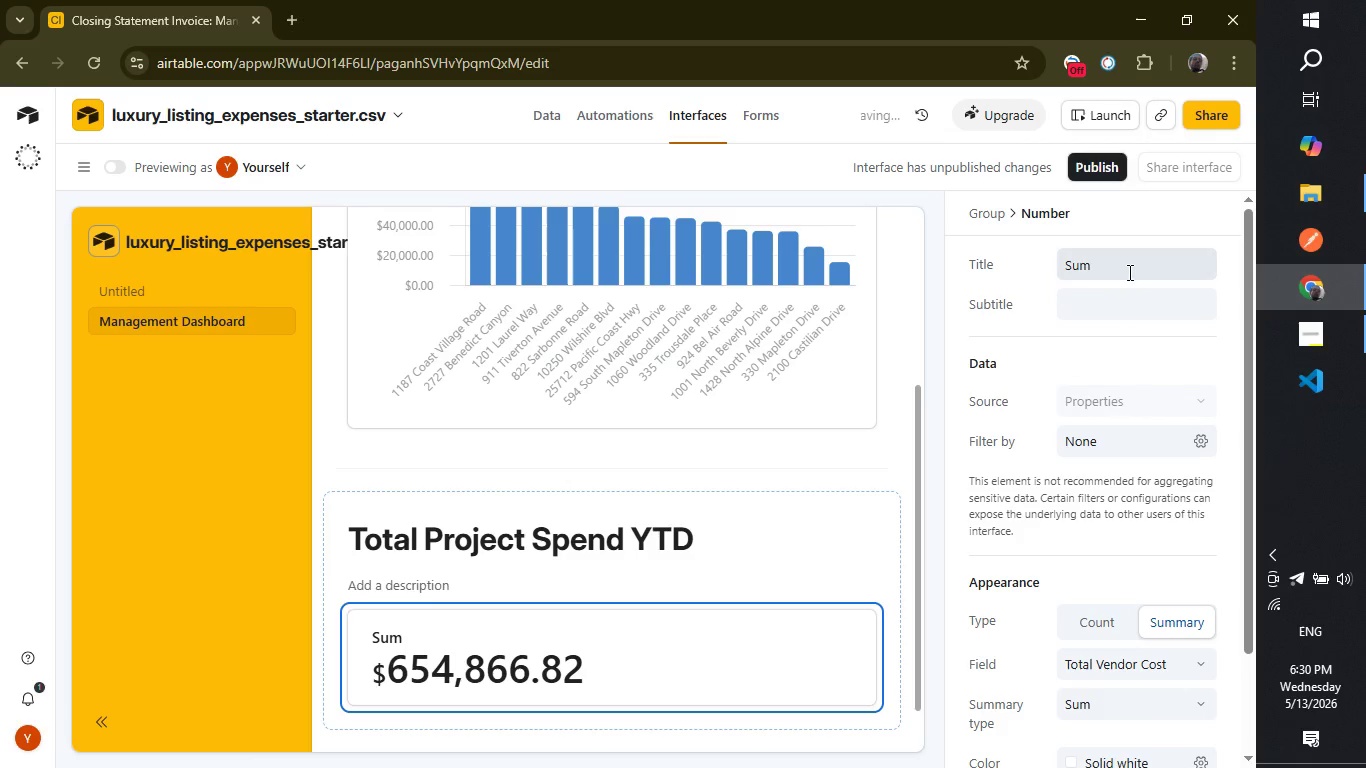 
double_click([1129, 267])
 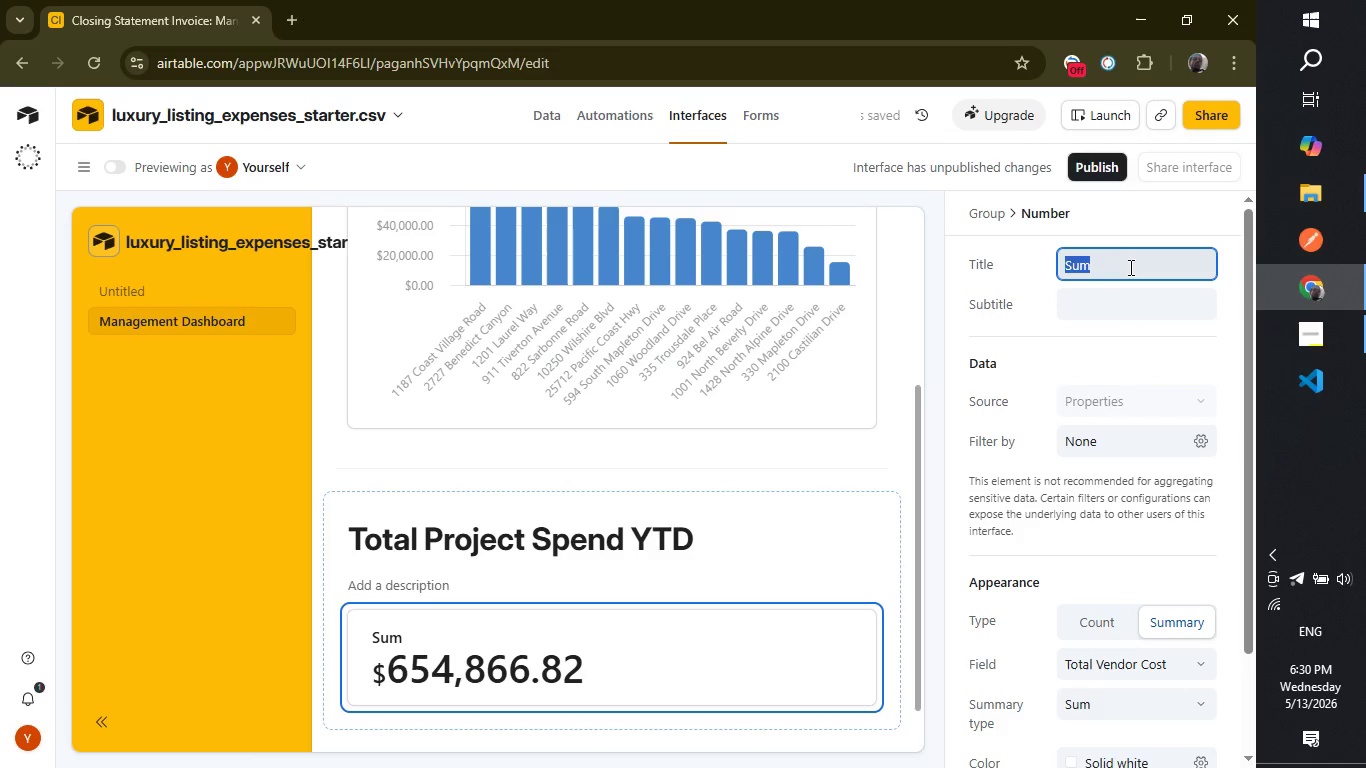 
triple_click([1129, 267])
 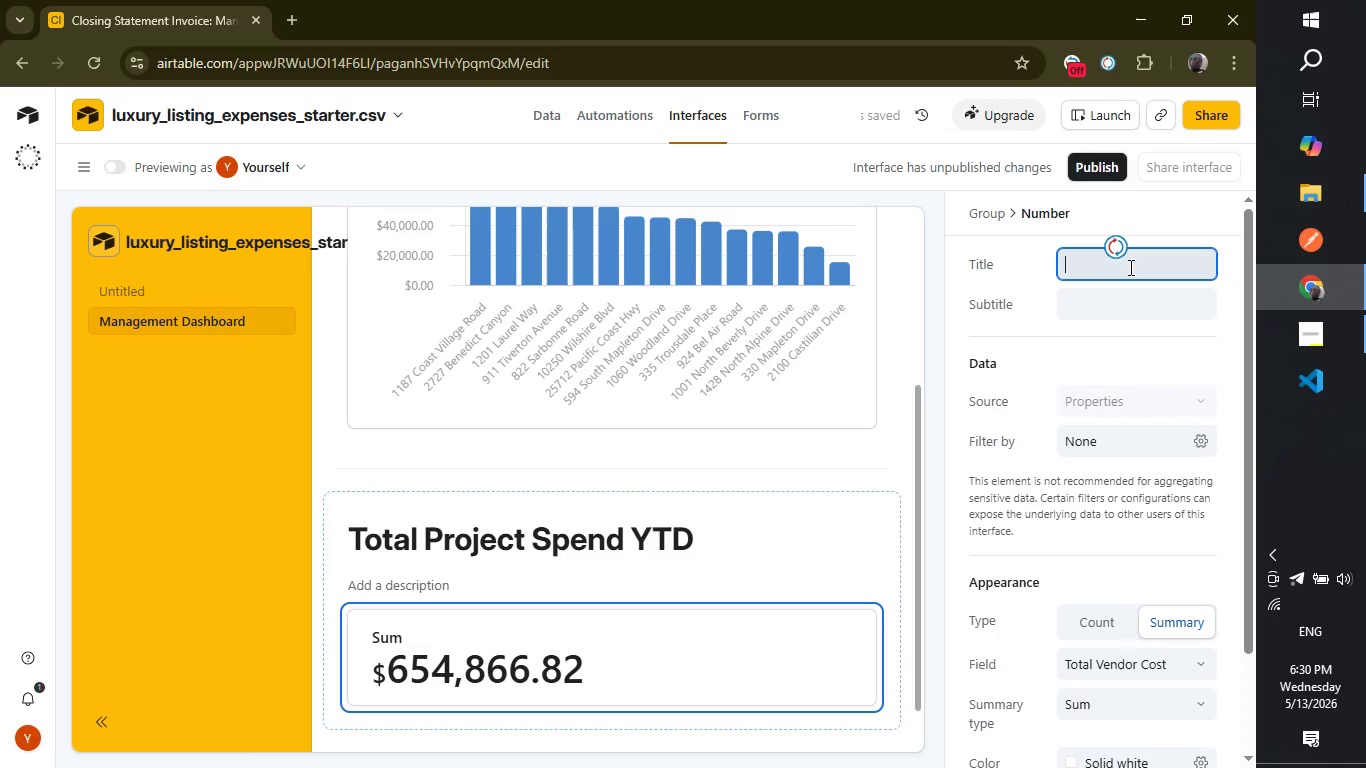 
key(Backspace)
 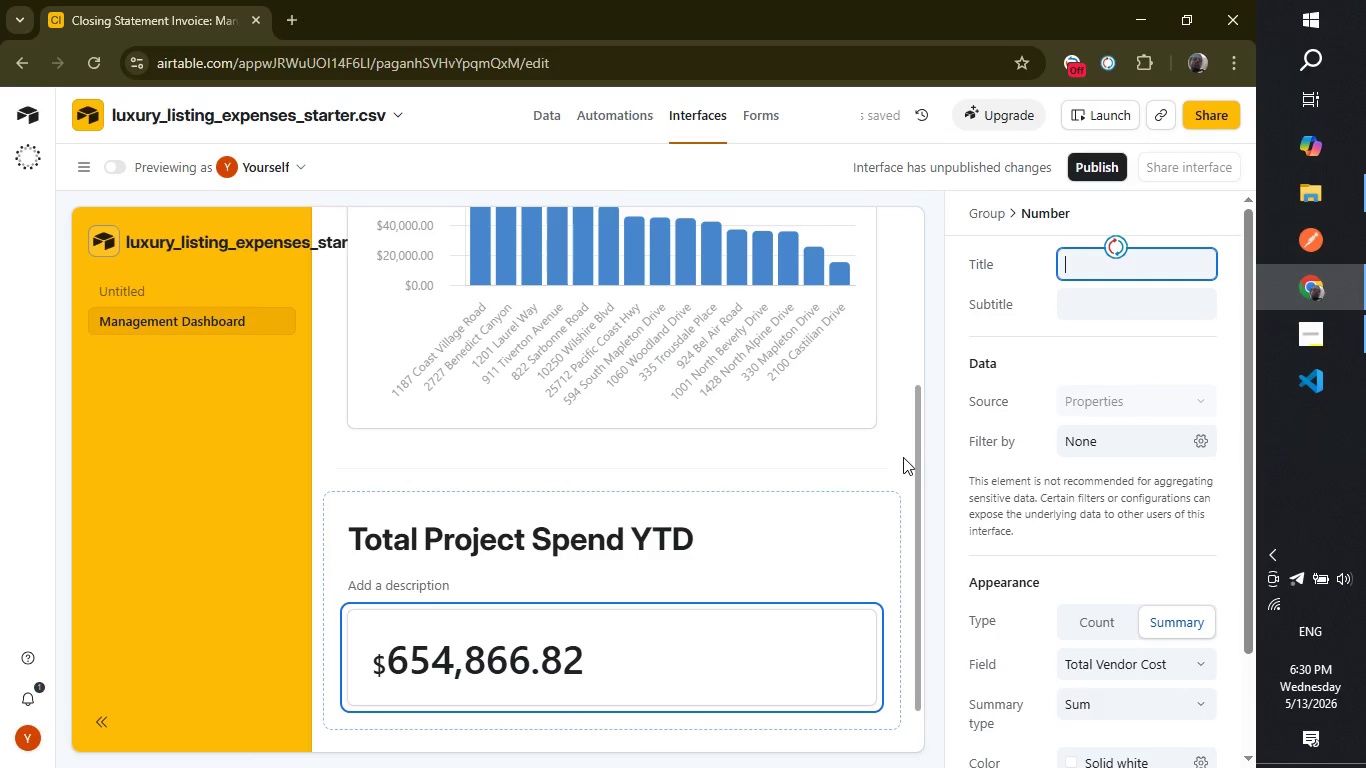 
left_click([898, 450])
 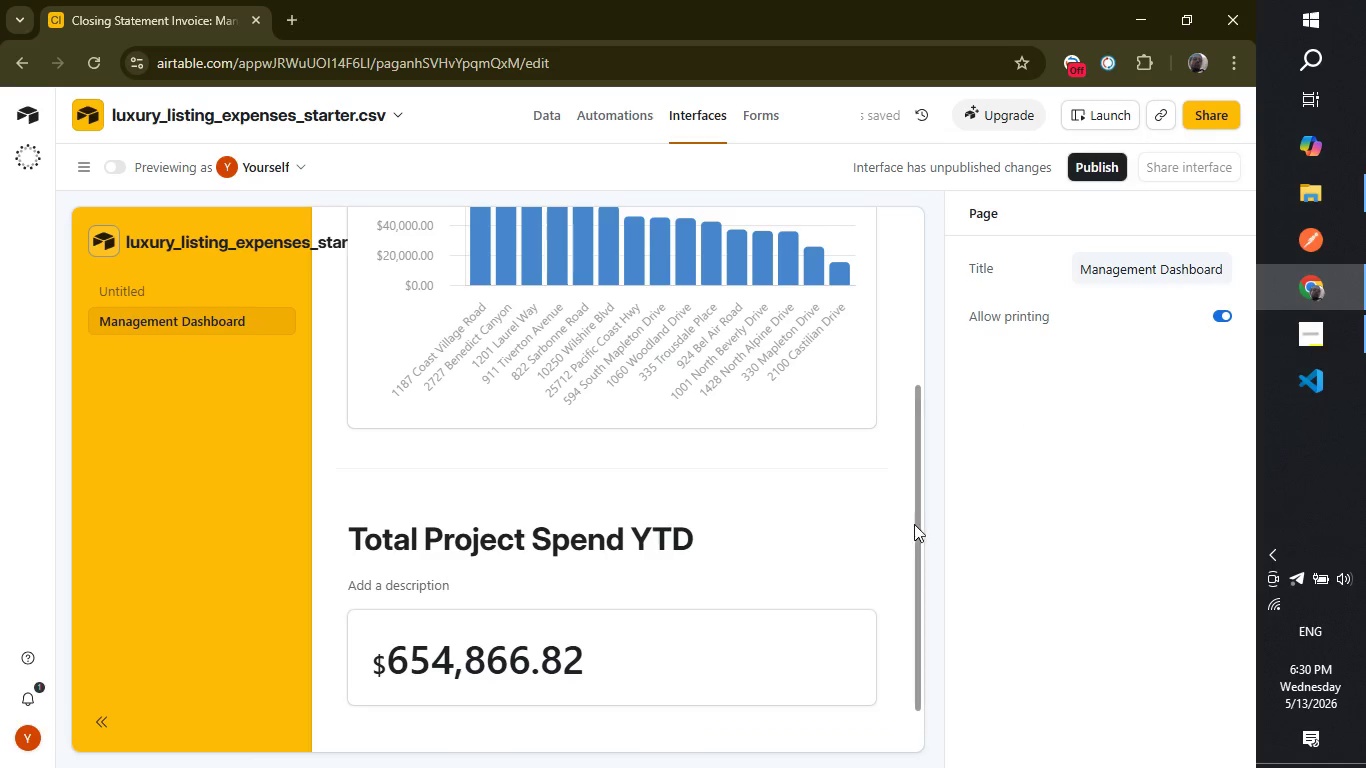 
left_click_drag(start_coordinate=[916, 525], to_coordinate=[919, 651])
 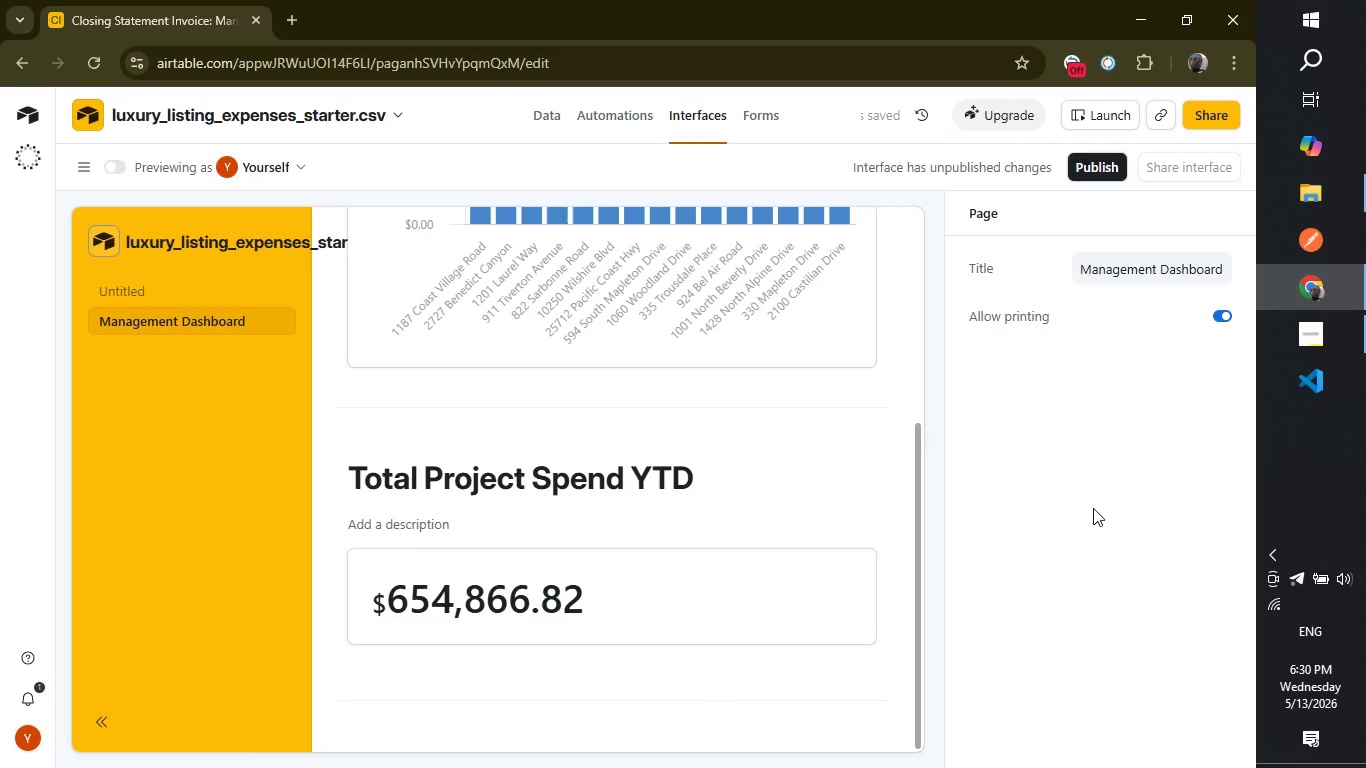 
left_click([1093, 508])
 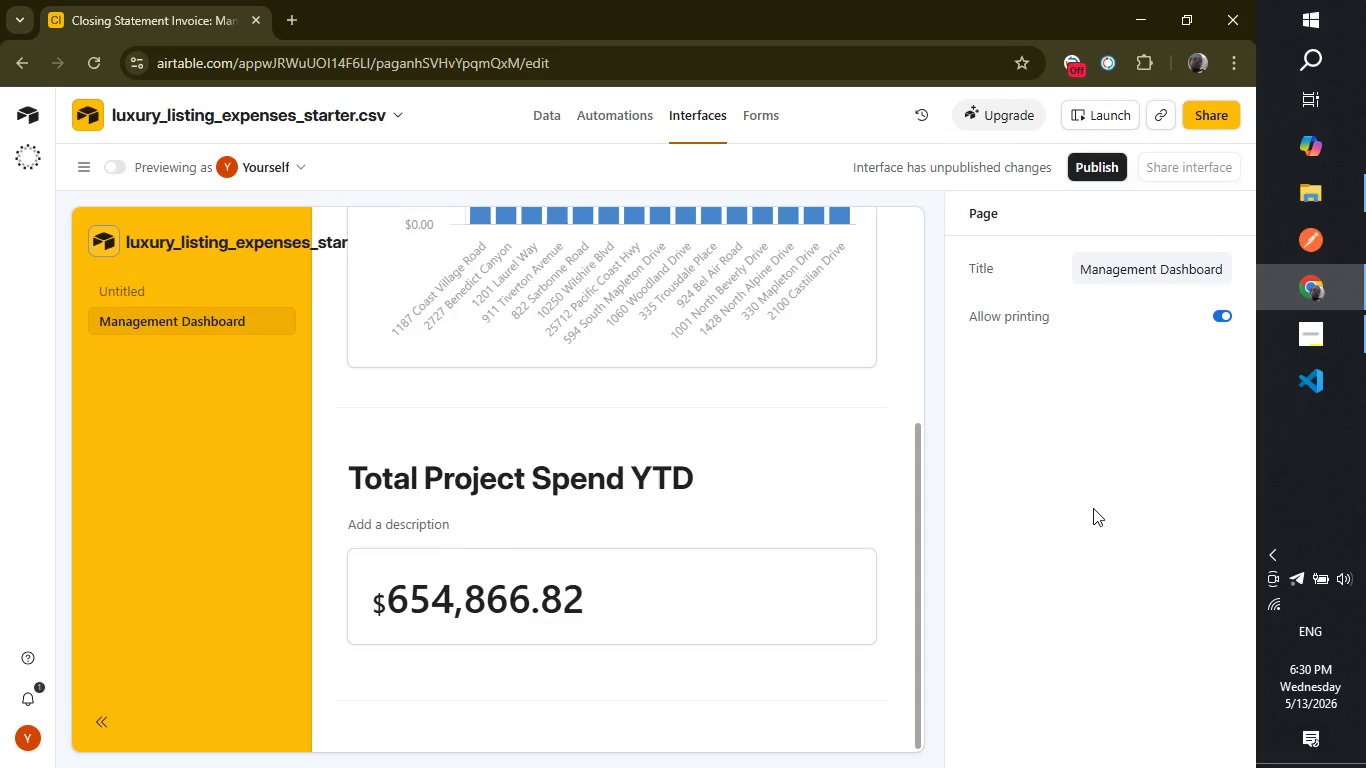 
wait(5.77)
 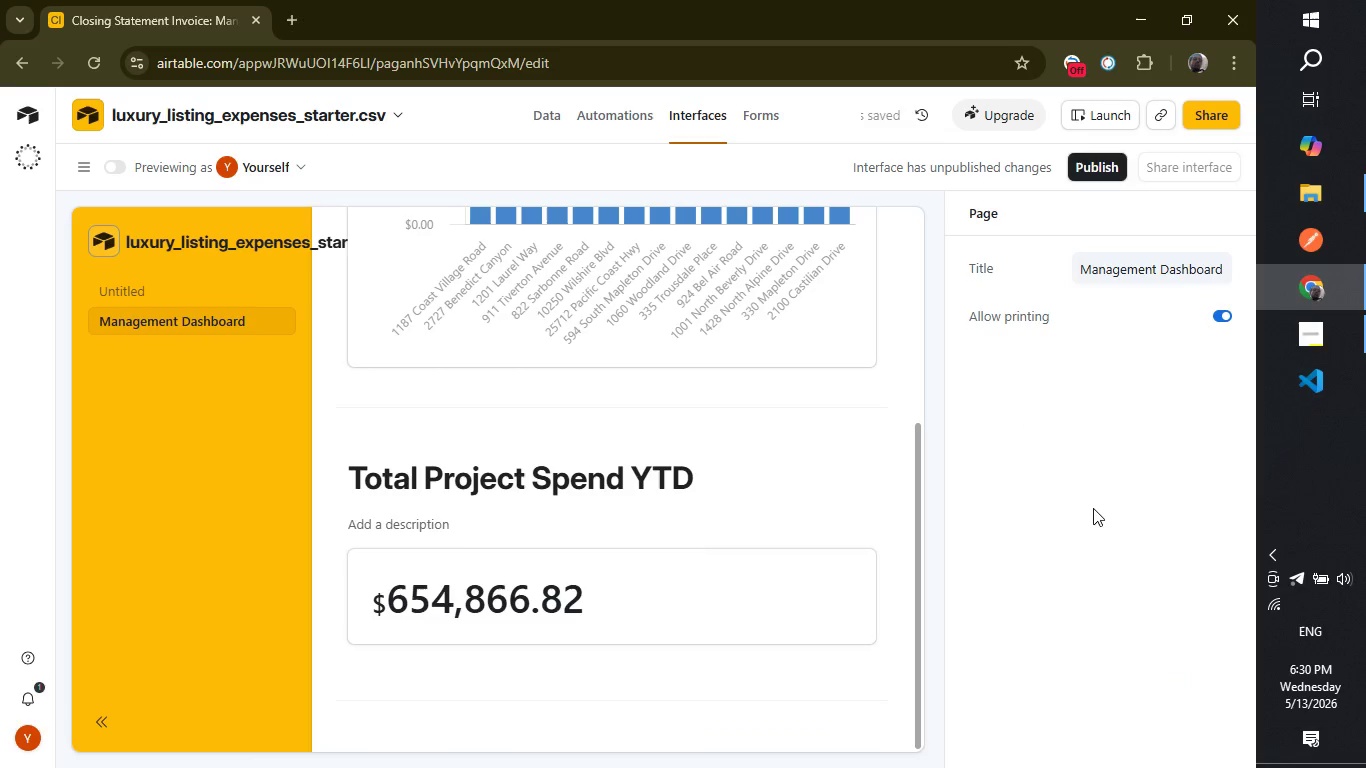 
left_click_drag(start_coordinate=[919, 464], to_coordinate=[924, 561])
 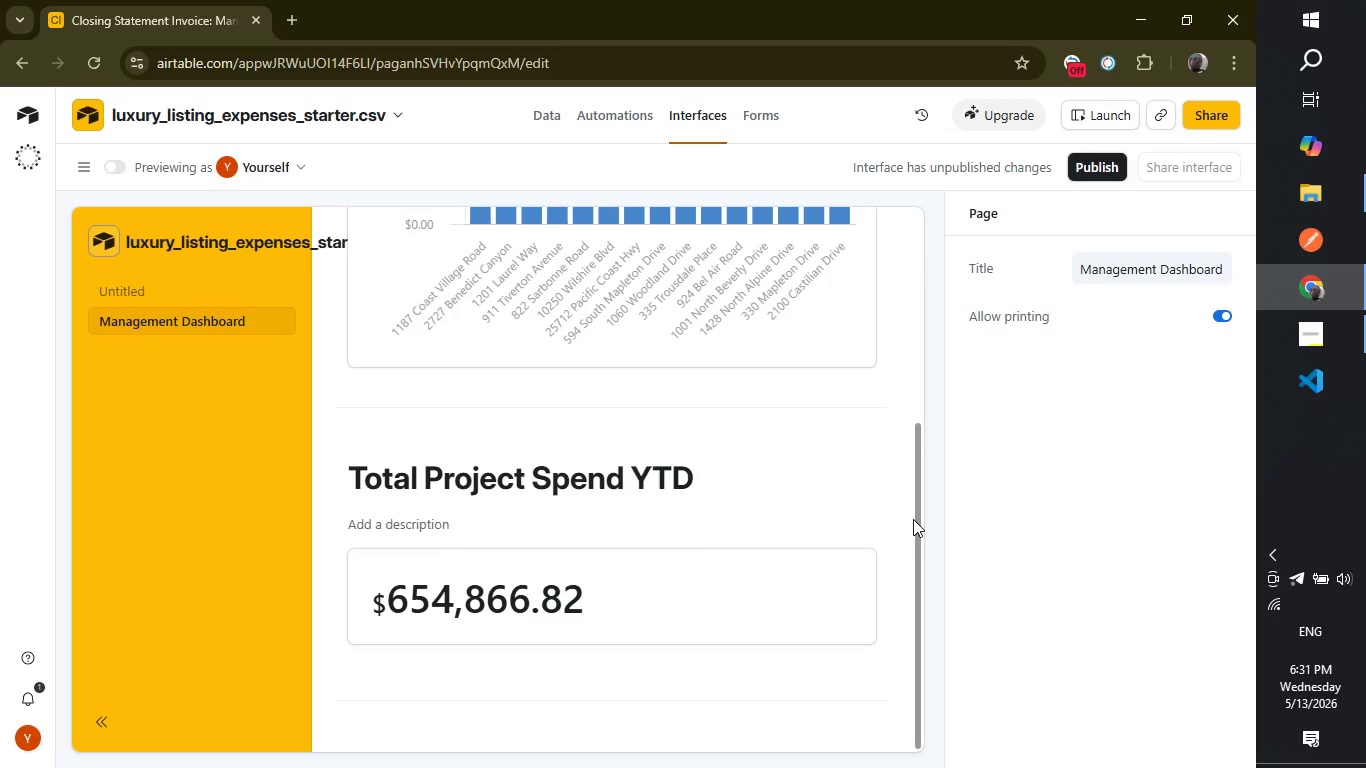 
wait(34.02)
 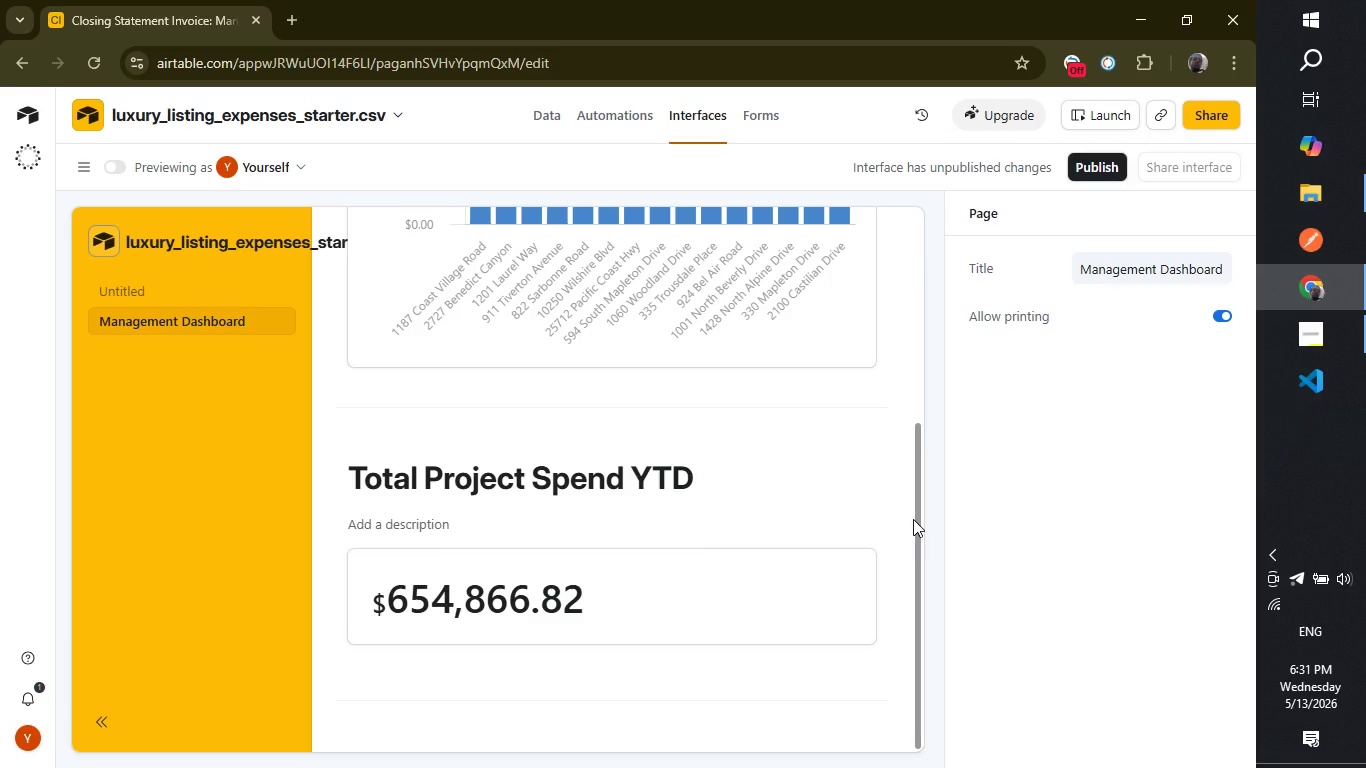 
left_click_drag(start_coordinate=[919, 513], to_coordinate=[924, 544])
 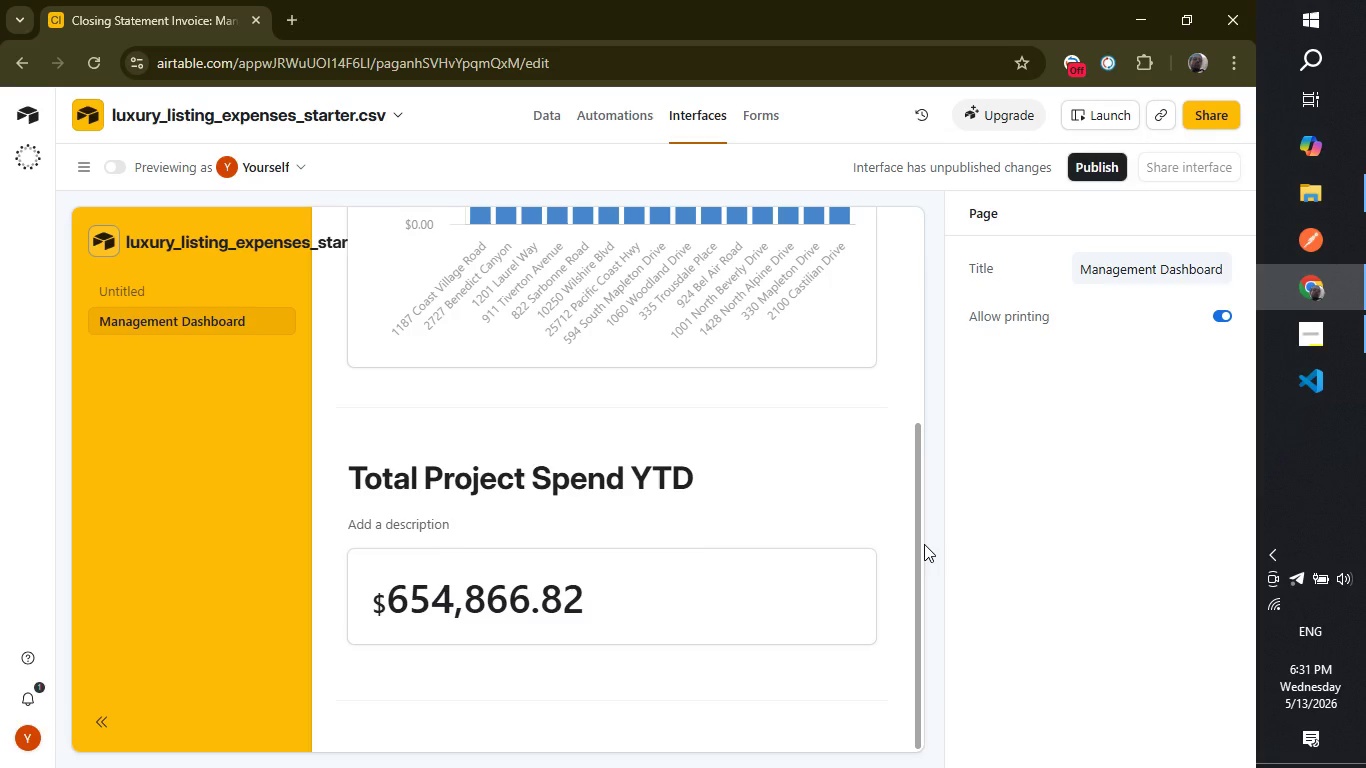 
wait(20.88)
 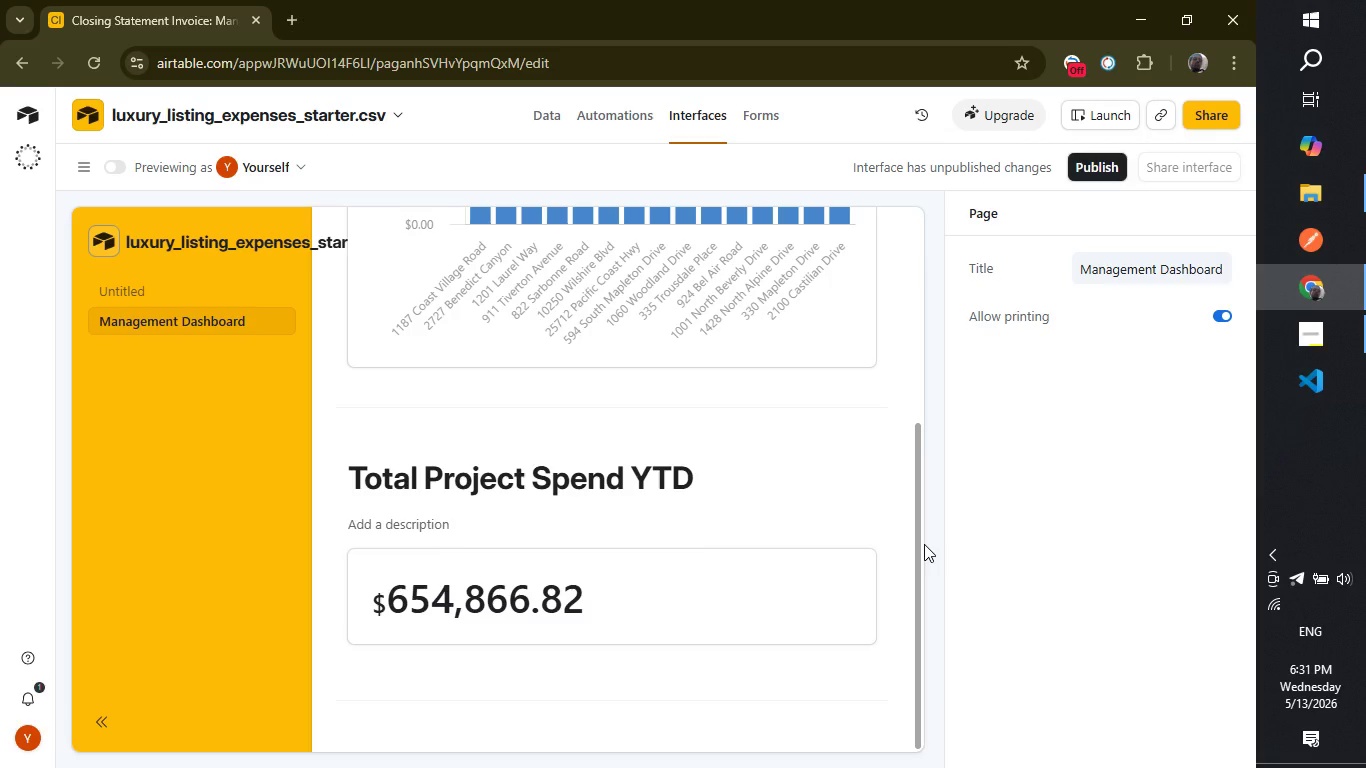 
left_click_drag(start_coordinate=[914, 593], to_coordinate=[908, 652])
 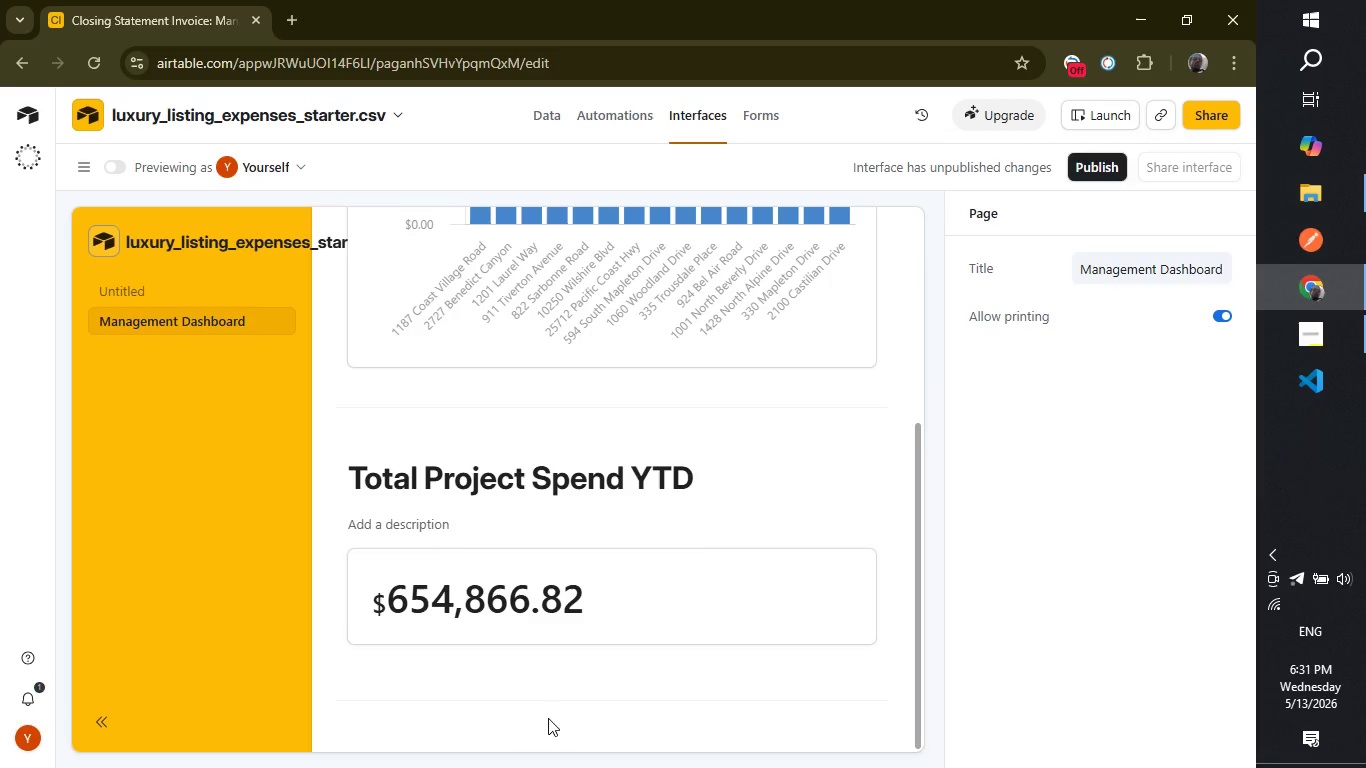 
left_click([548, 718])
 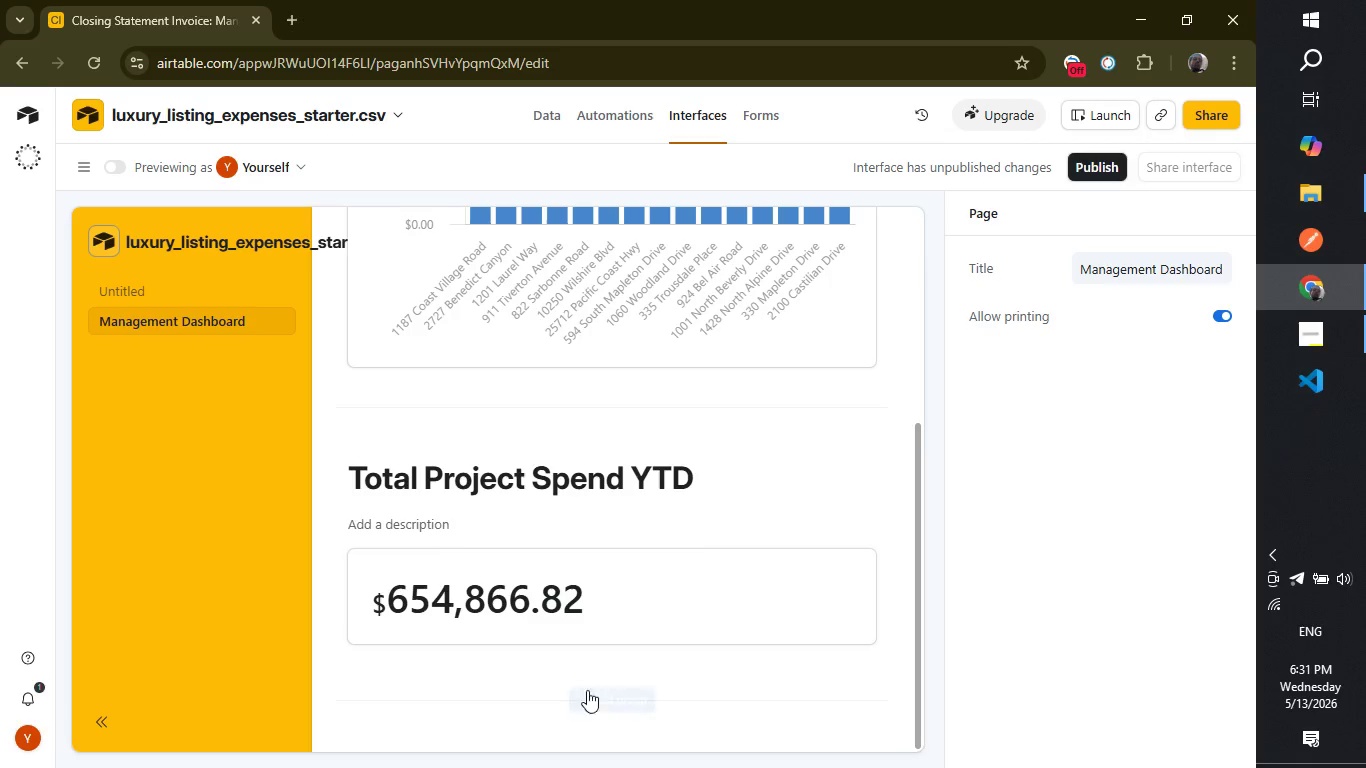 
left_click([588, 694])
 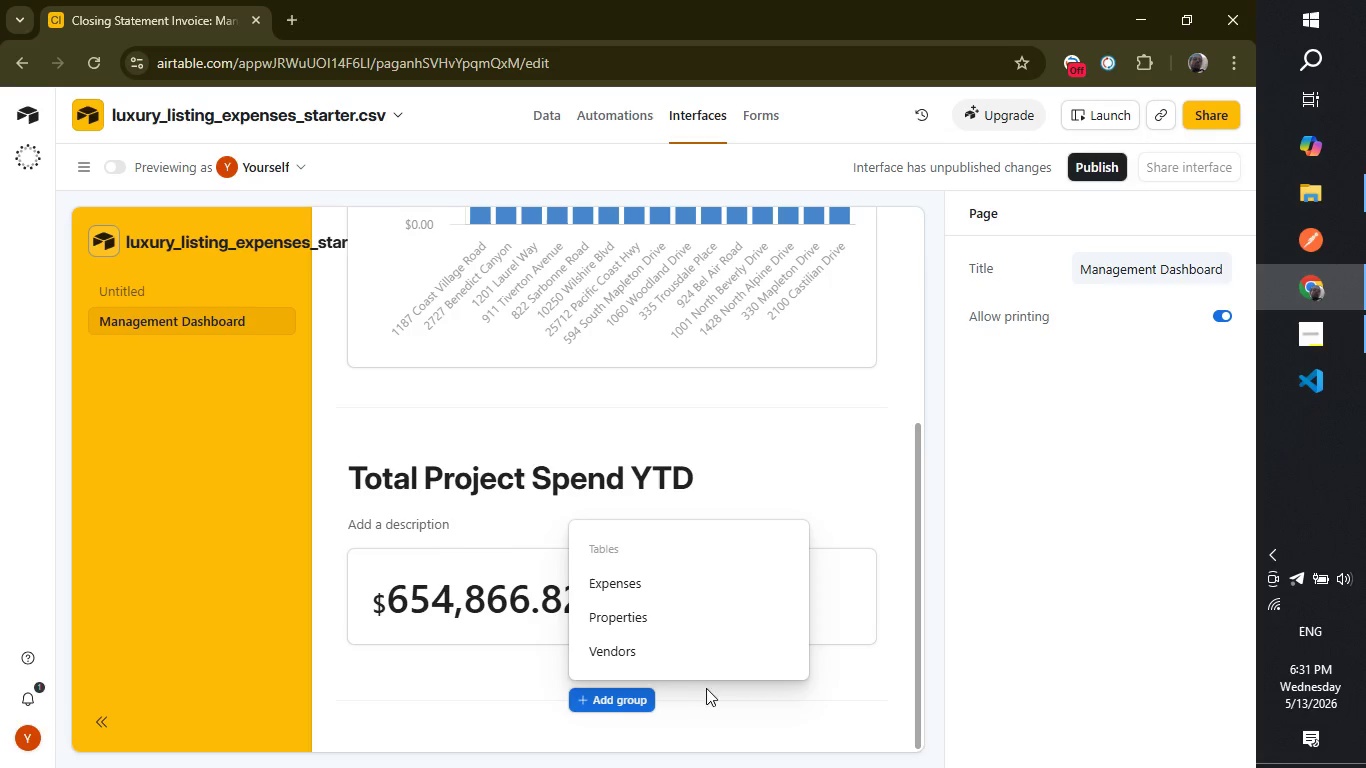 
left_click([706, 692])
 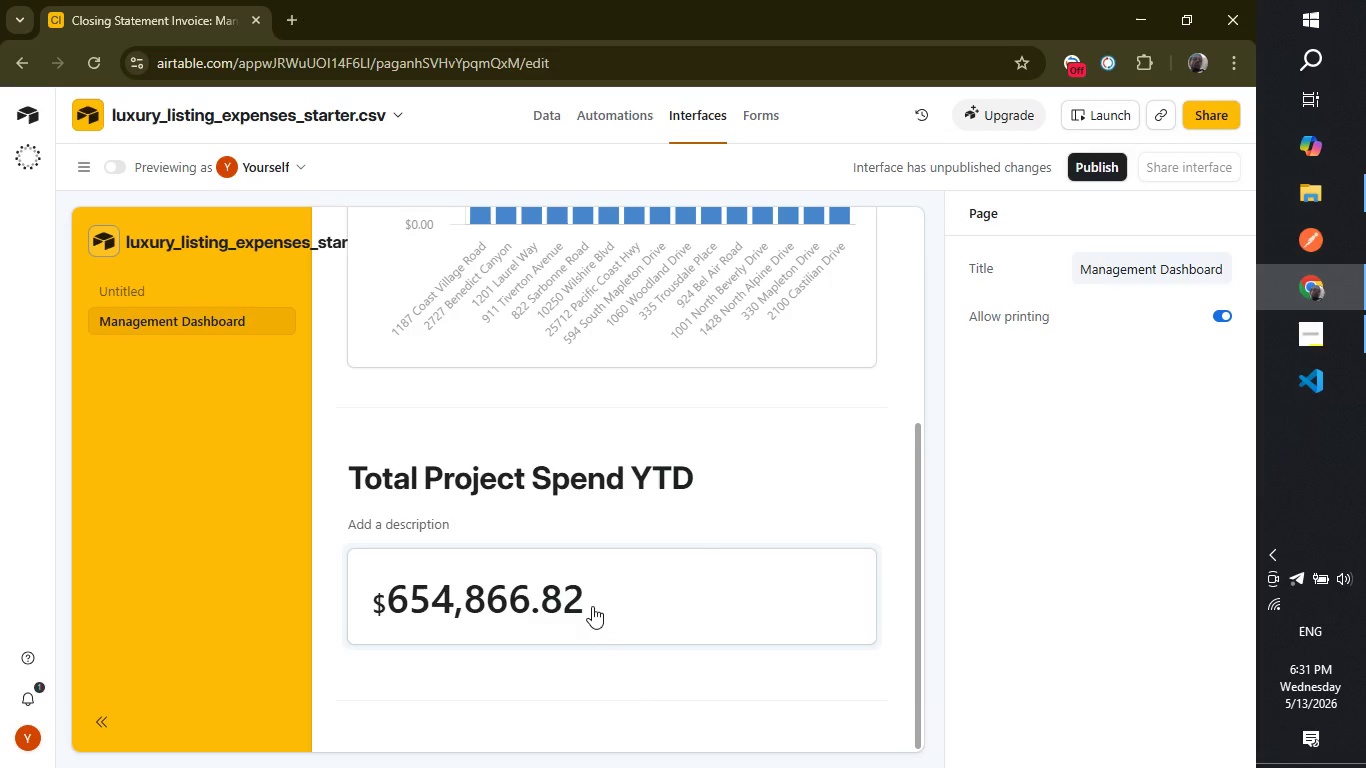 
left_click([592, 607])
 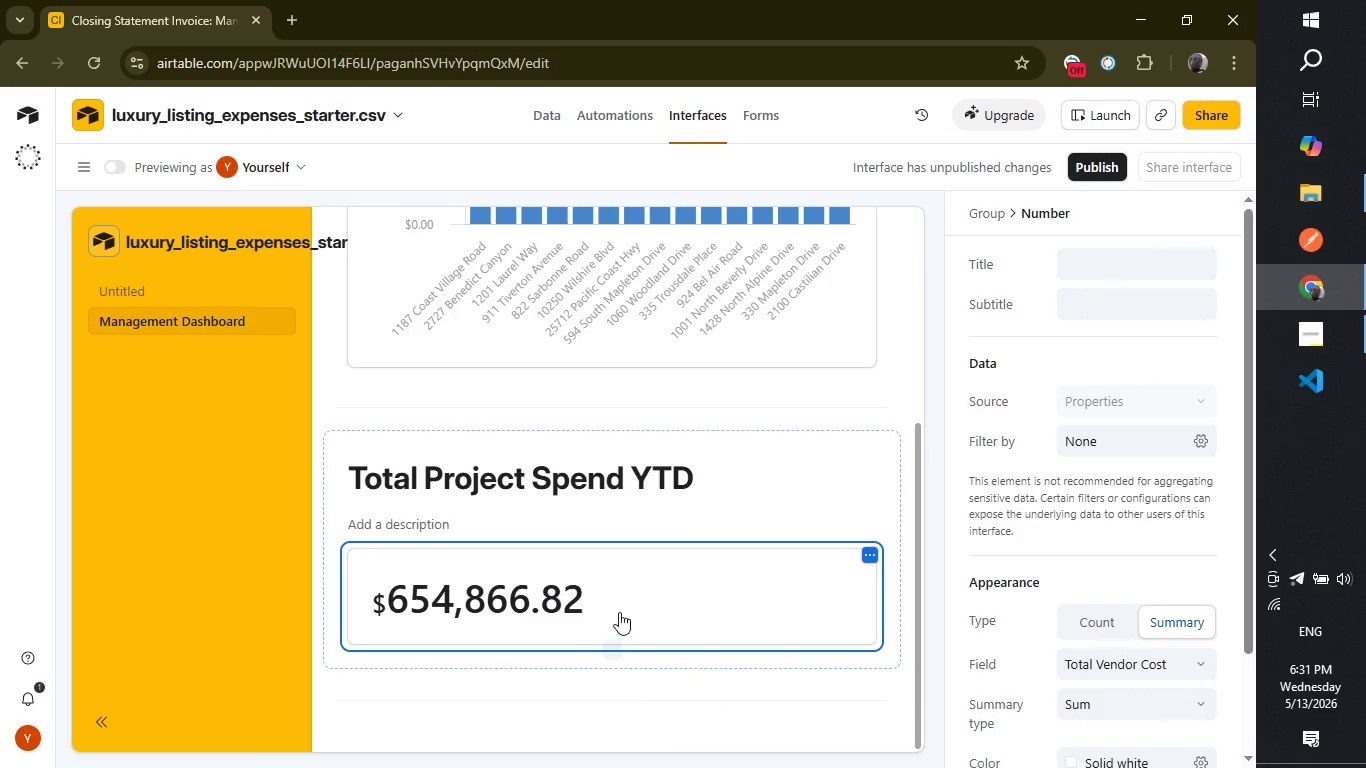 
left_click([612, 648])
 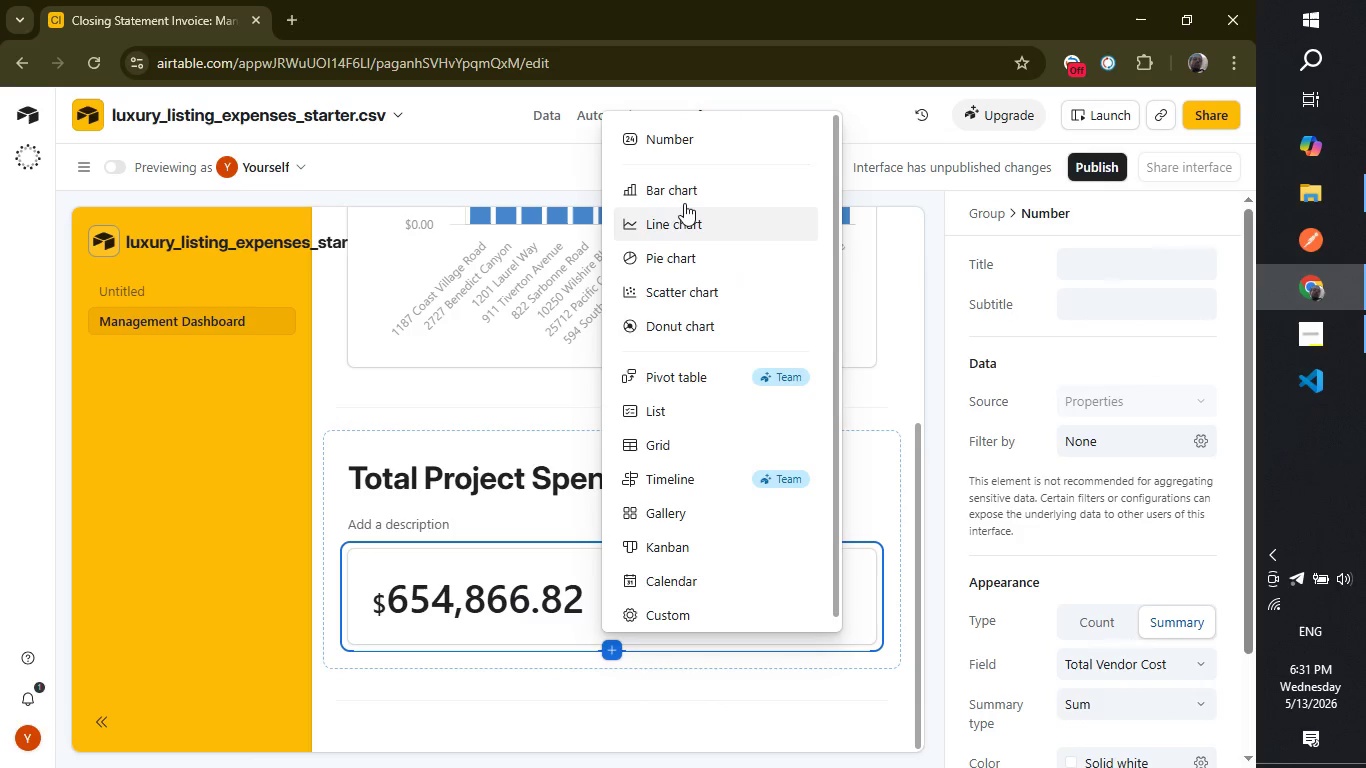 
left_click([699, 139])
 